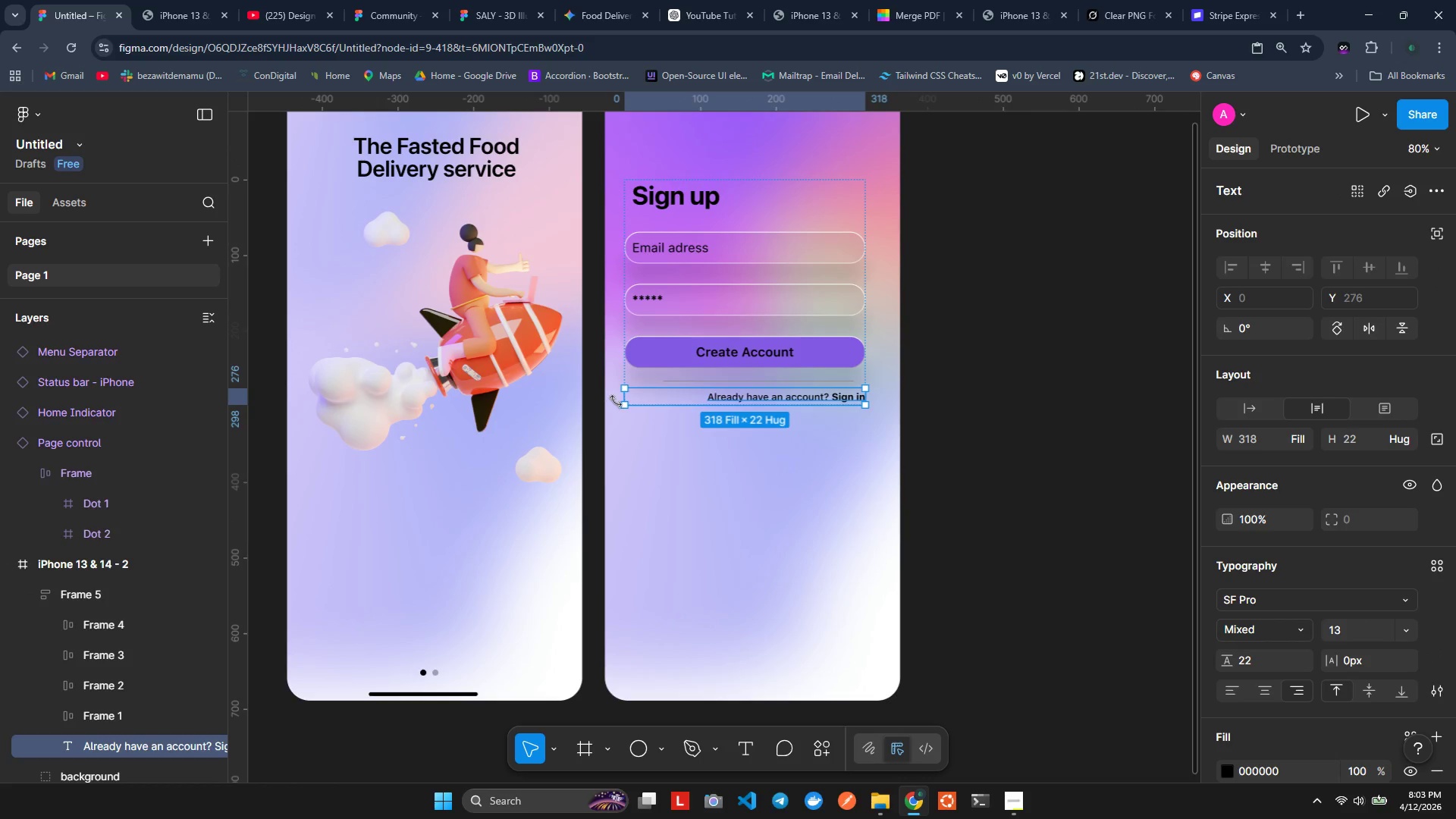 
left_click([1294, 437])
 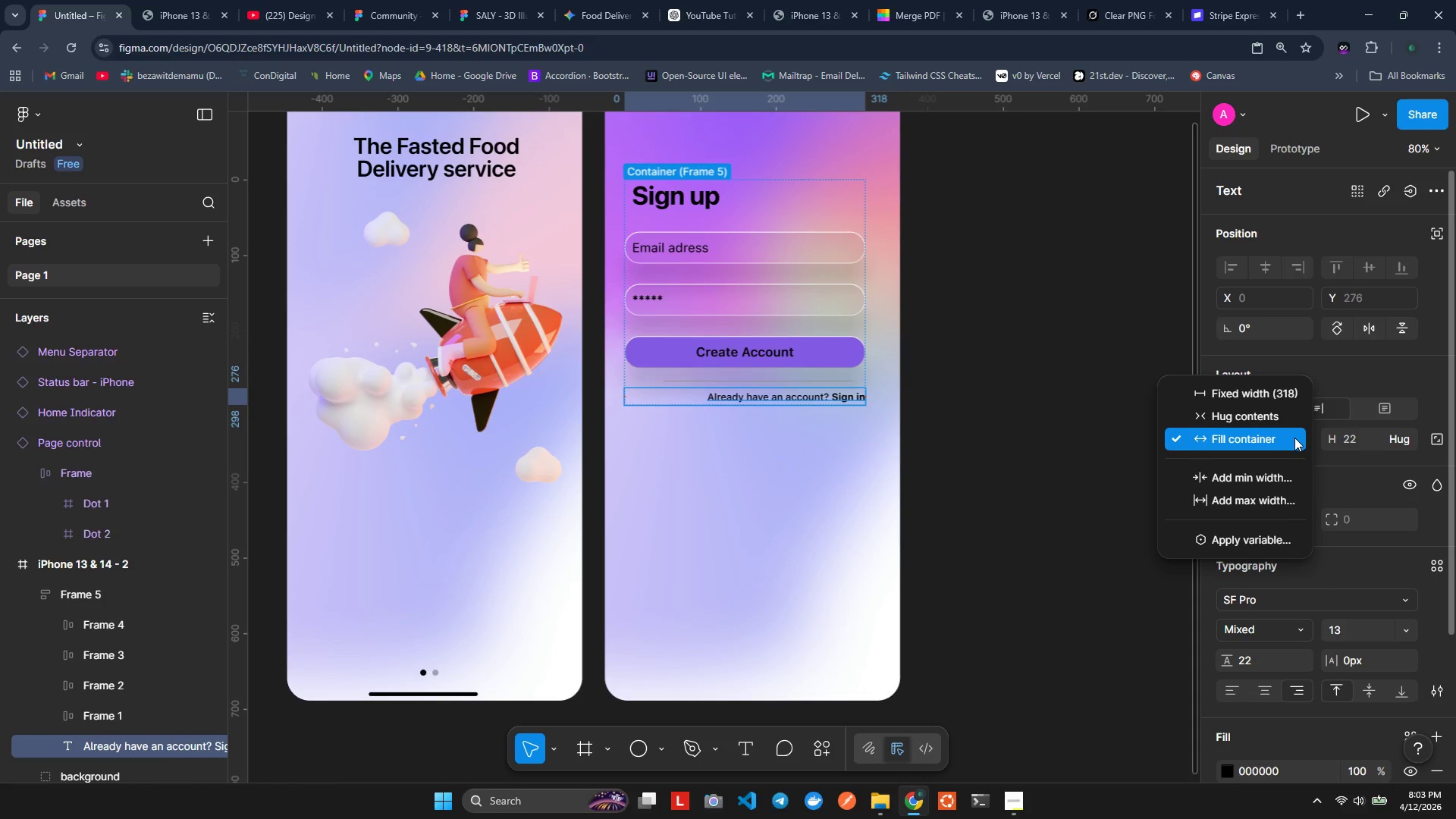 
left_click([1312, 450])
 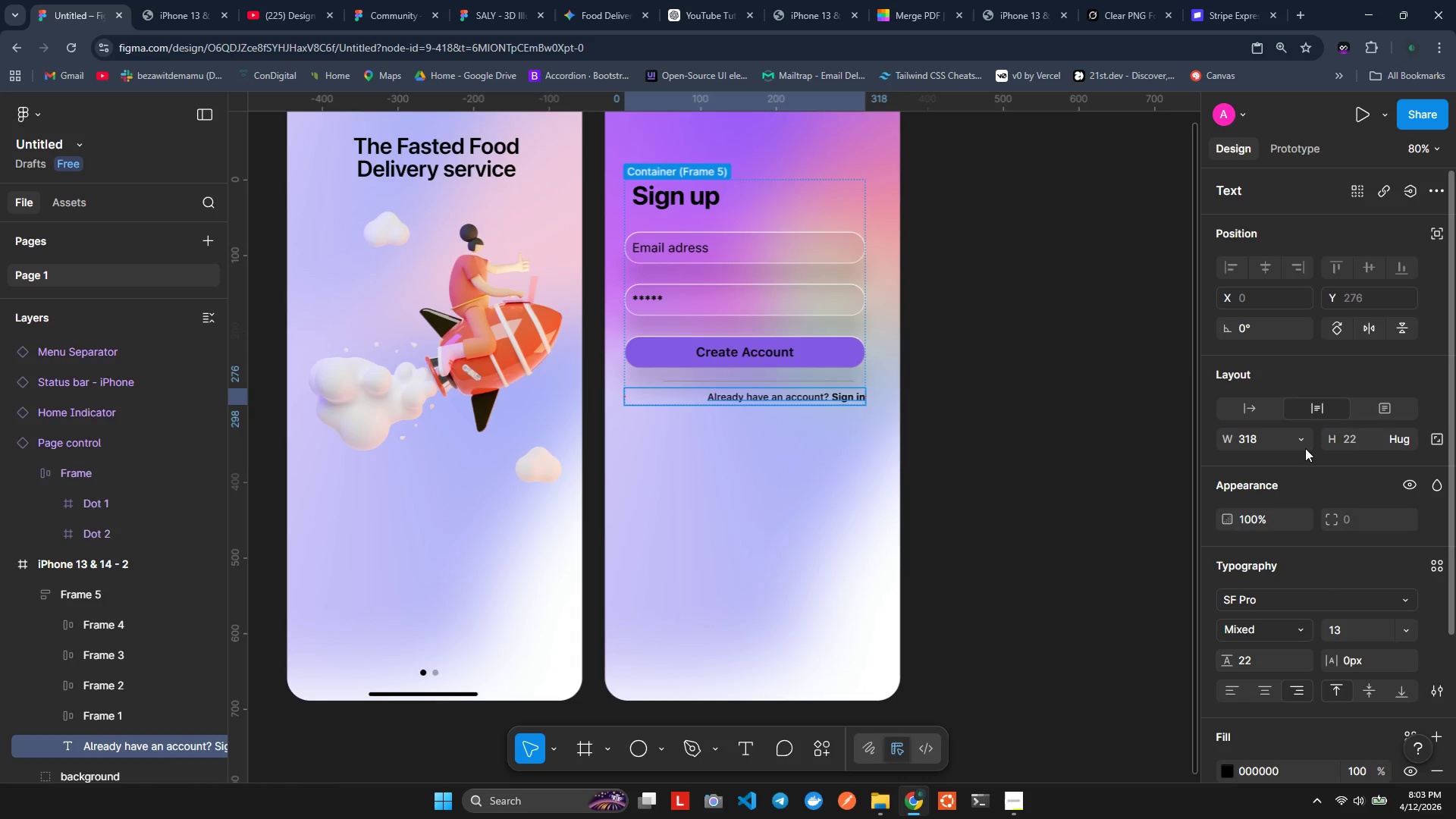 
left_click([1304, 444])
 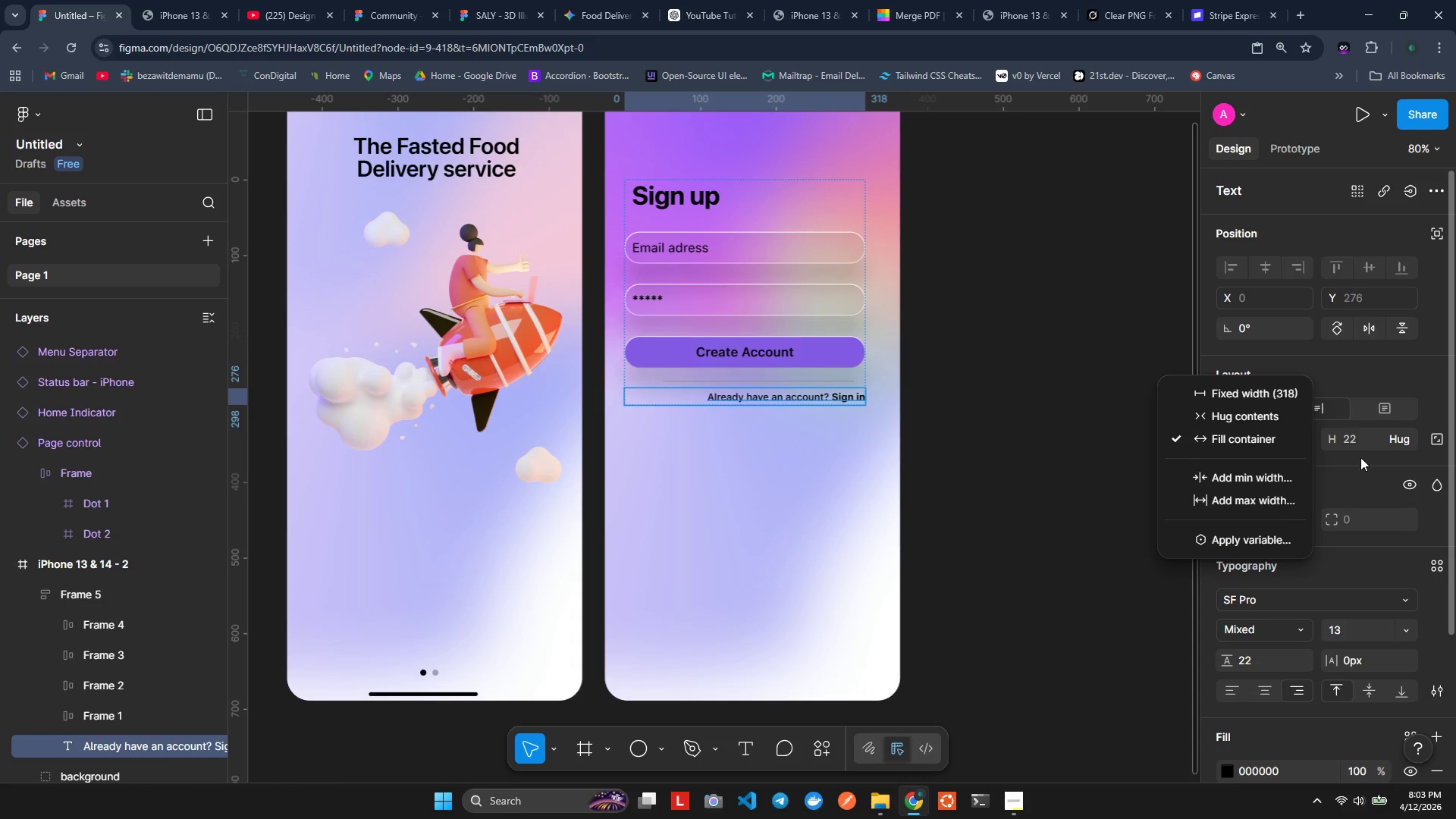 
left_click([1365, 458])
 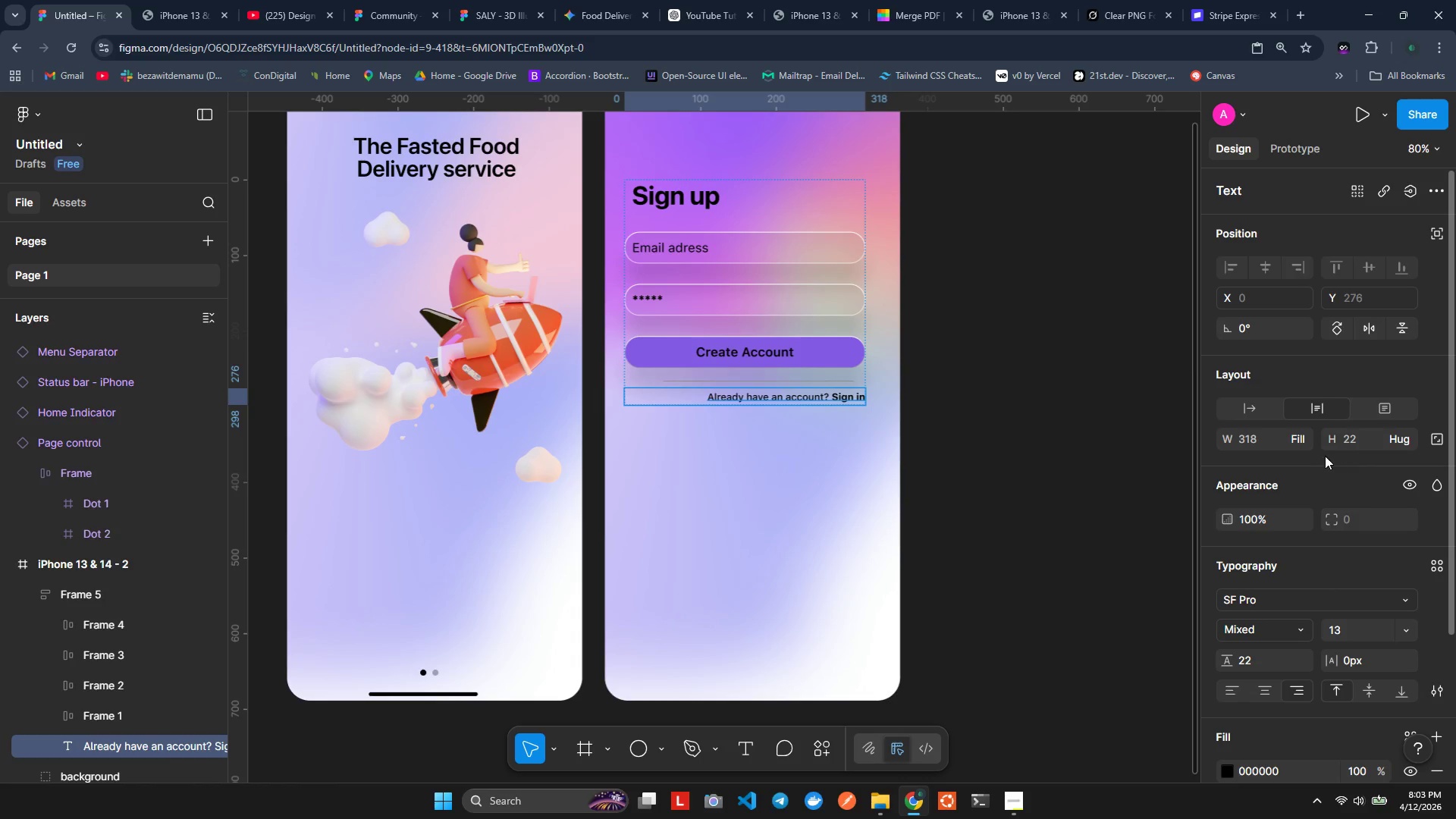 
mouse_move([1330, 447])
 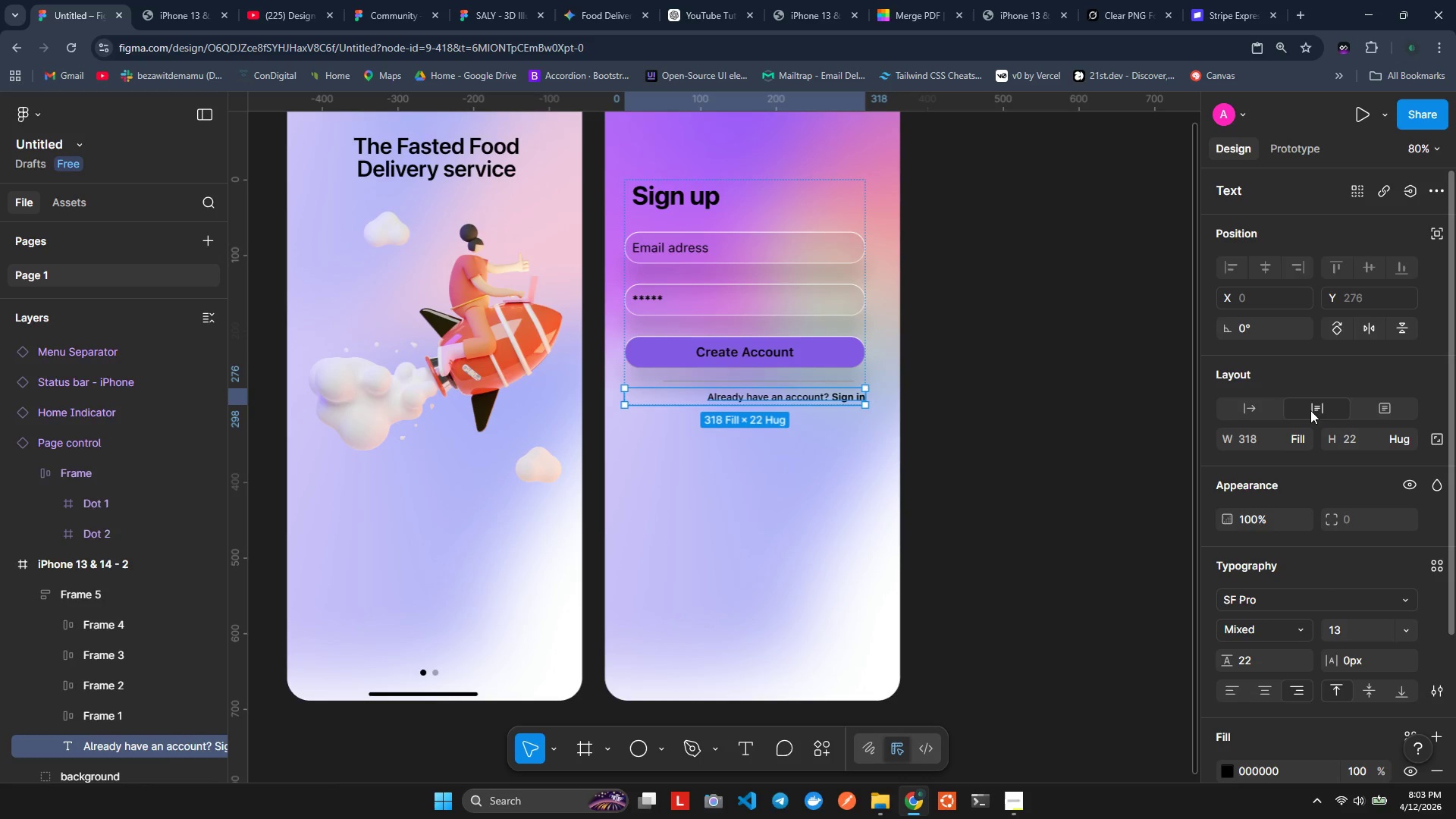 
double_click([1310, 410])
 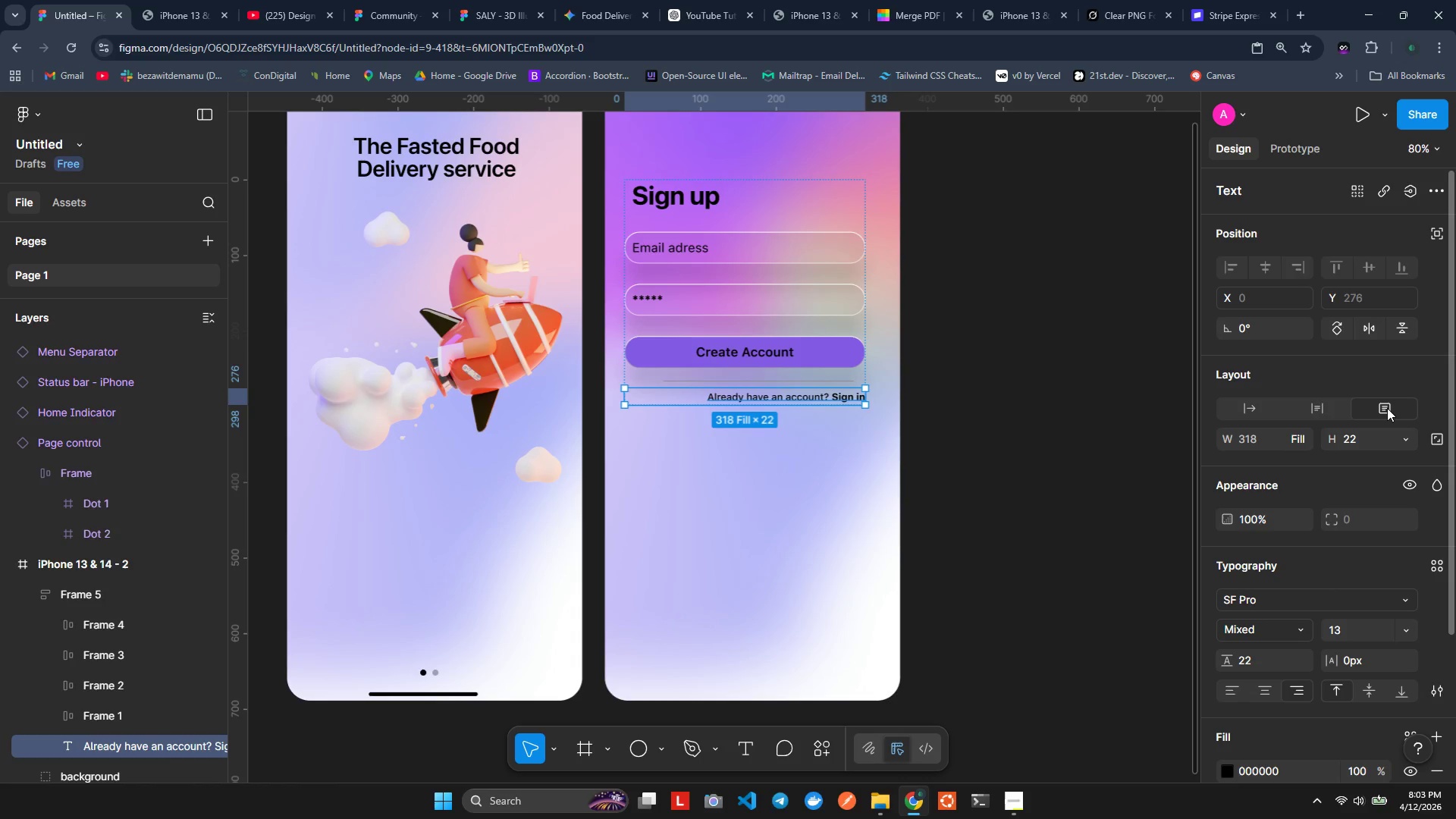 
left_click([1387, 408])
 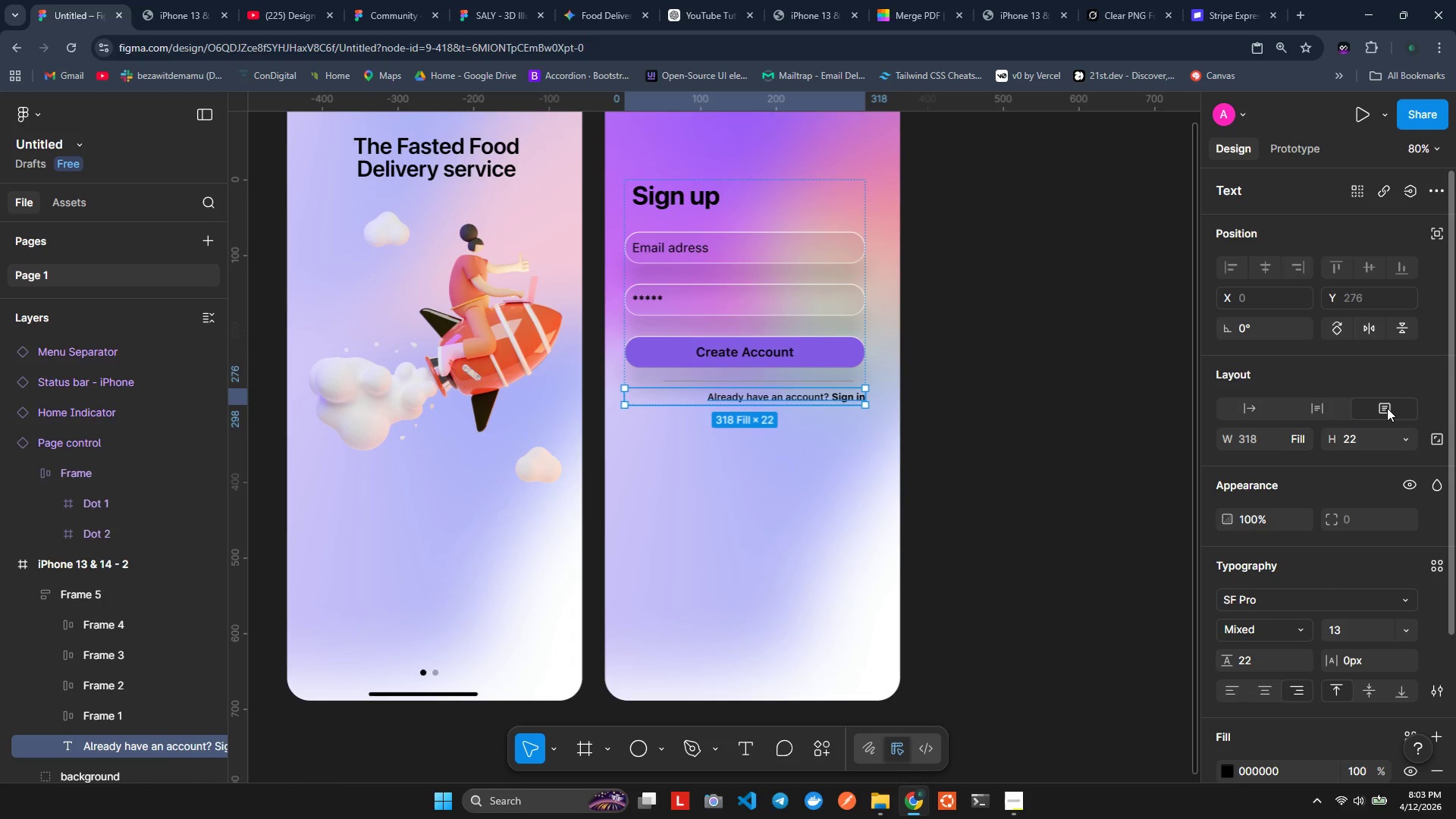 
key(Control+Z)
 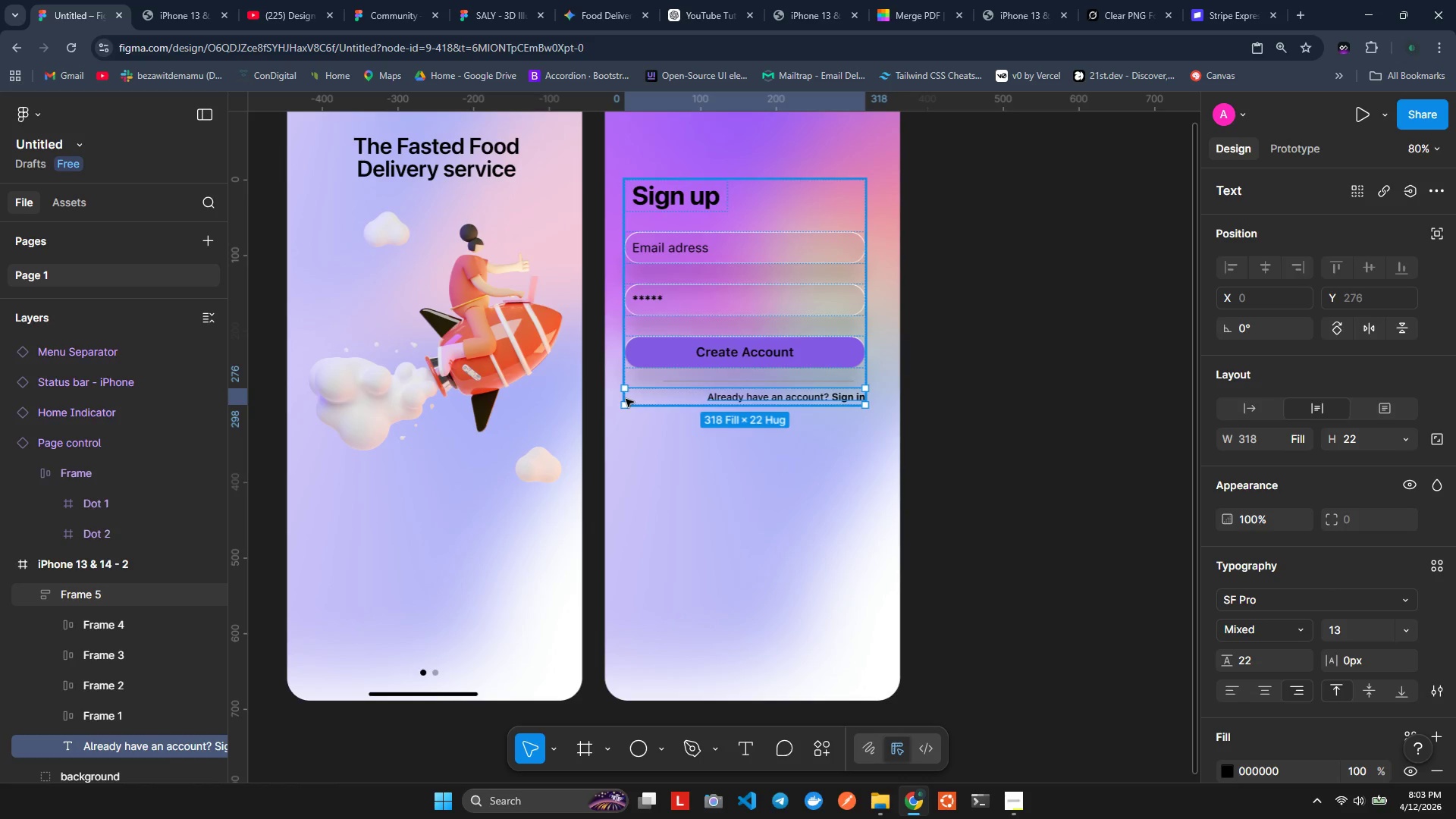 
left_click_drag(start_coordinate=[620, 399], to_coordinate=[703, 396])
 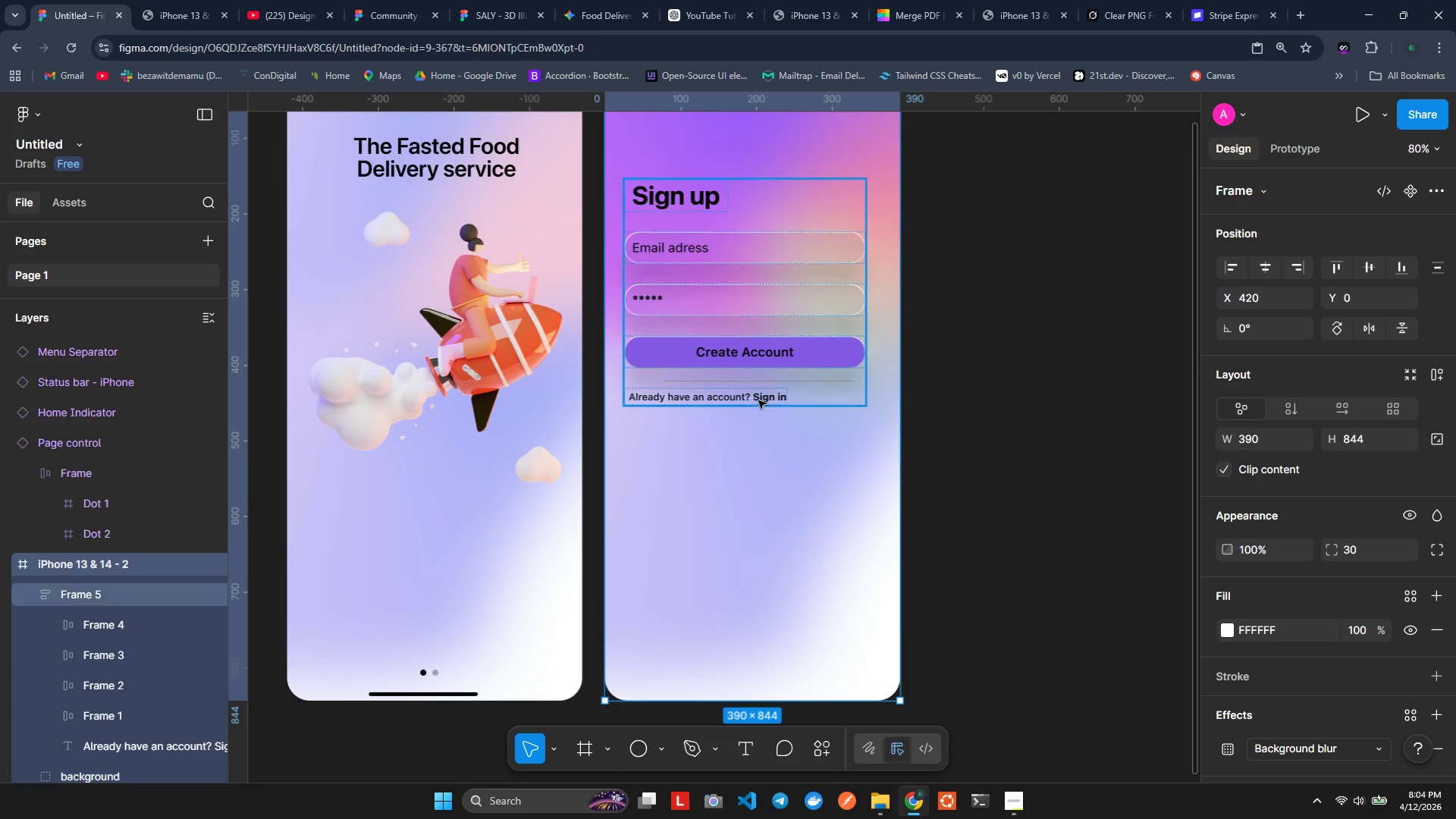 
left_click([735, 202])
 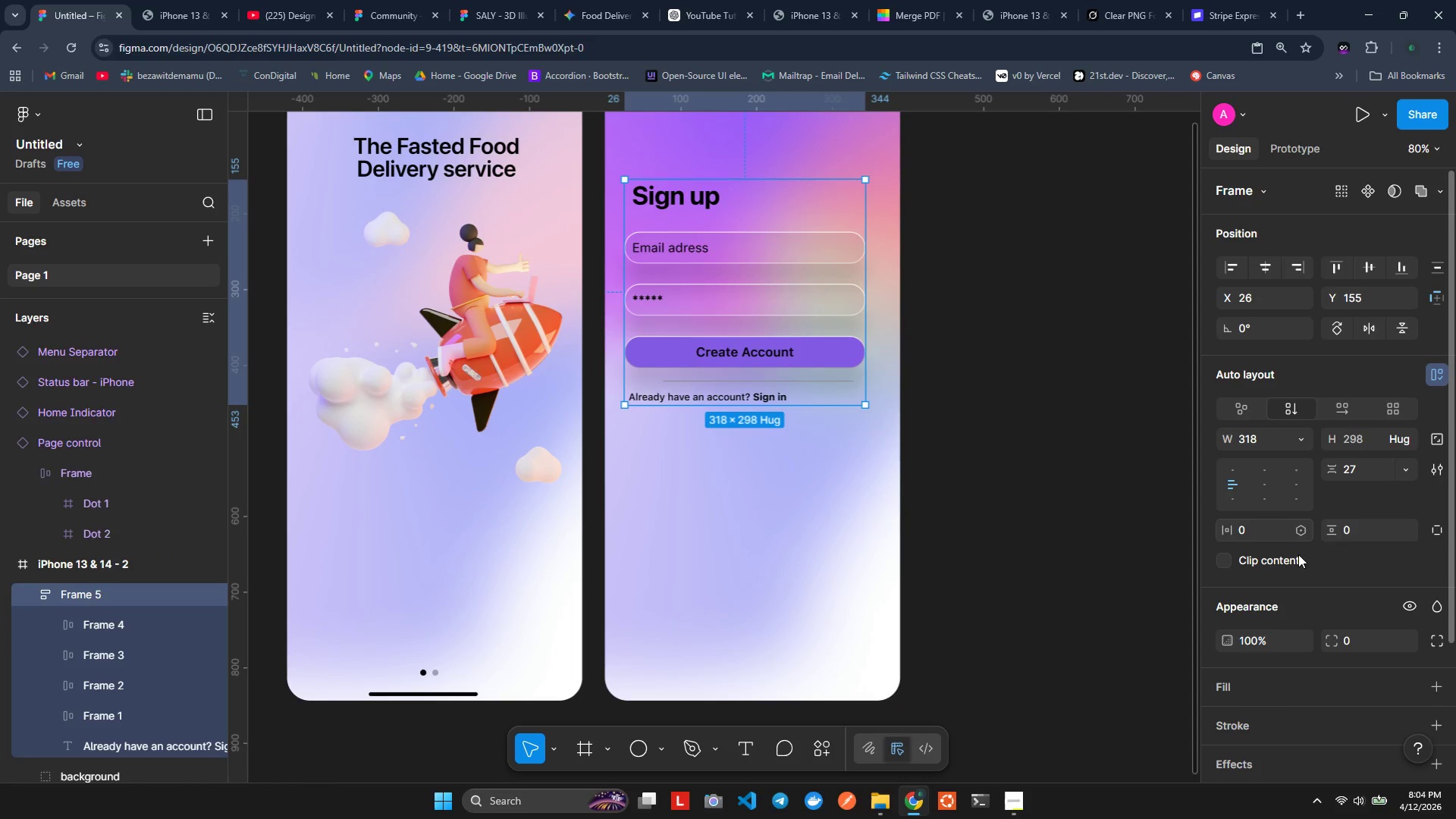 
scroll: coordinate [1332, 667], scroll_direction: down, amount: 3.0
 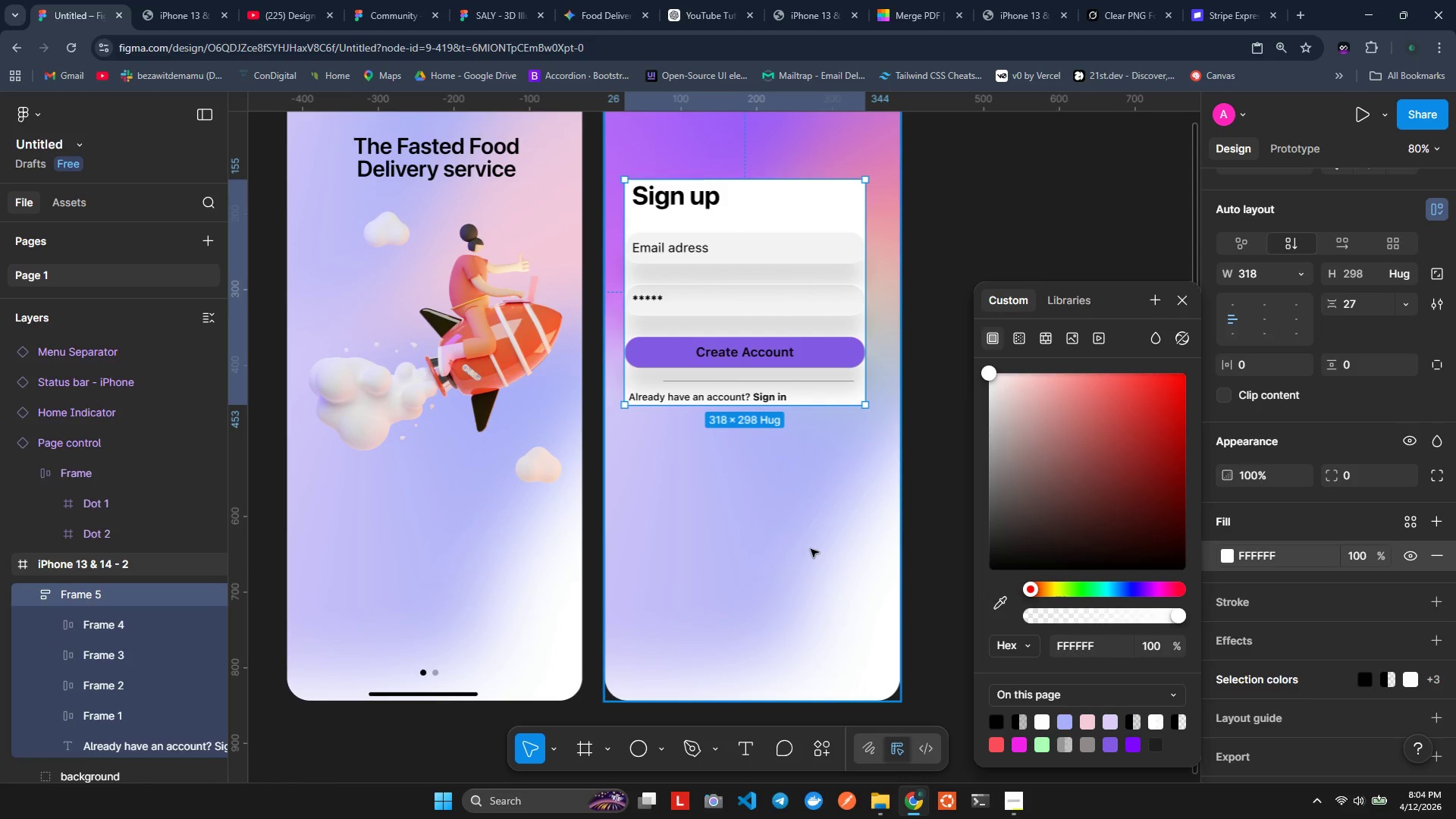 
wait(15.3)
 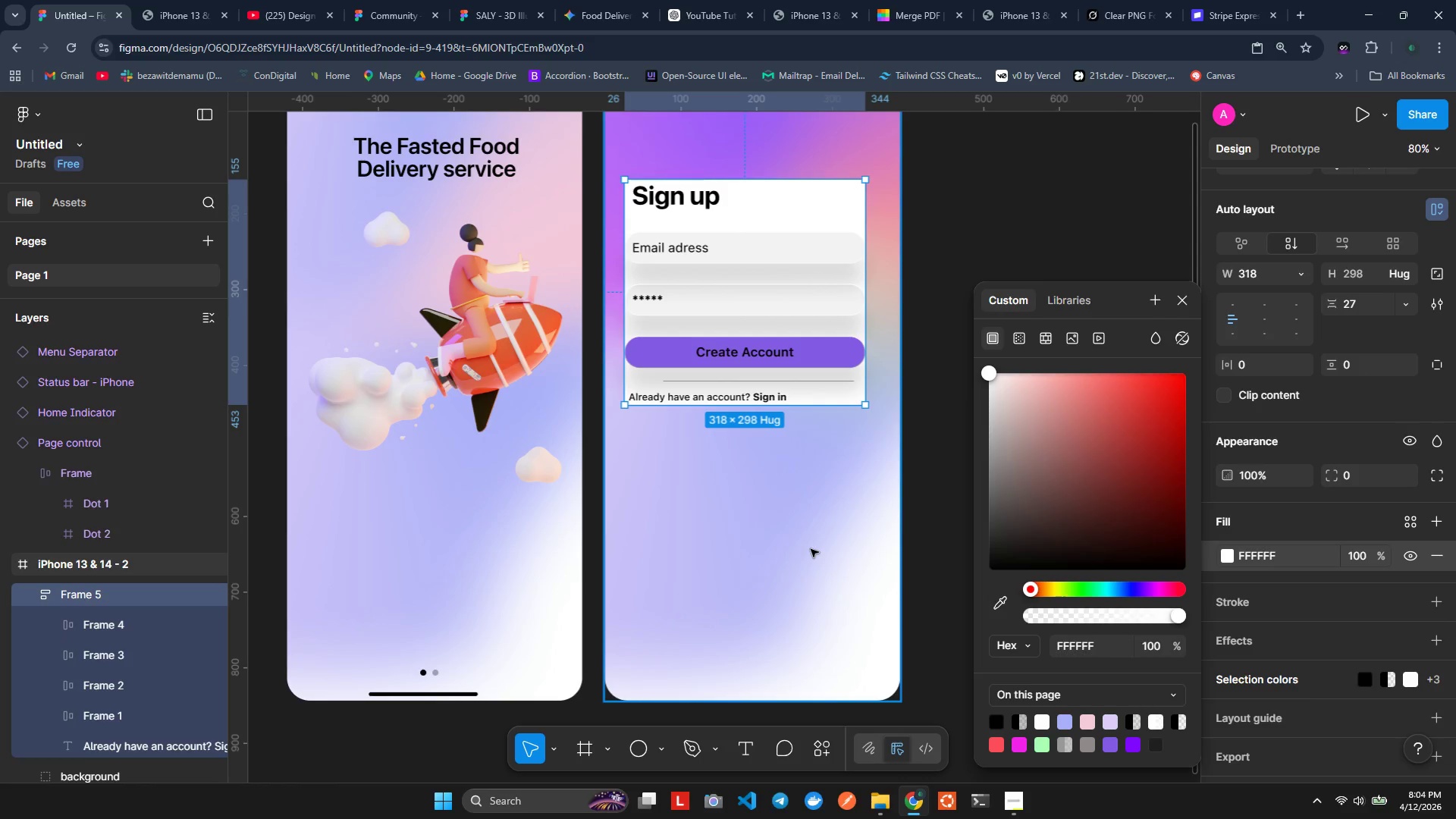 
left_click([1247, 272])
 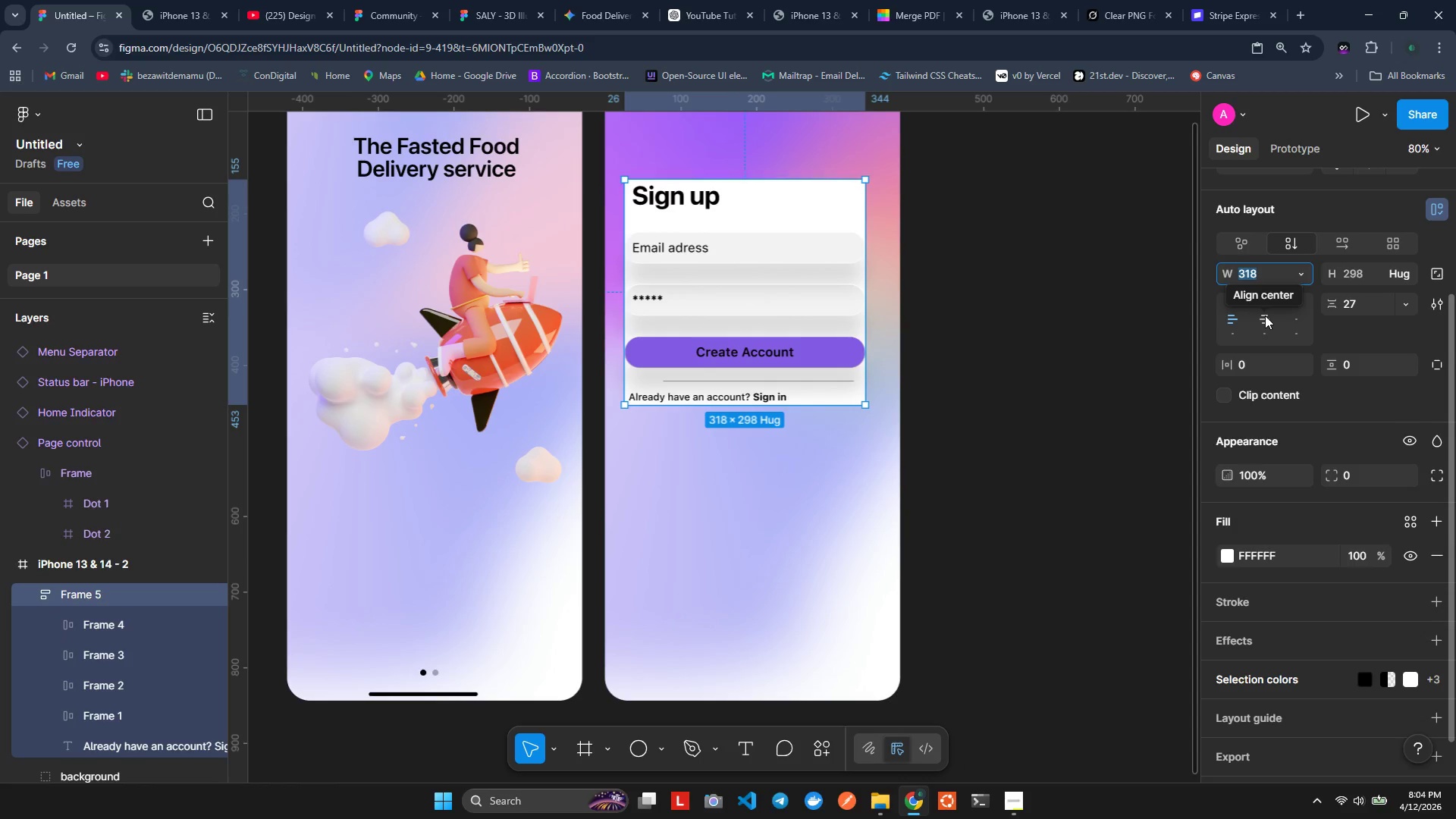 
type(350)
 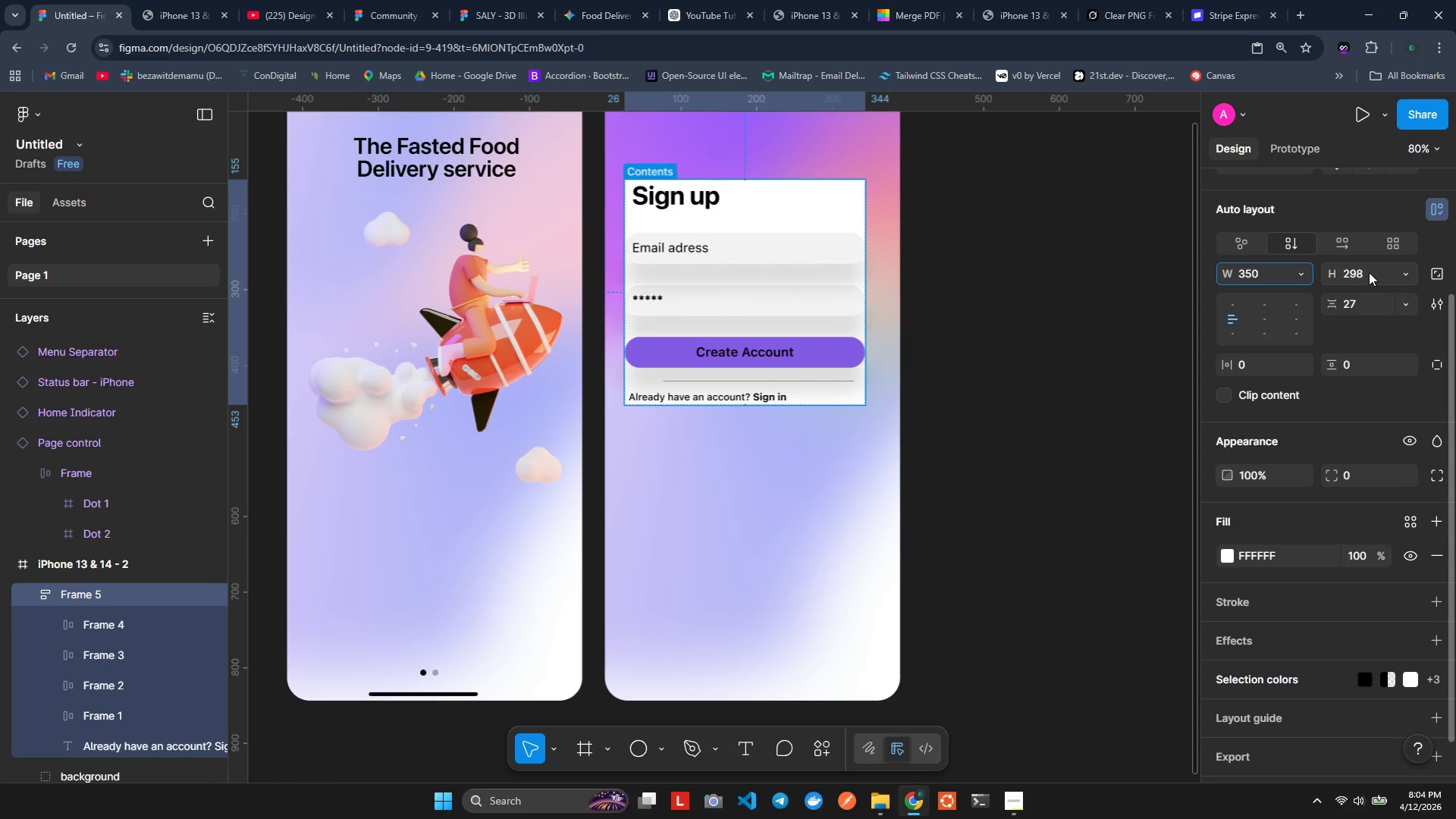 
left_click([1351, 275])
 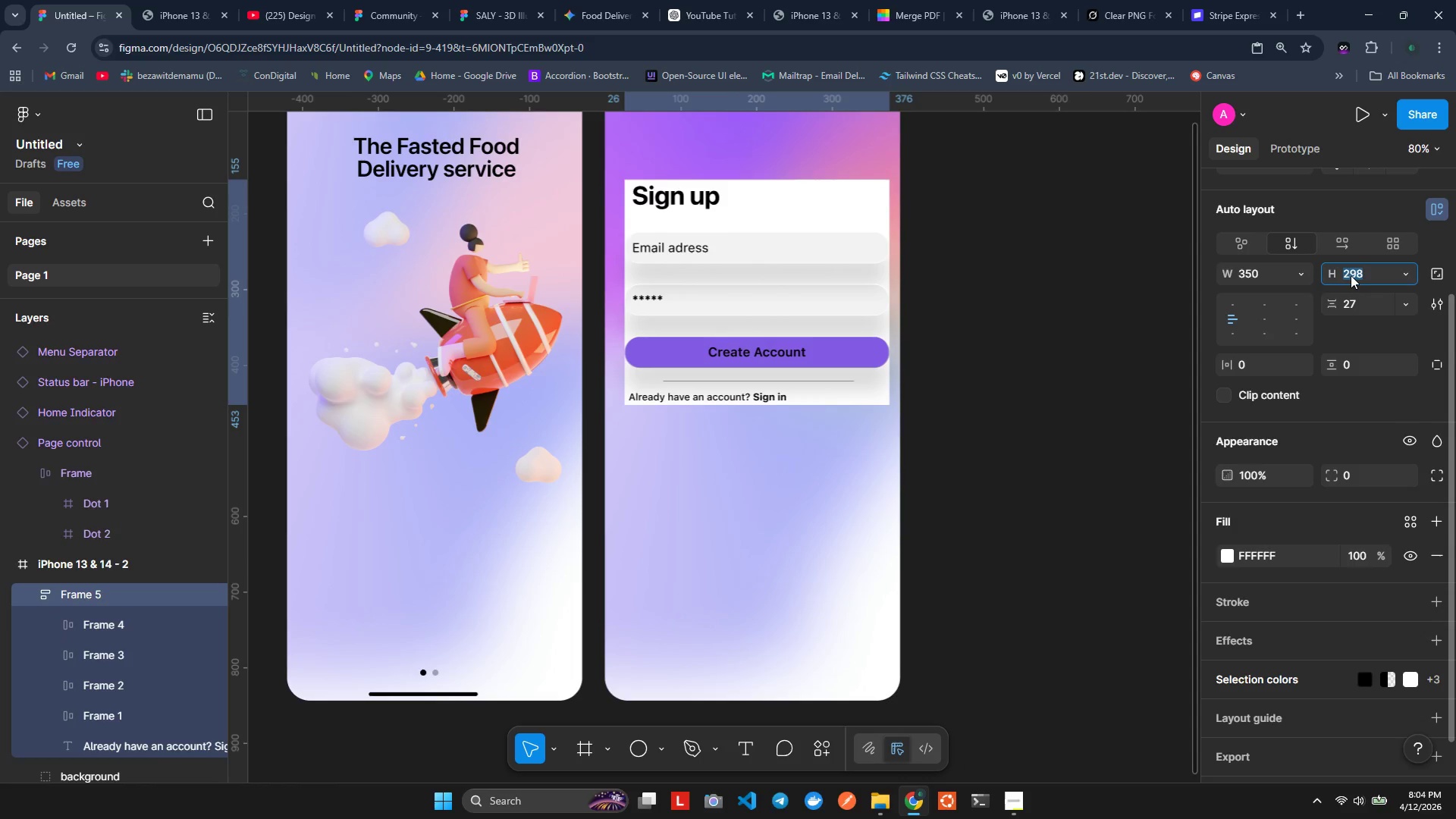 
type(346)
 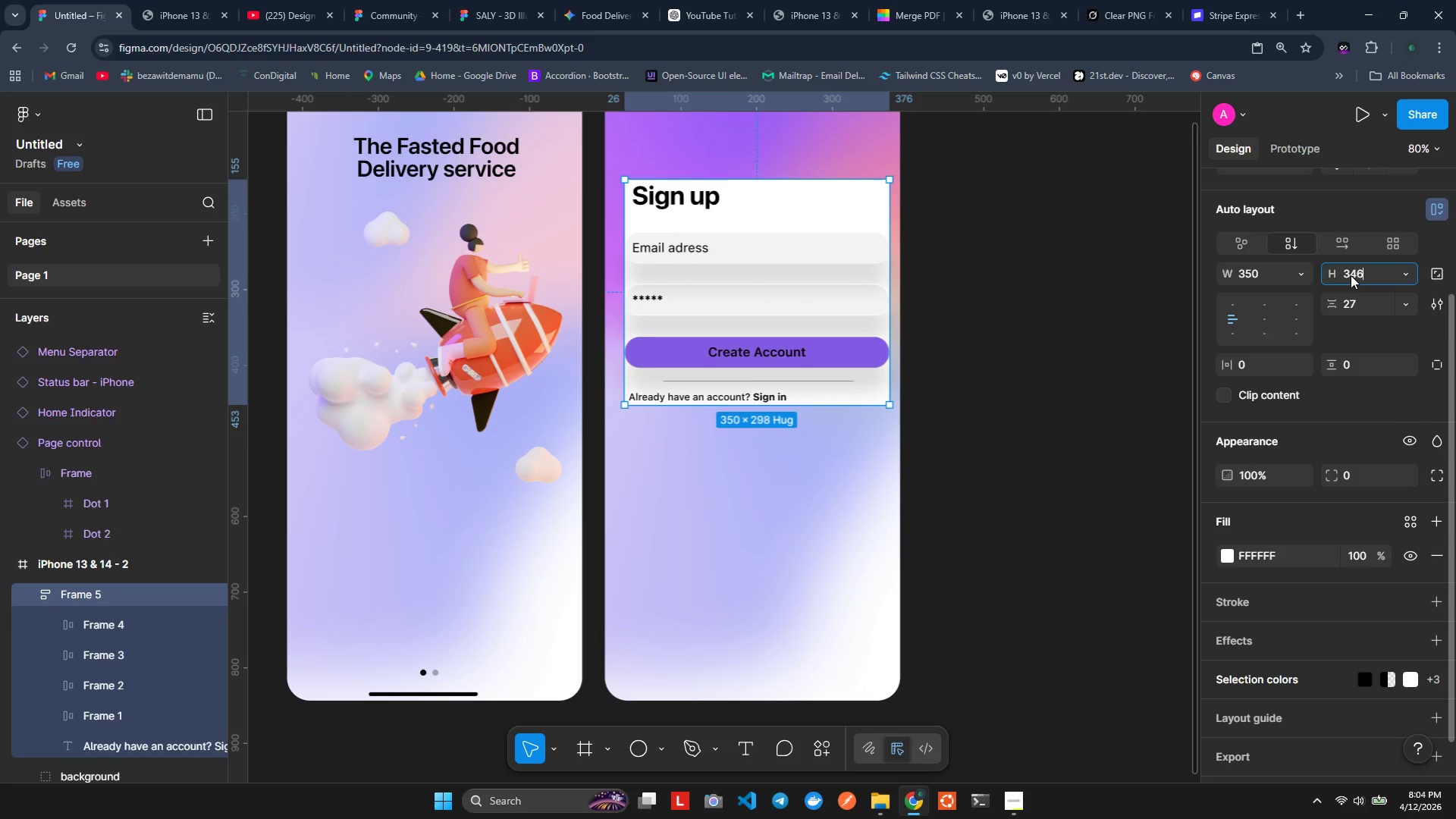 
key(Enter)
 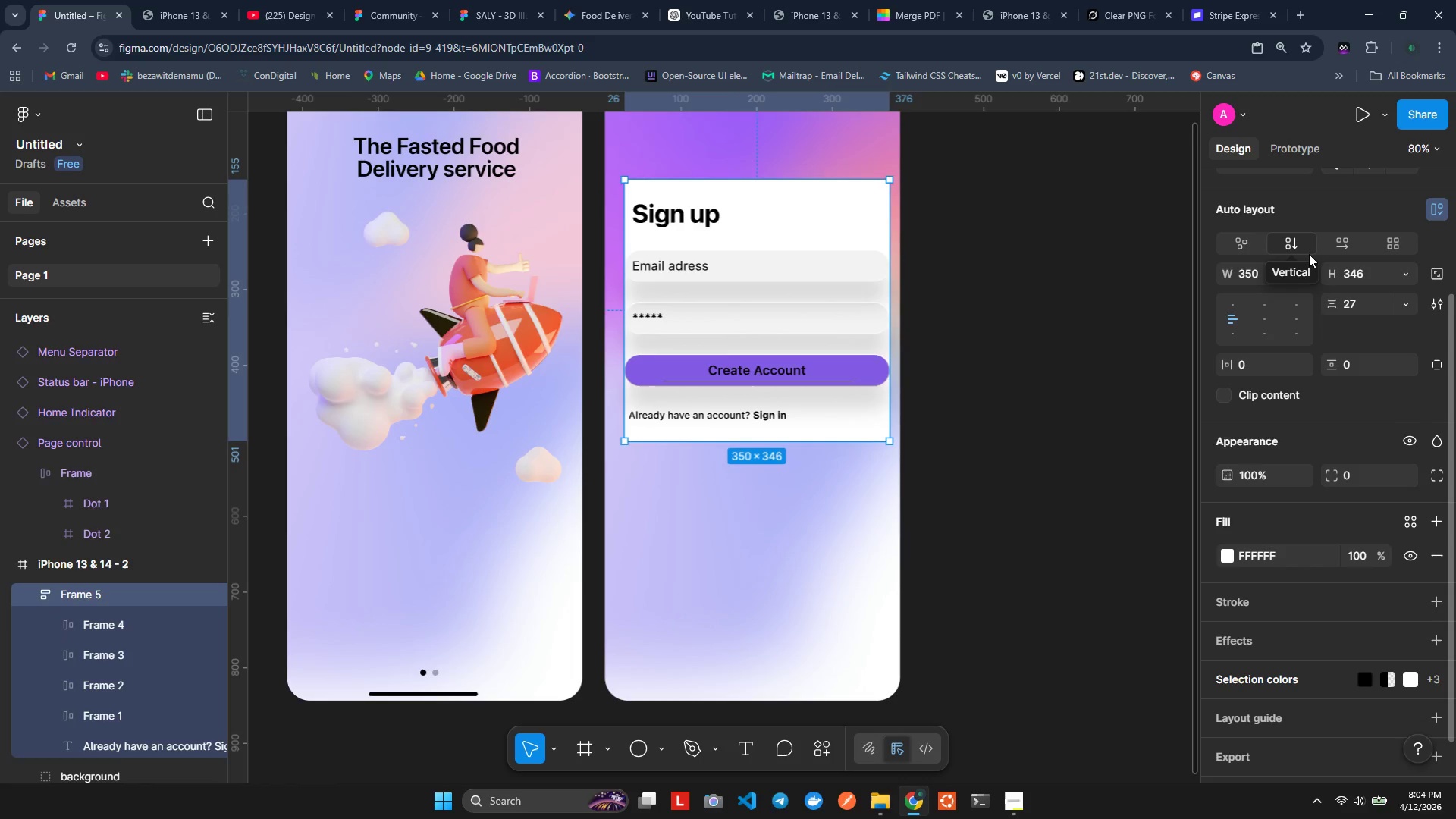 
wait(15.23)
 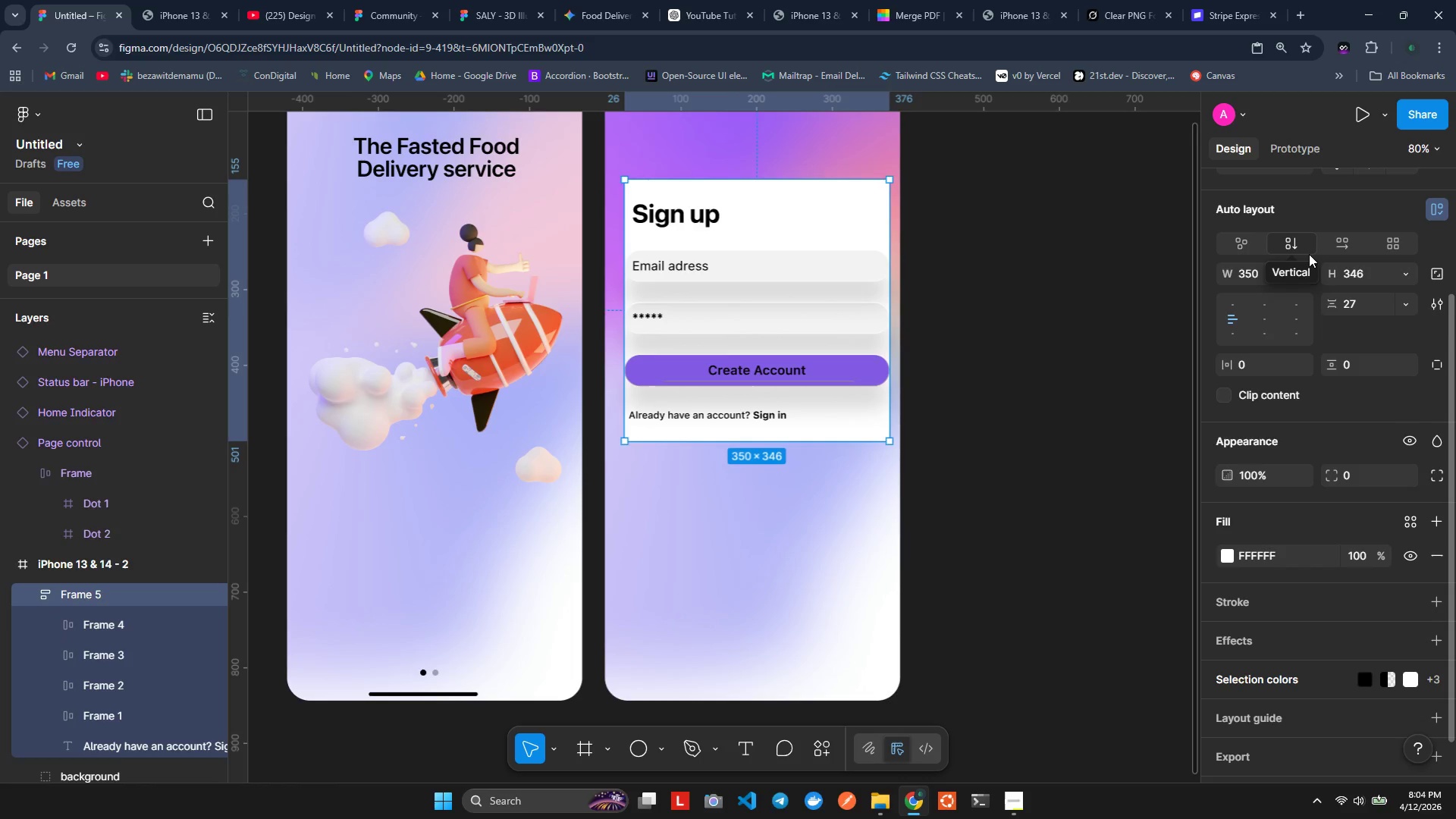 
left_click([1440, 368])
 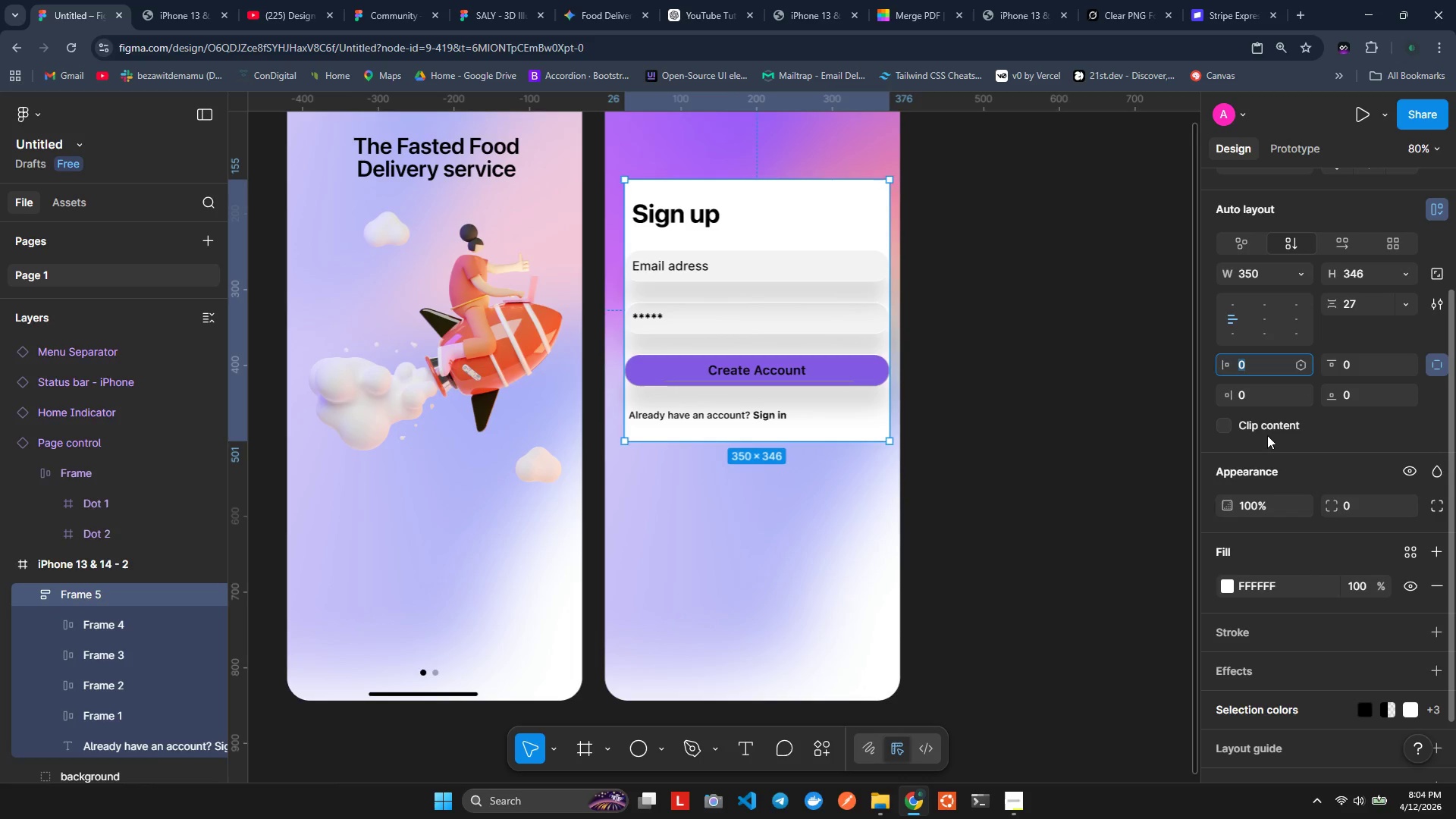 
wait(10.36)
 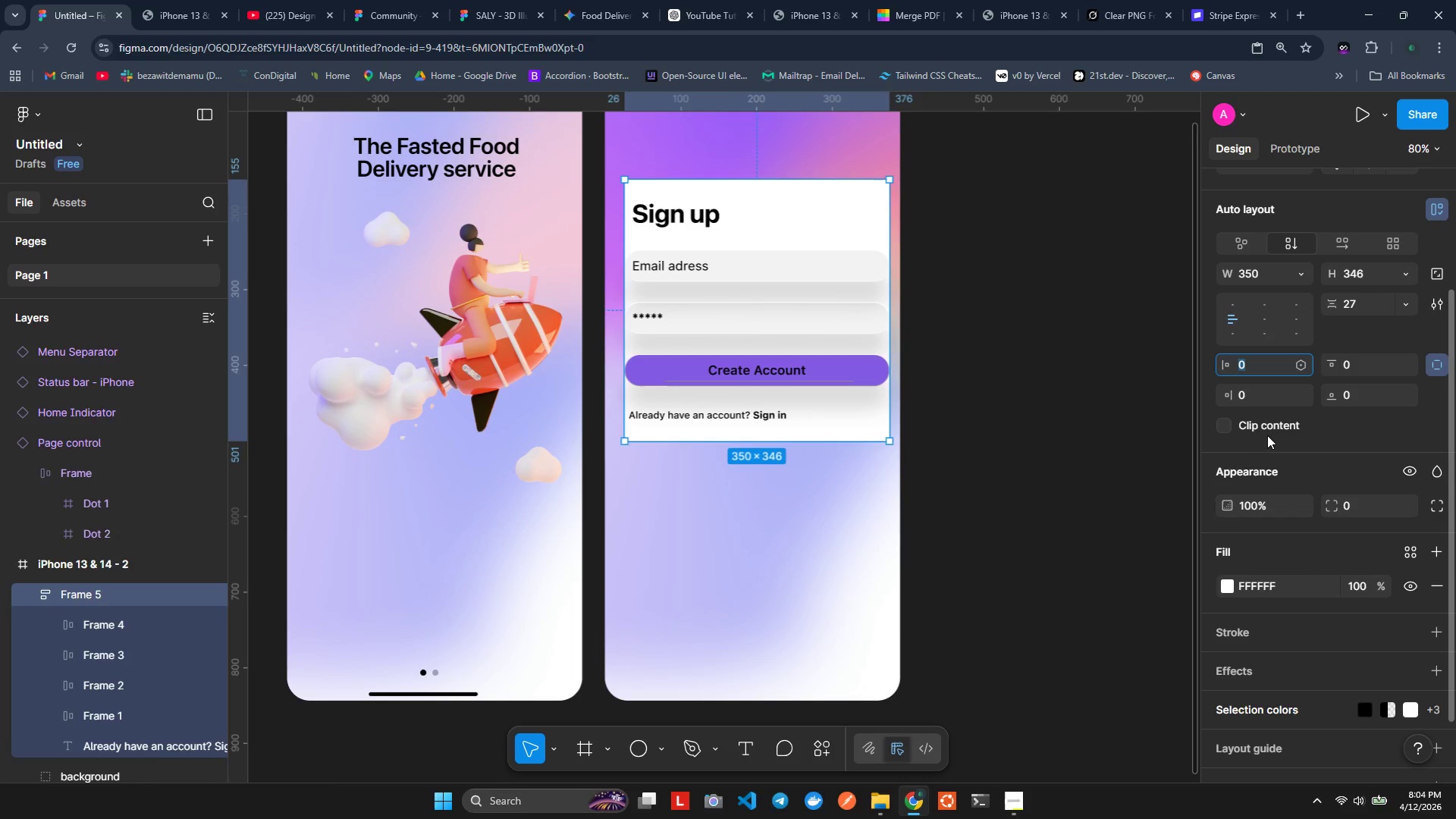 
scroll: coordinate [1335, 403], scroll_direction: up, amount: 1.0
 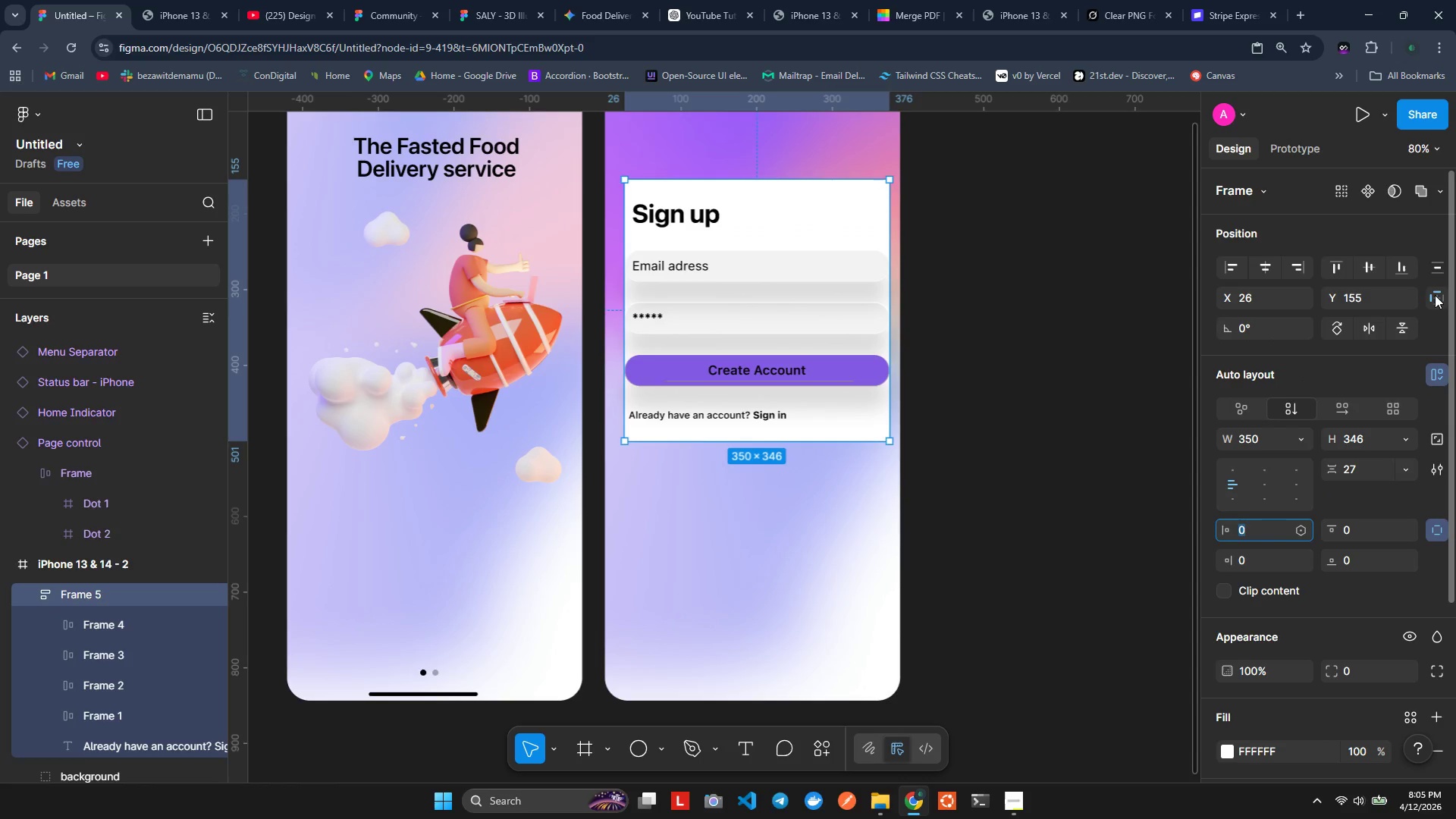 
scroll: coordinate [1393, 539], scroll_direction: down, amount: 2.0
 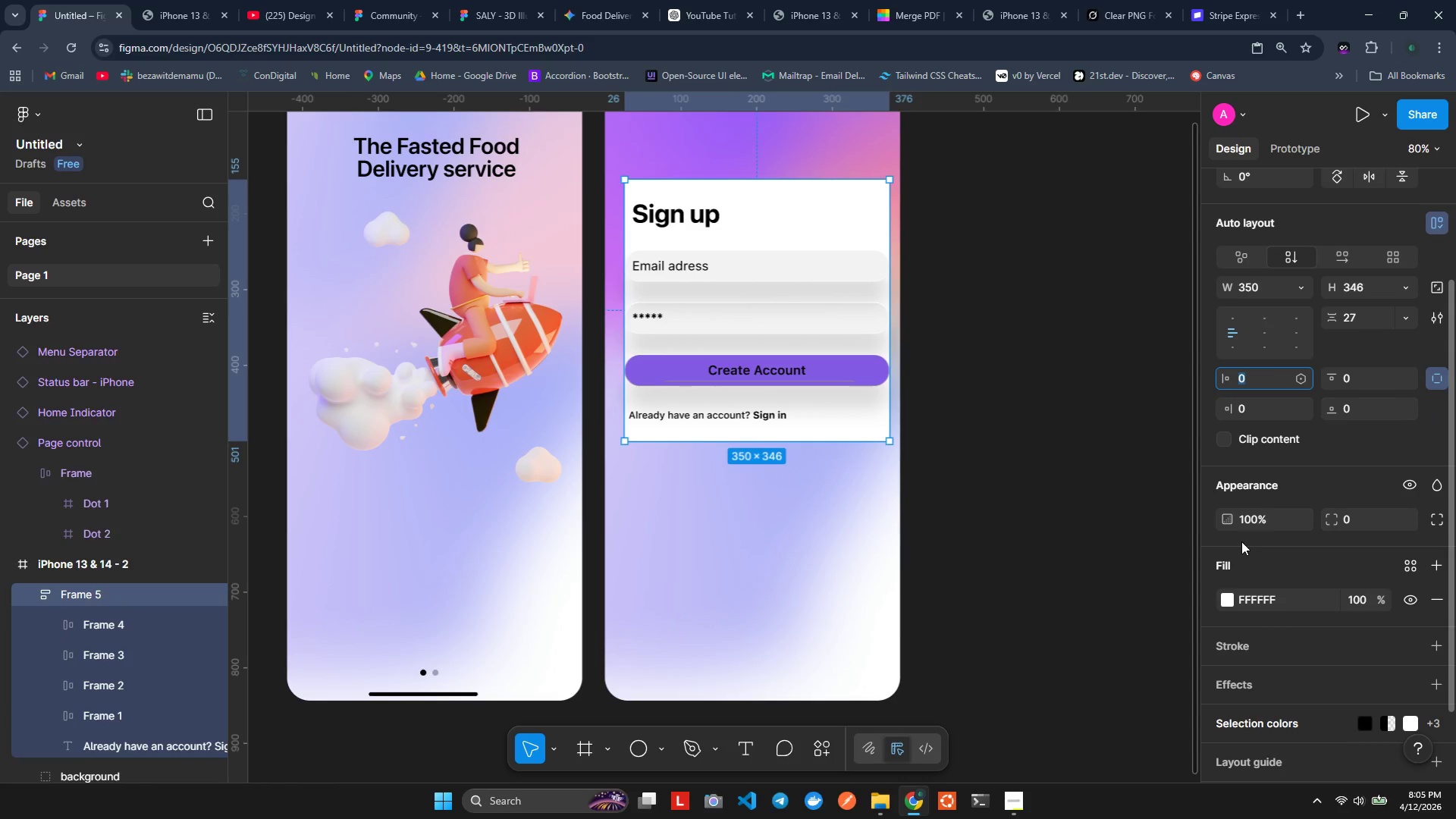 
wait(14.23)
 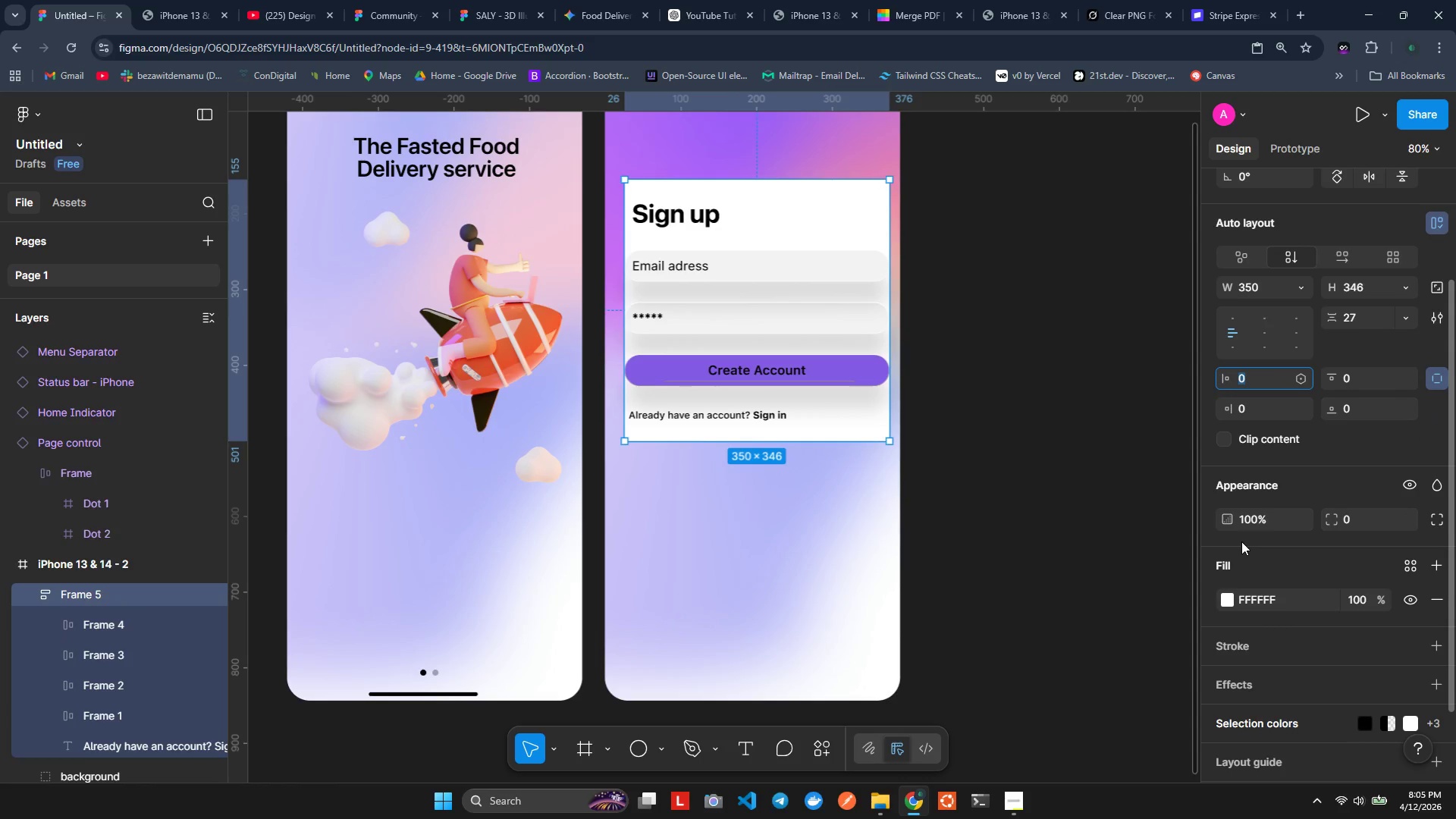 
left_click([678, 322])
 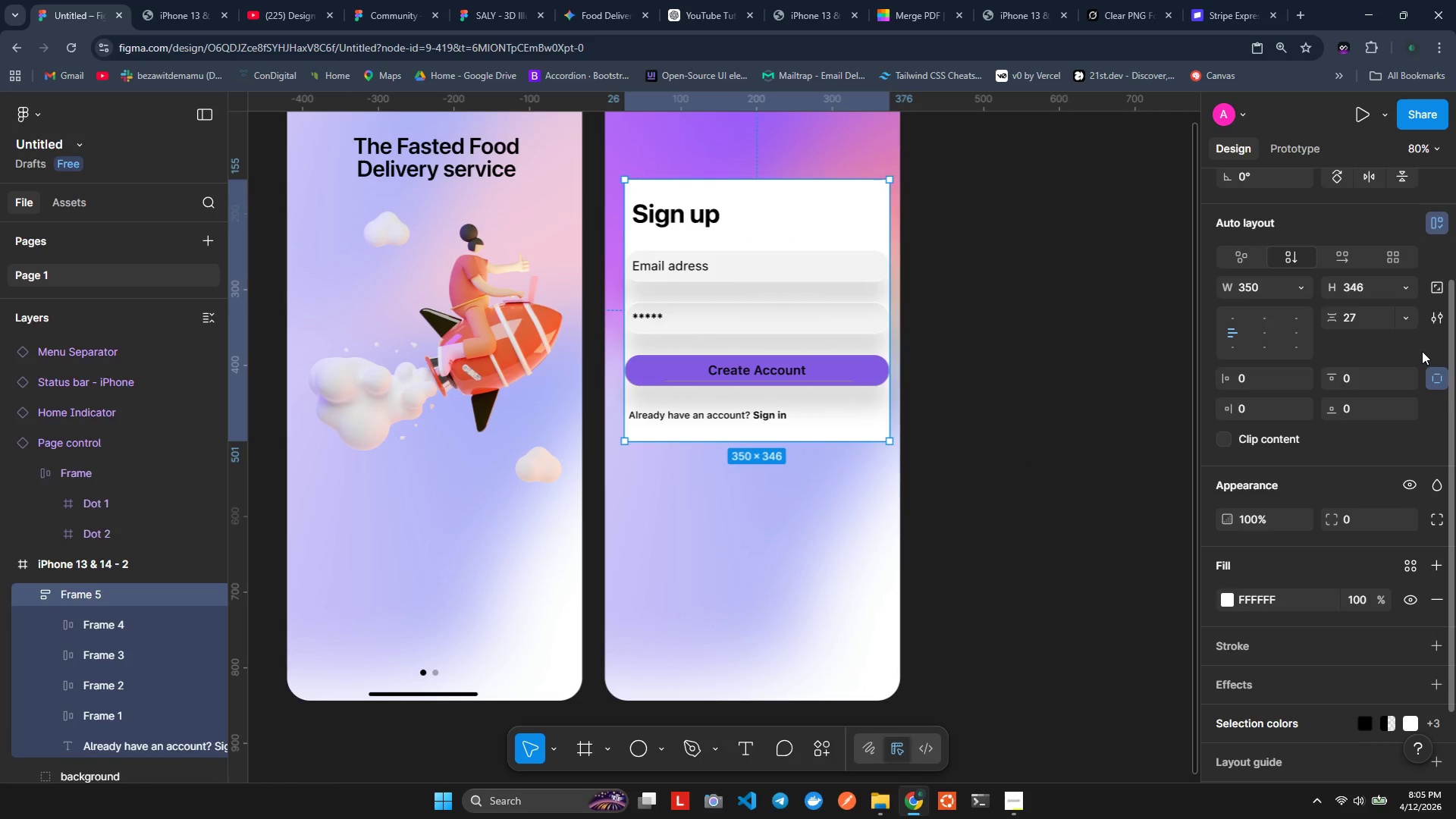 
wait(8.55)
 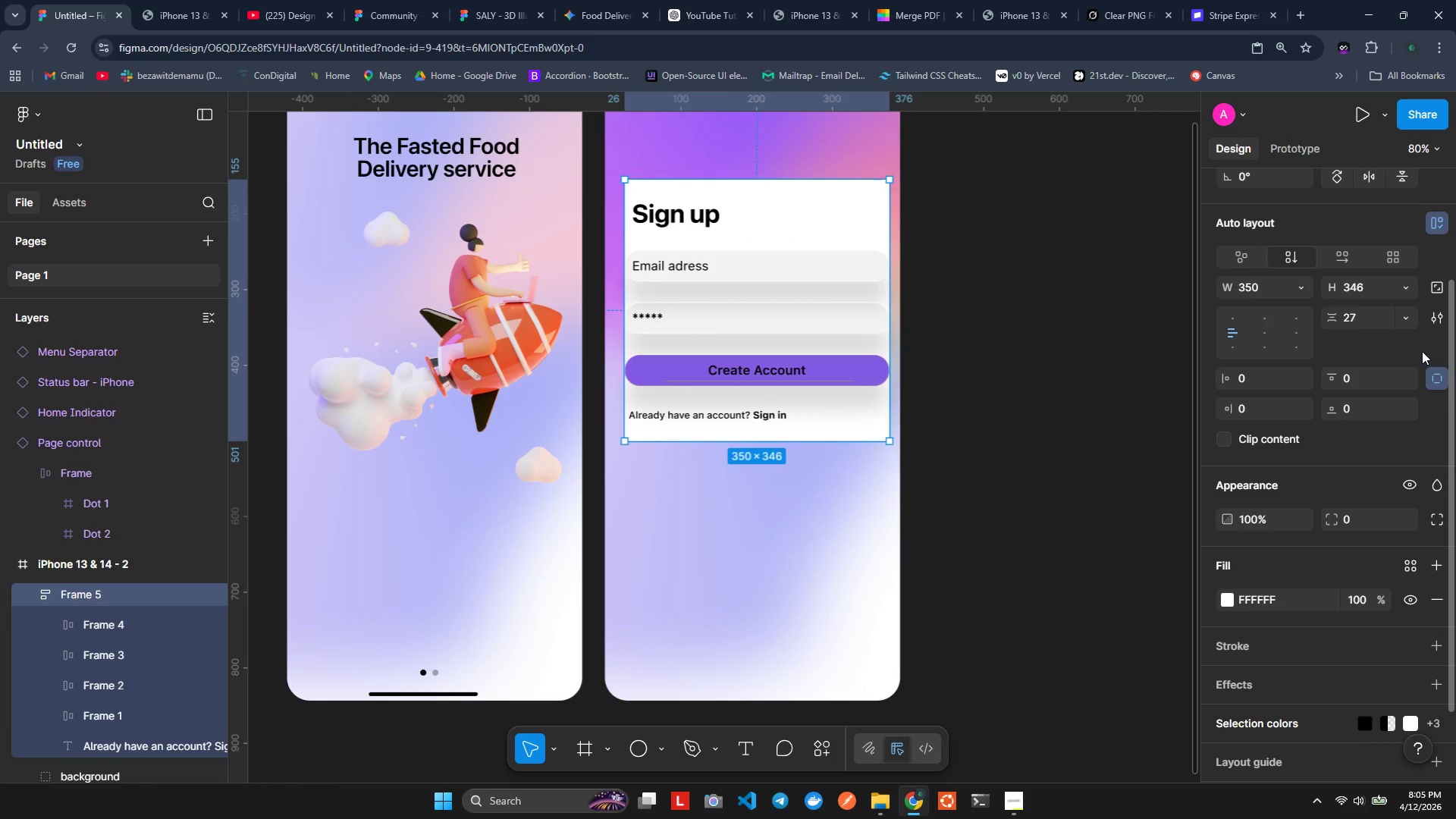 
left_click_drag(start_coordinate=[626, 291], to_coordinate=[616, 293])
 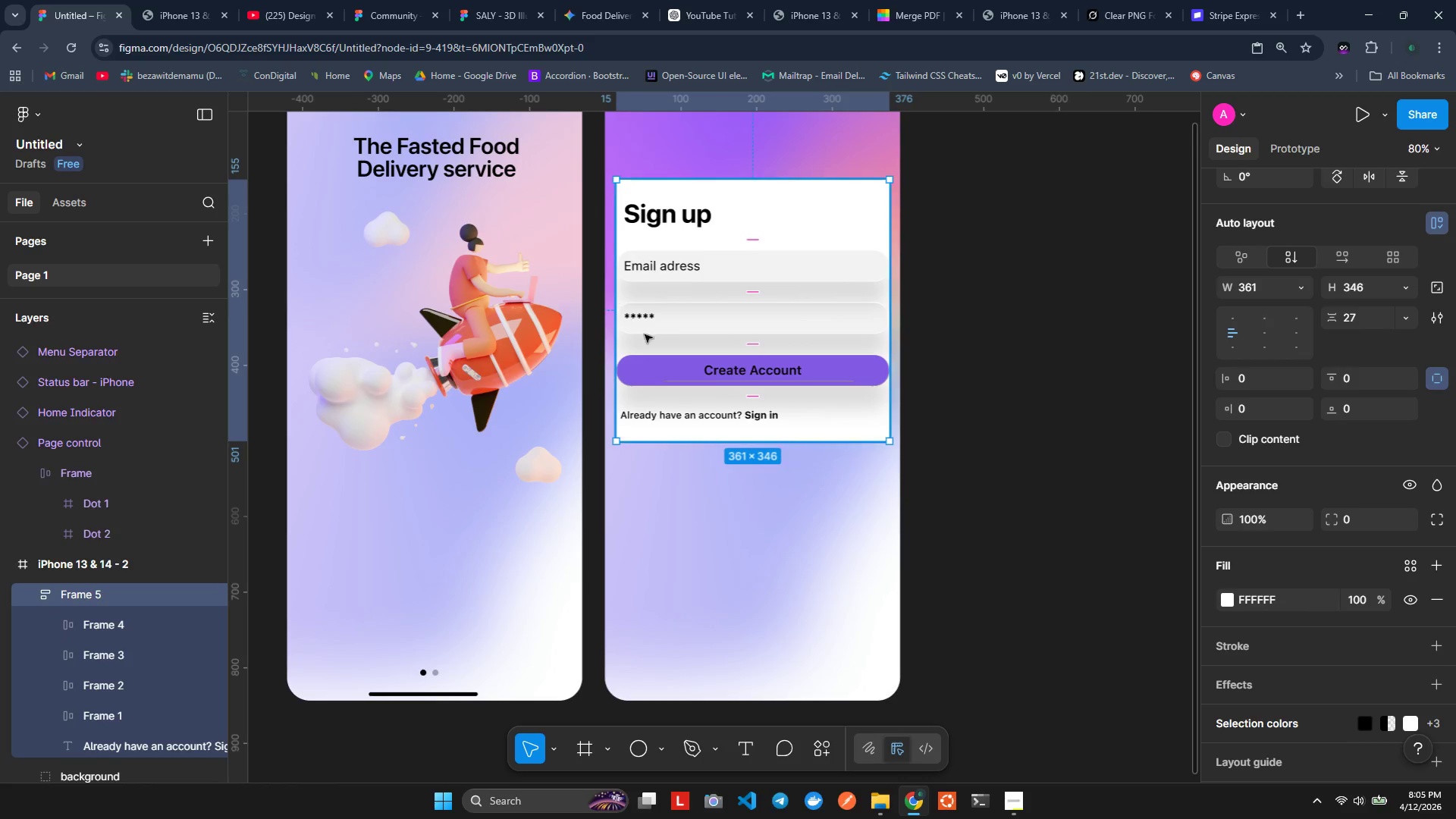 
key(Control+ControlLeft)
 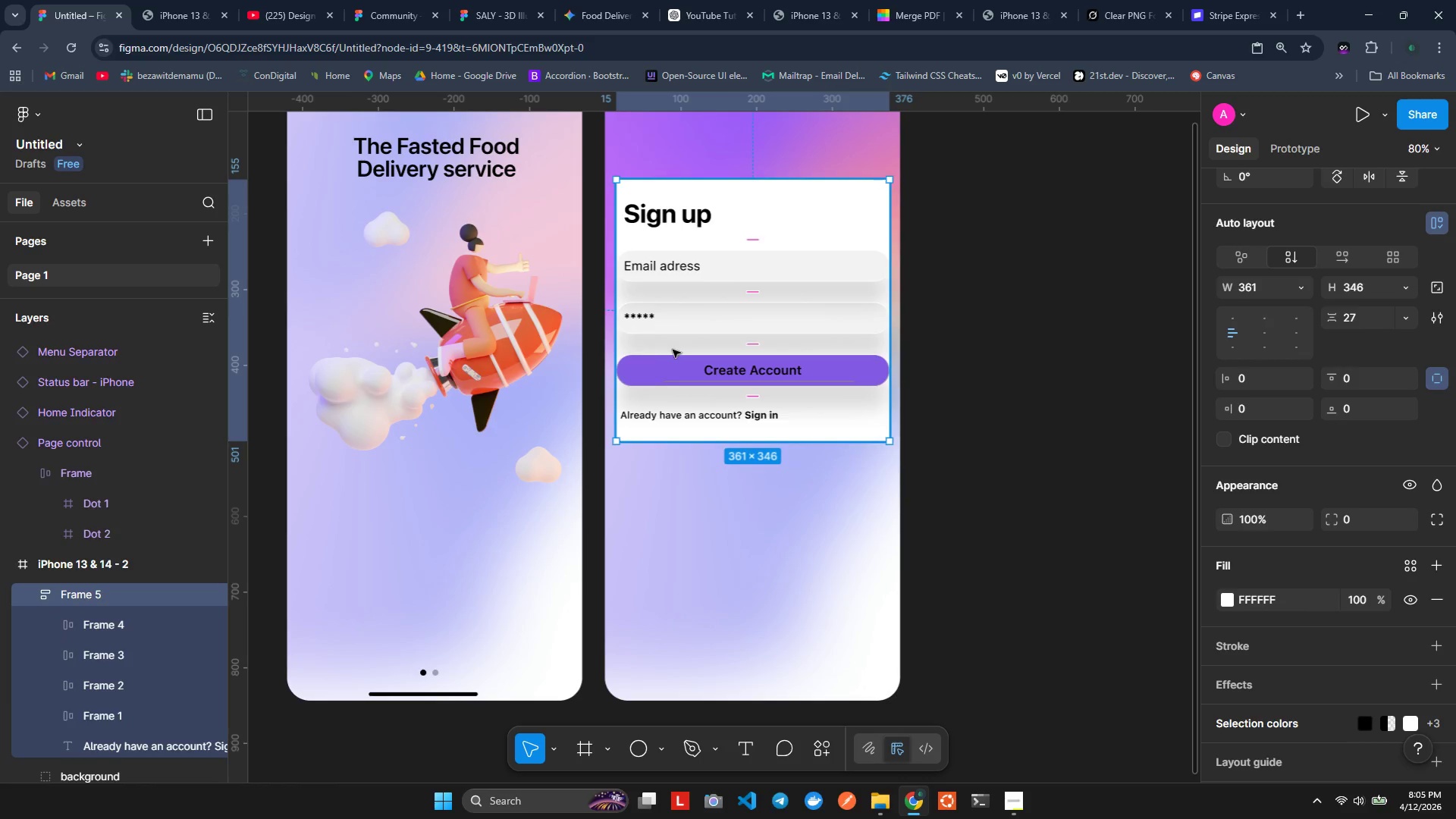 
key(Control+Z)
 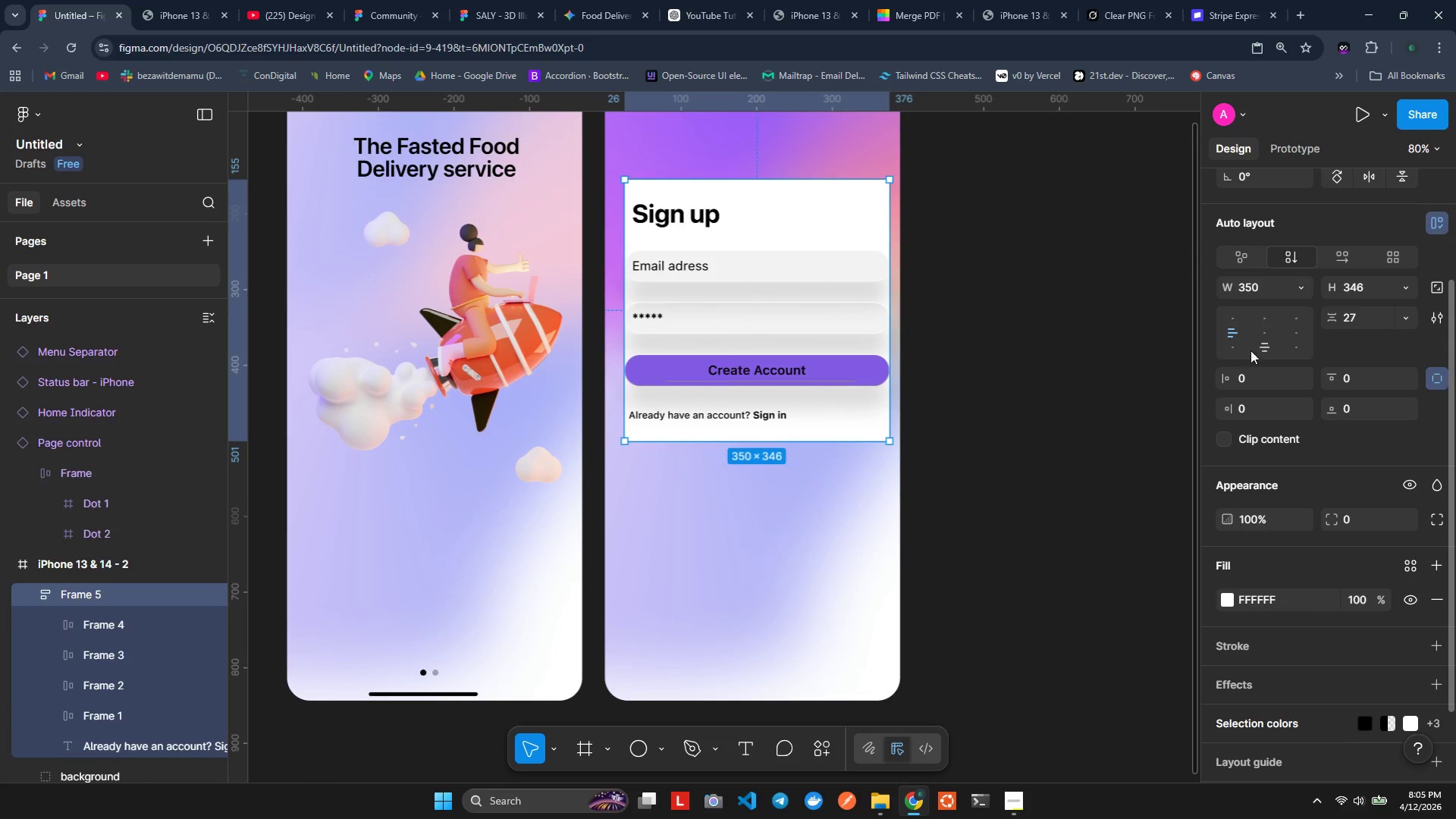 
left_click([1354, 315])
 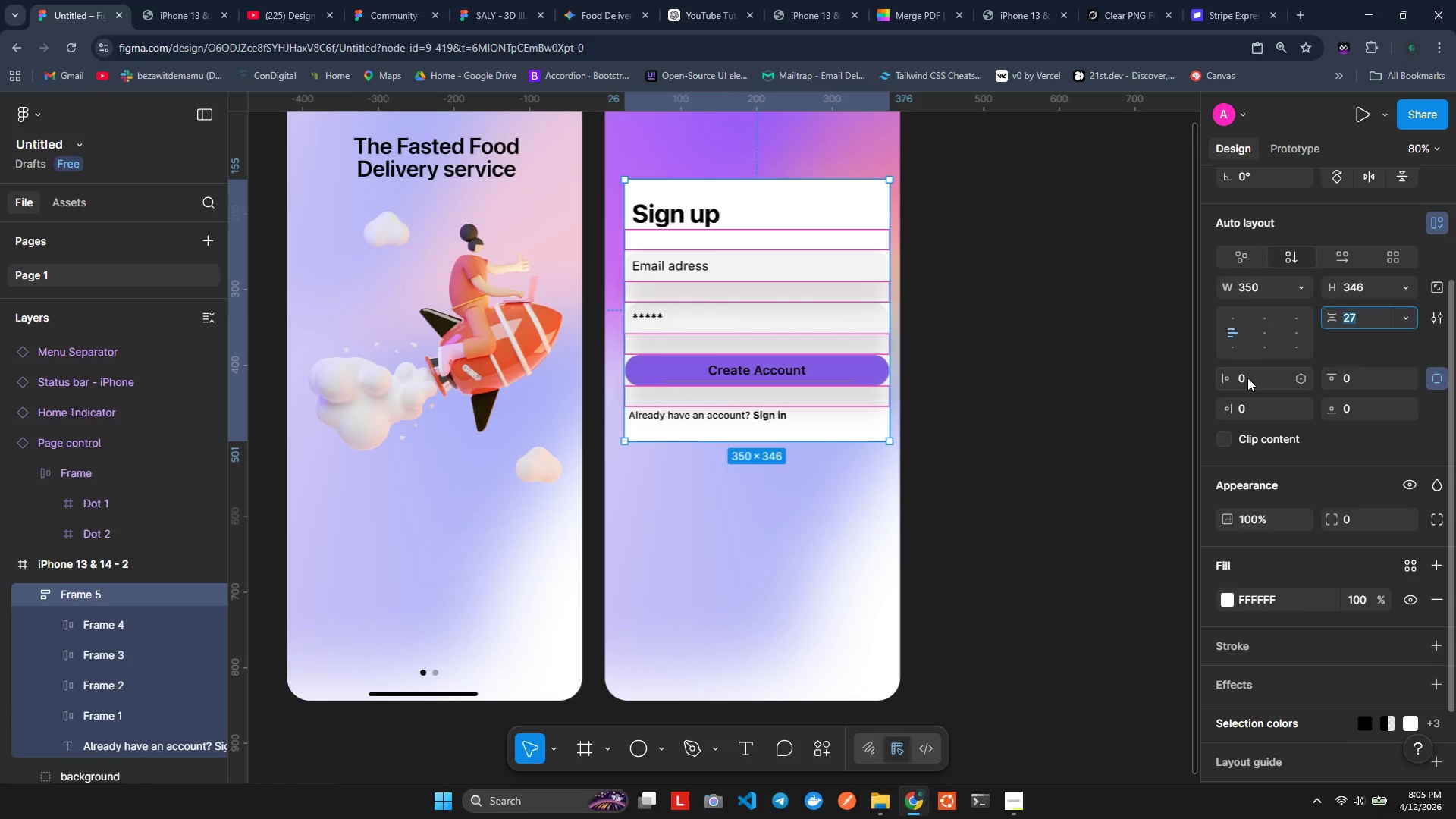 
wait(6.47)
 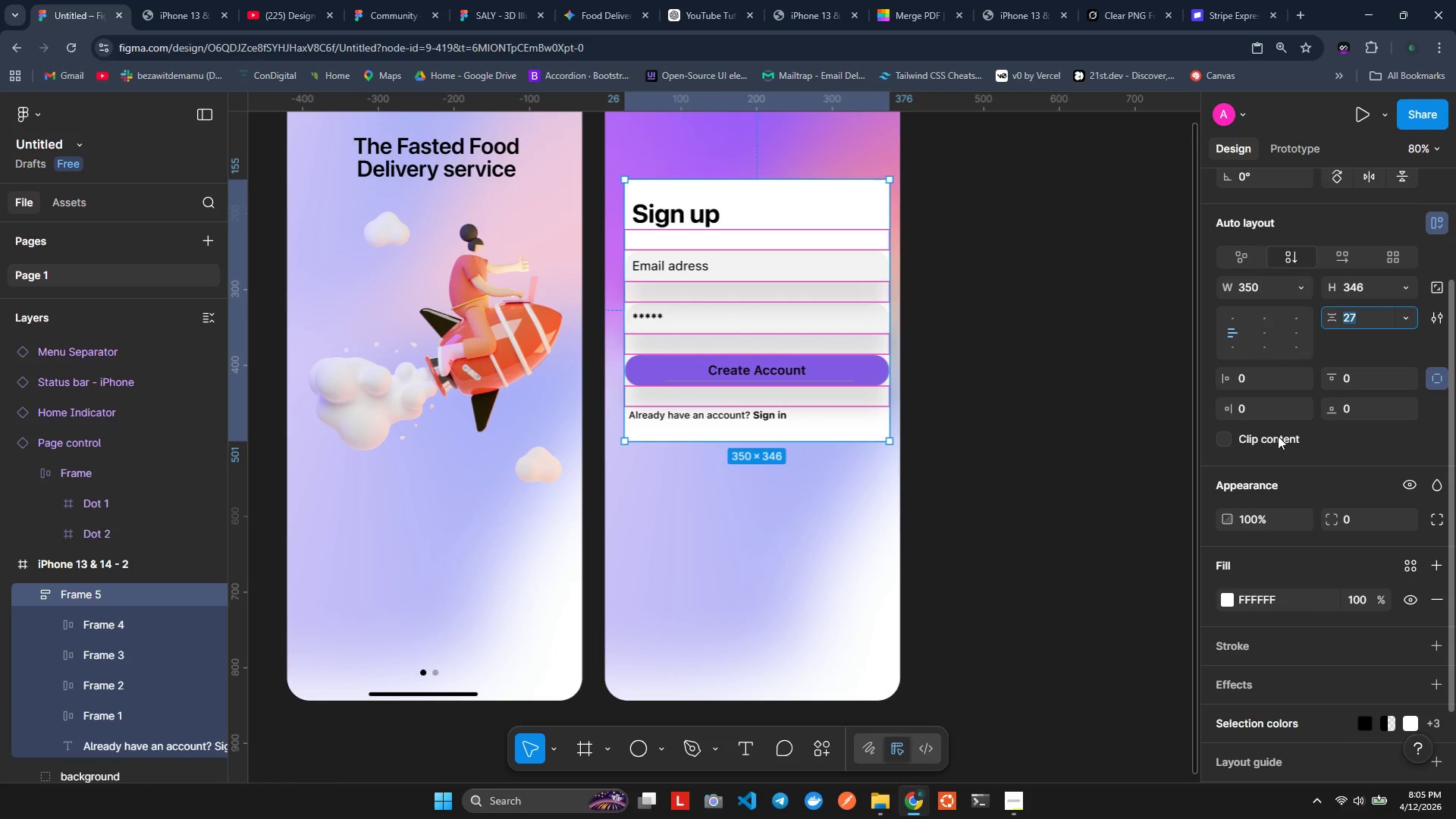 
left_click([1247, 377])
 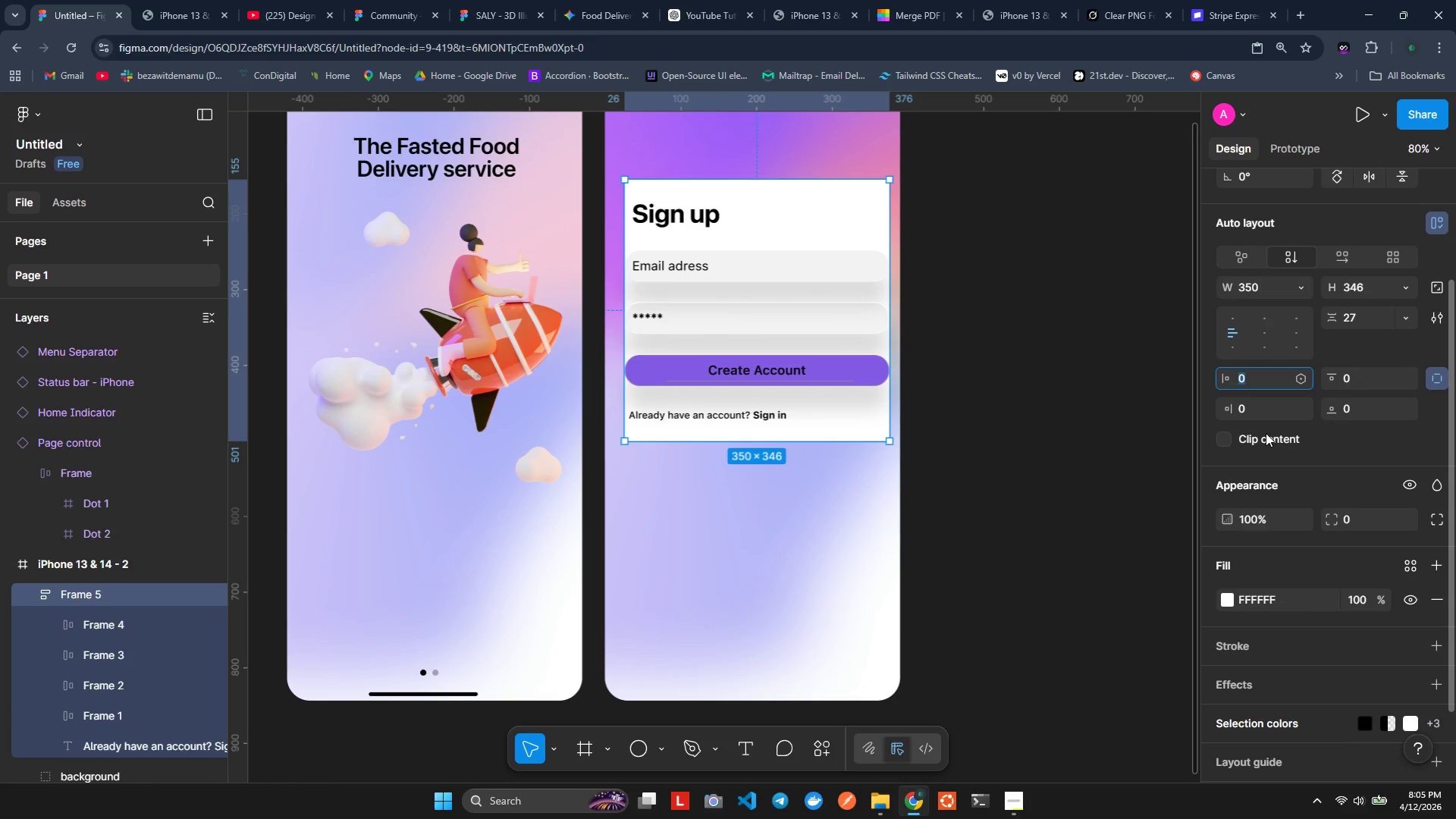 
type(10)
 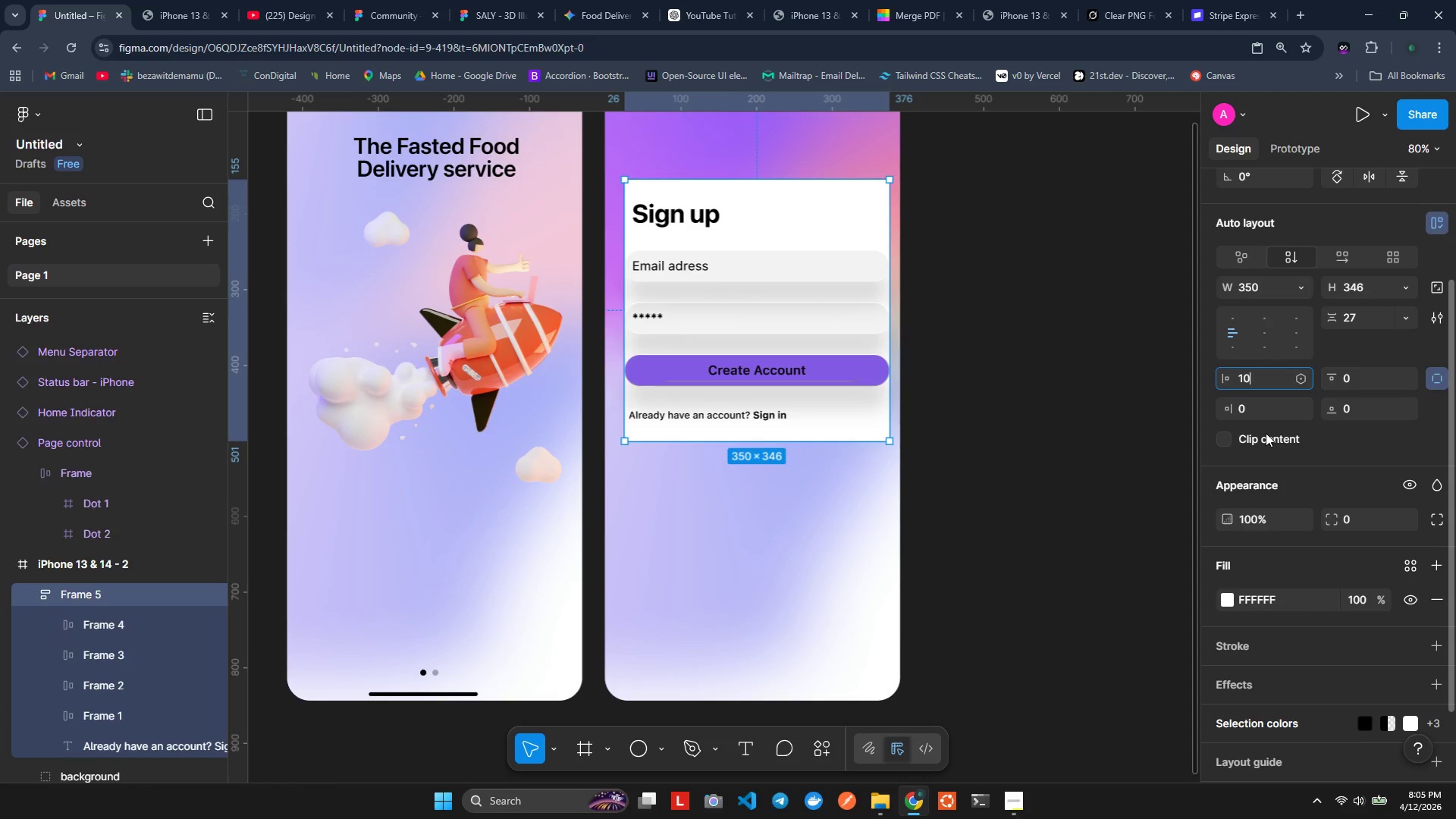 
key(Enter)
 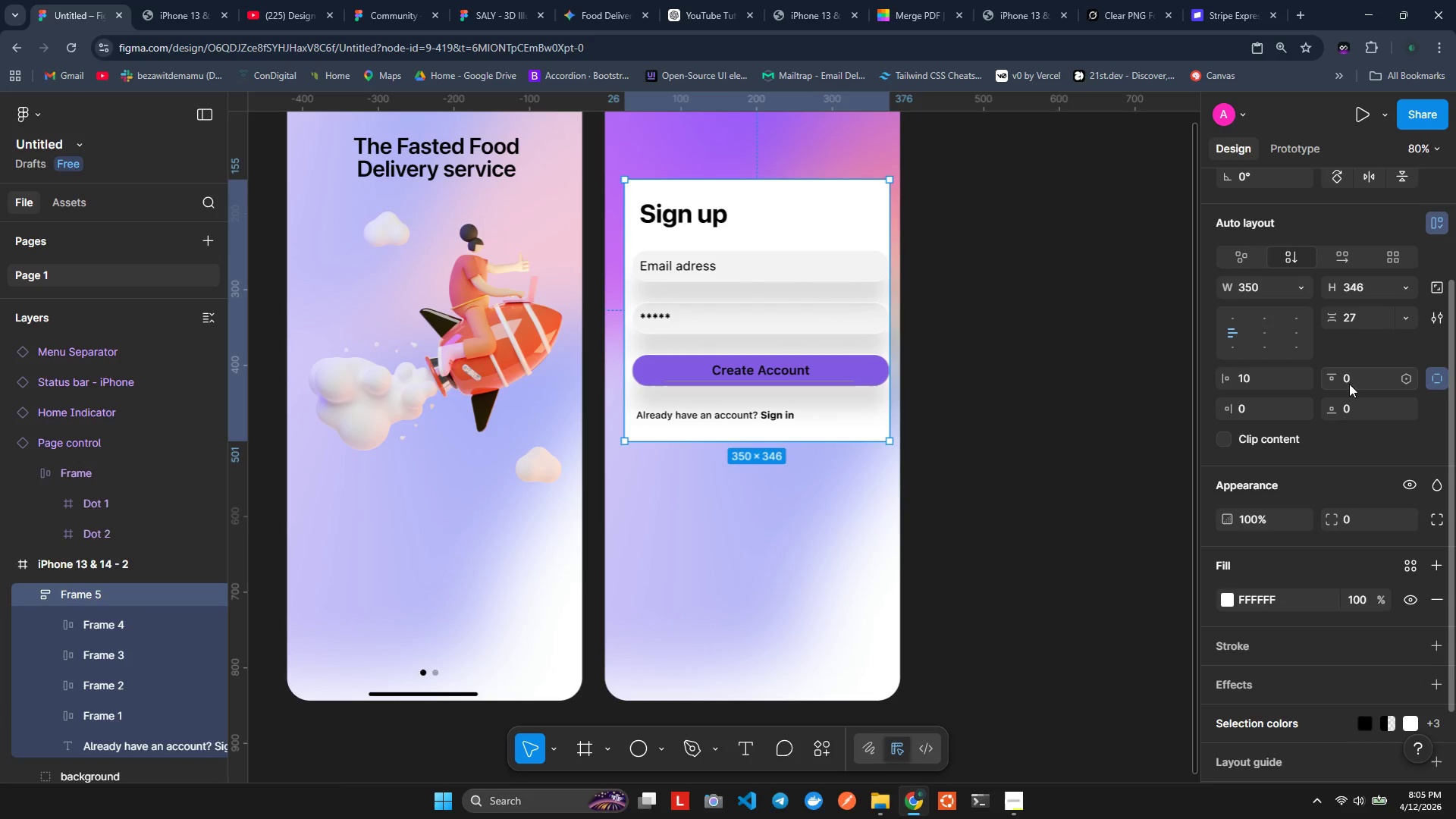 
left_click([1252, 378])
 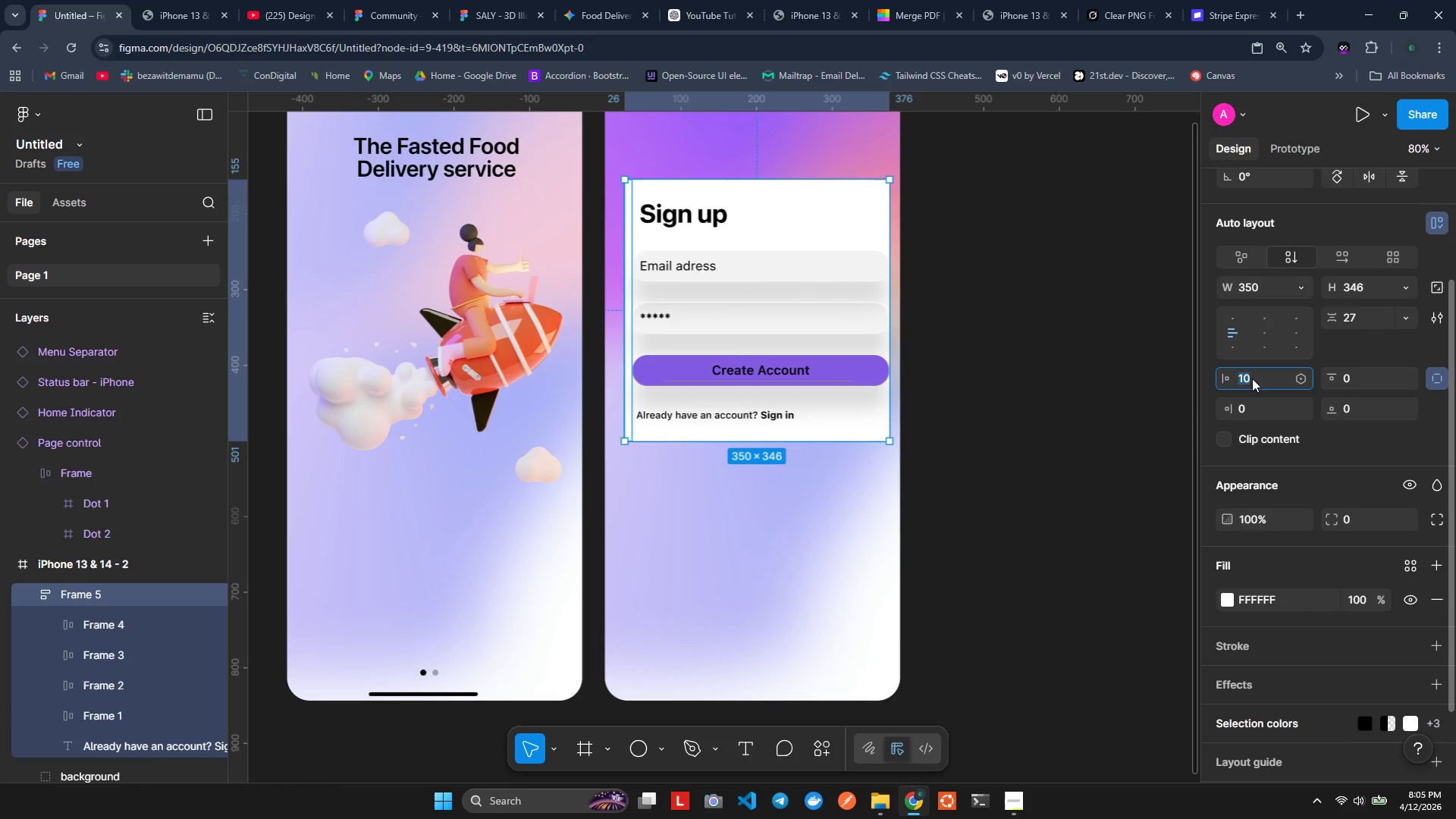 
key(ArrowRight)
 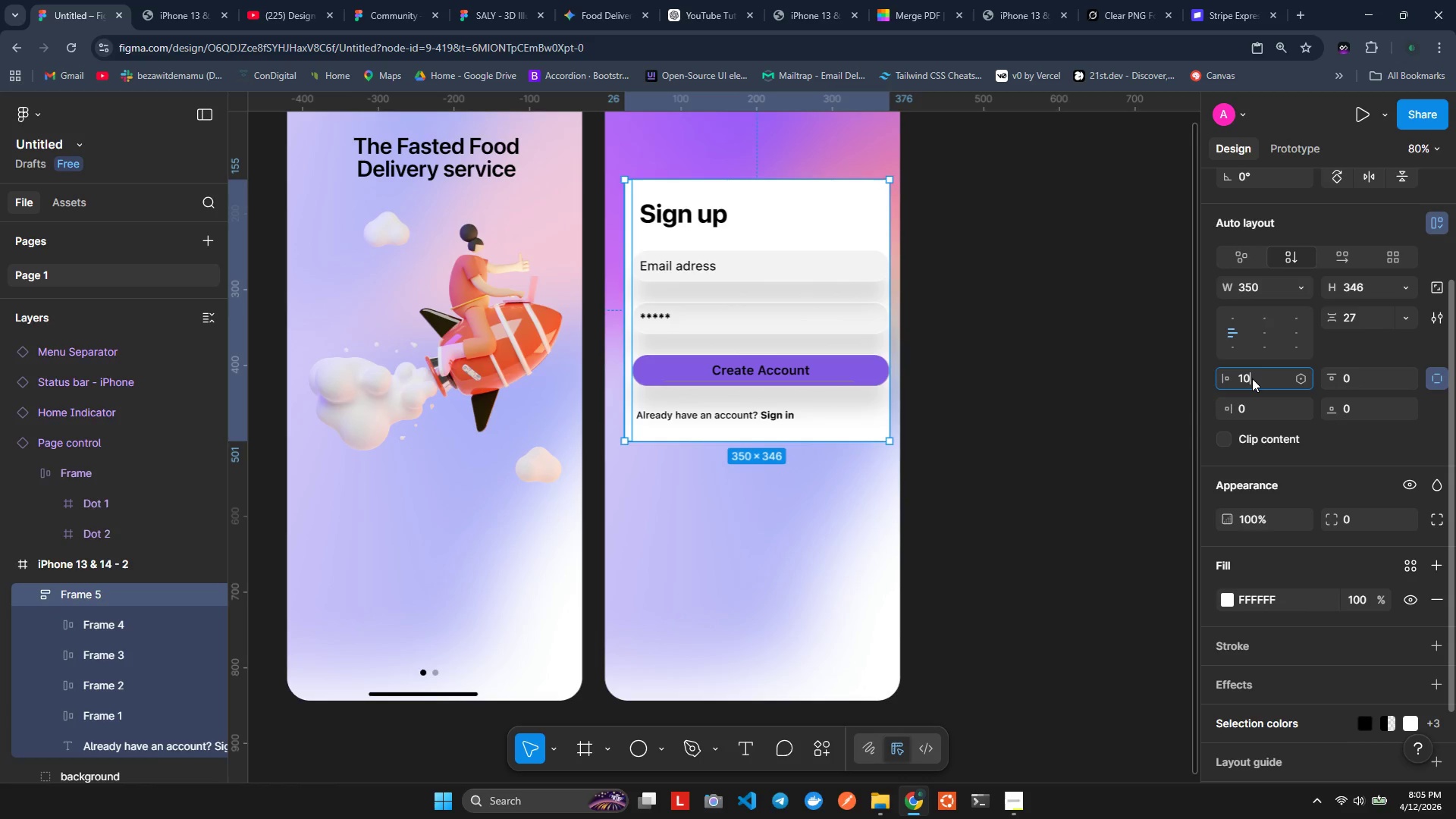 
key(Backspace)
 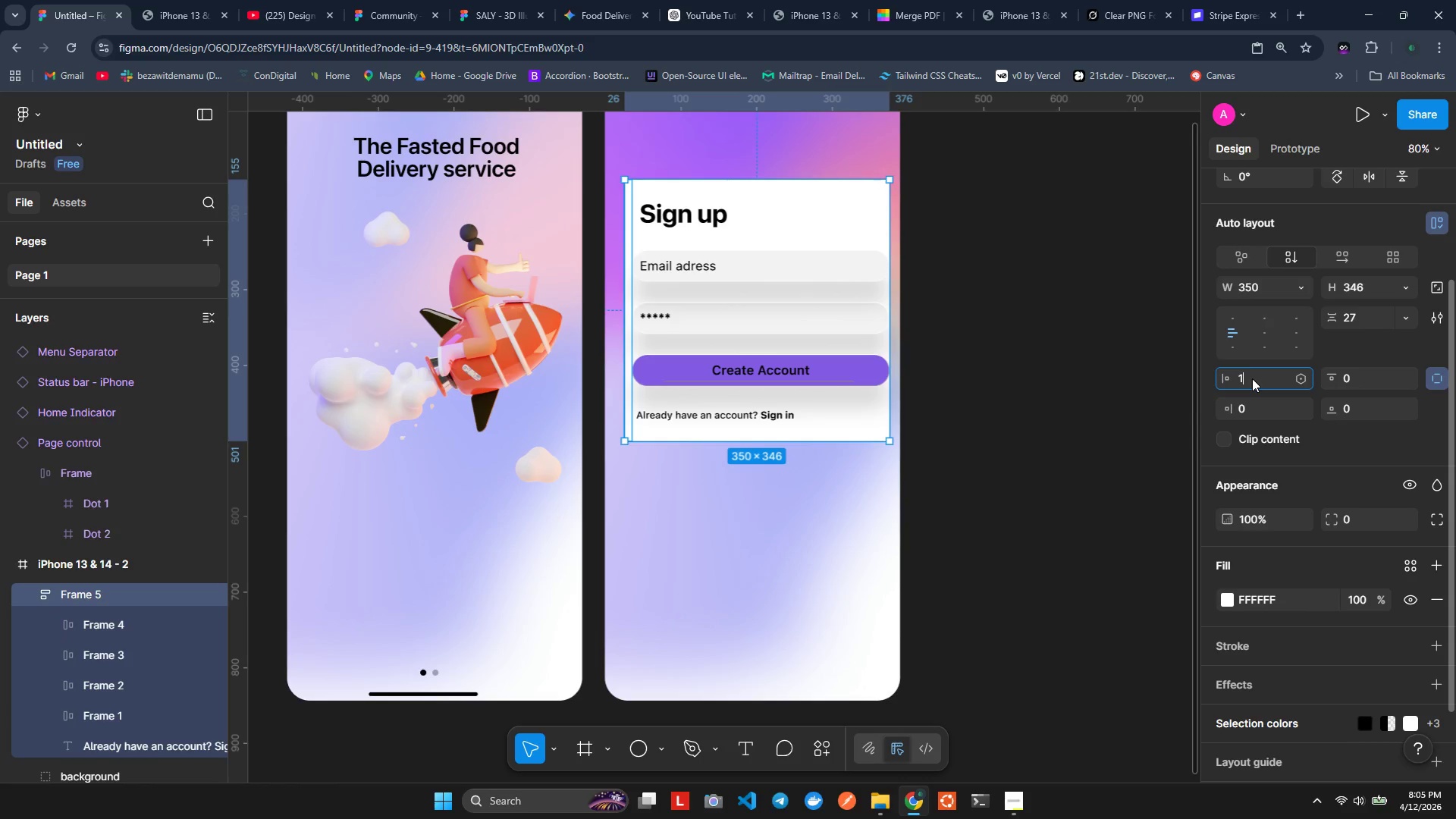 
key(6)
 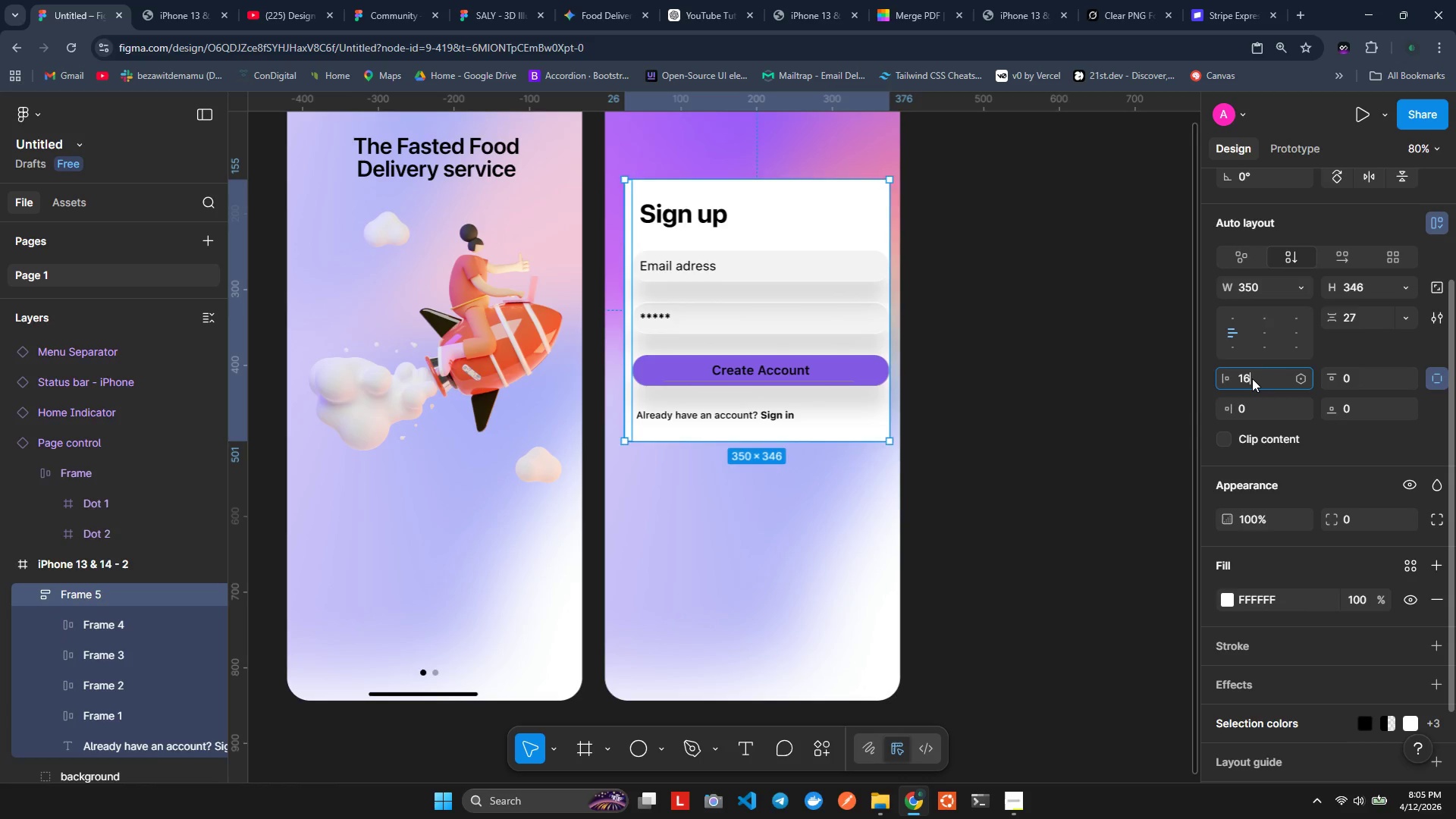 
key(Enter)
 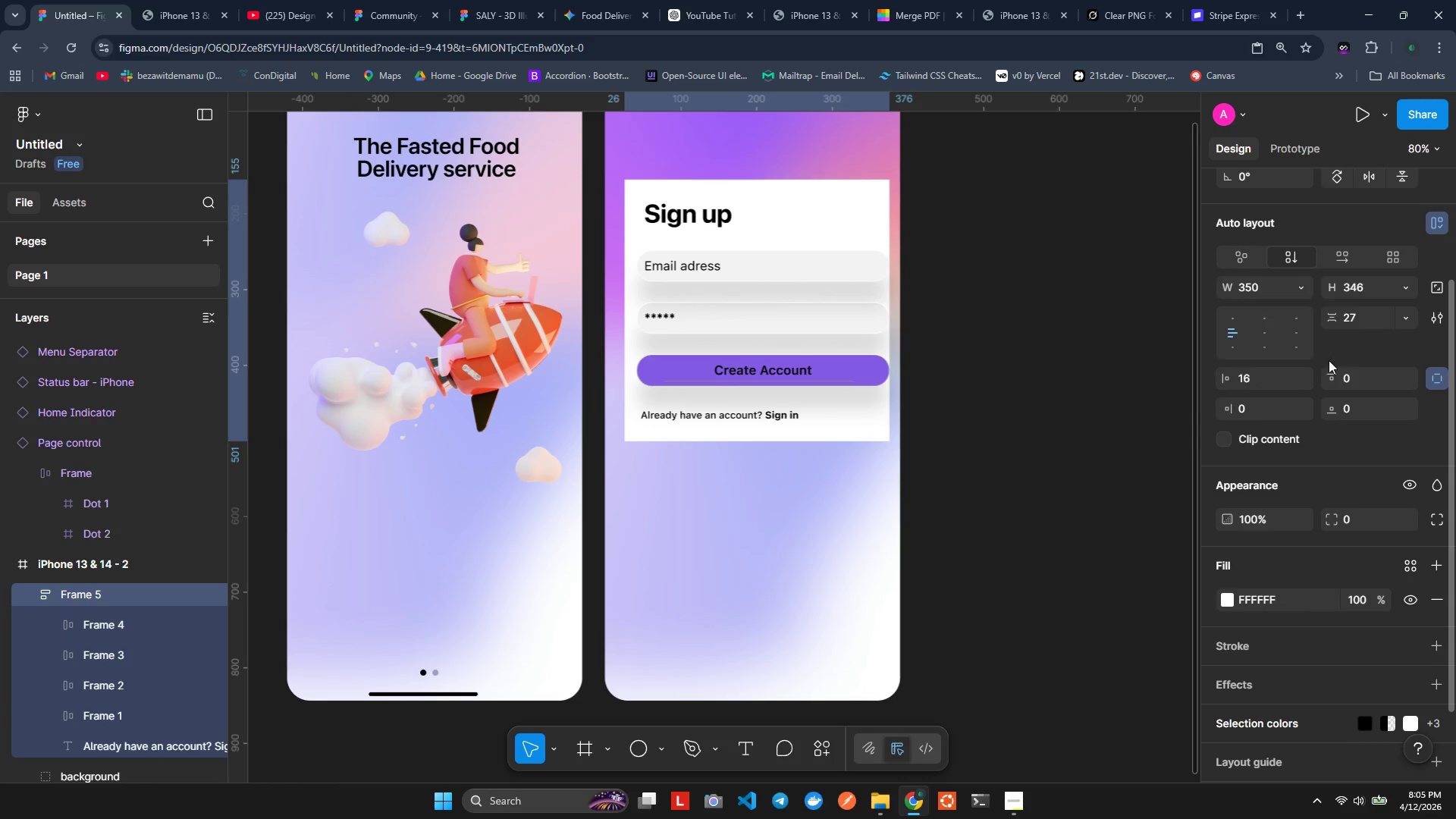 
left_click([1351, 371])
 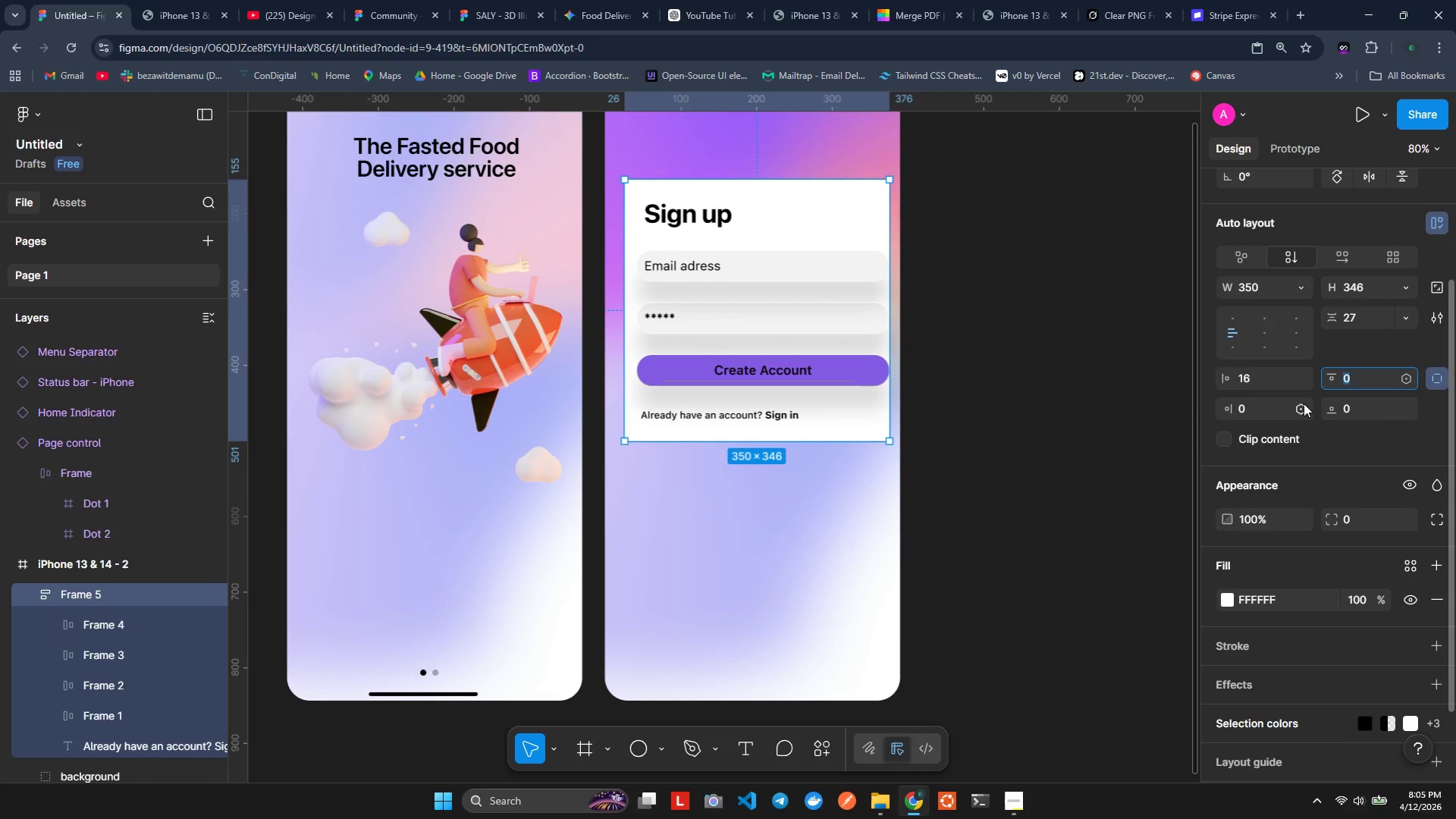 
left_click([1268, 404])
 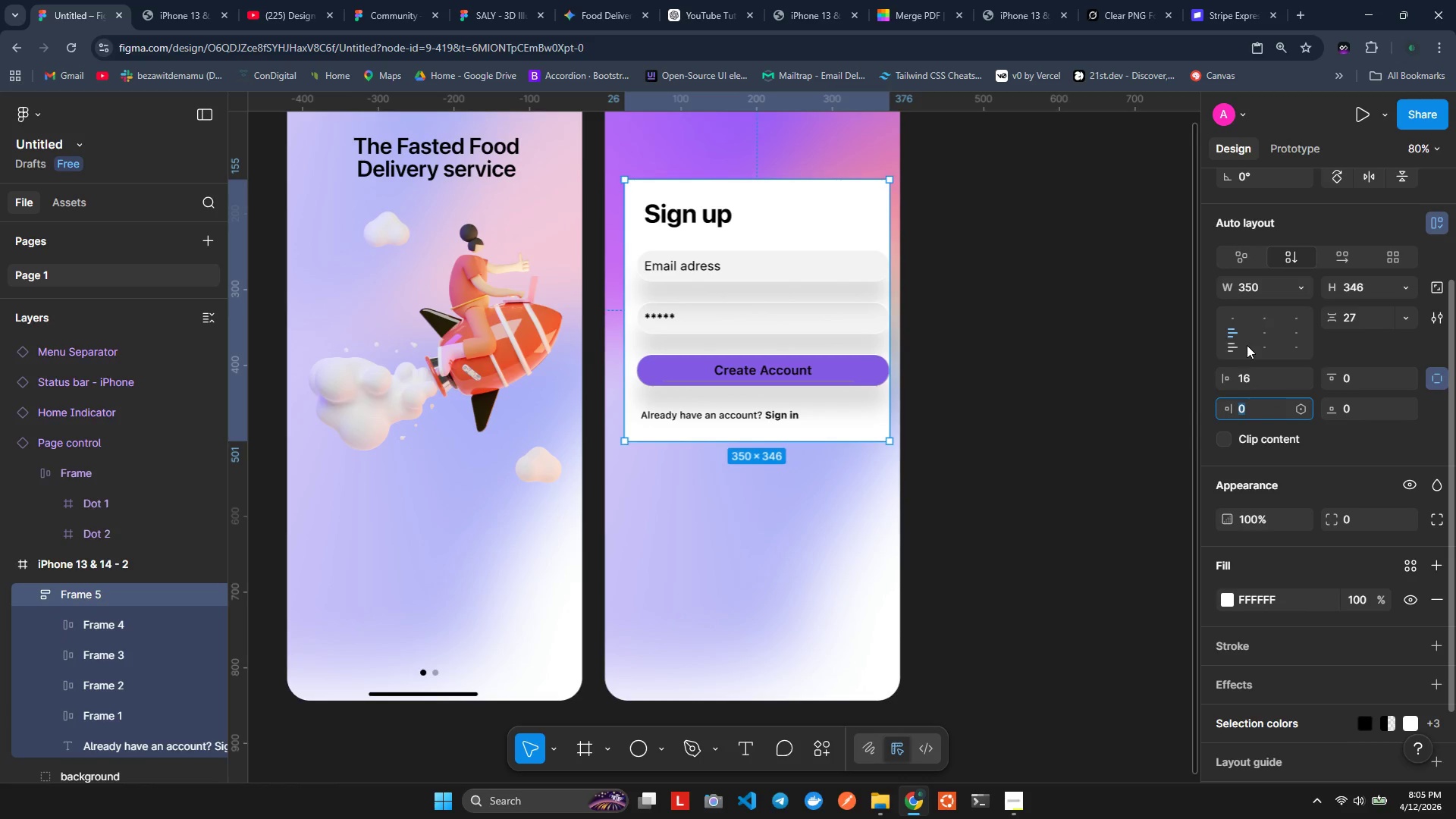 
type(16)
 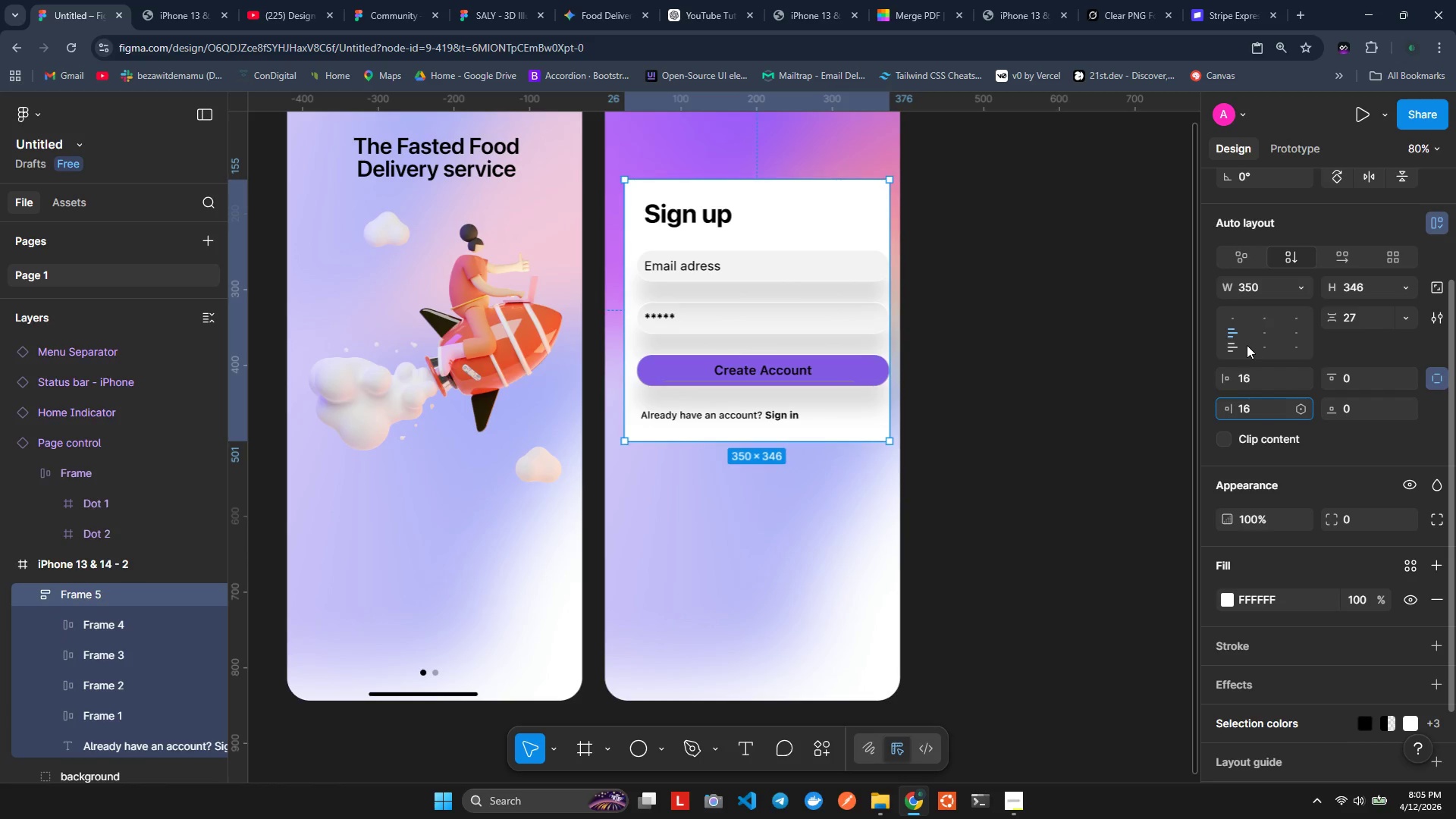 
key(Enter)
 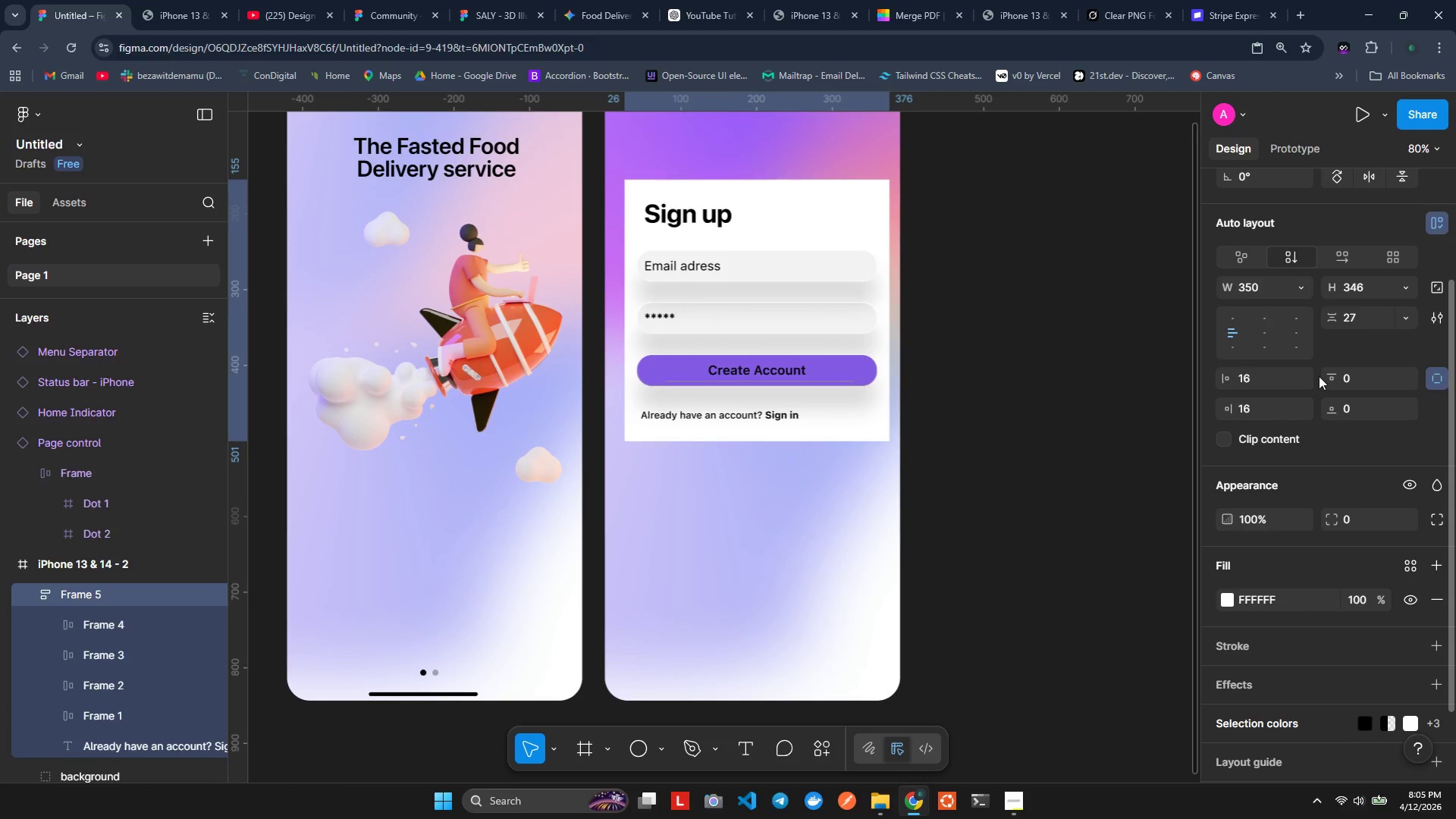 
left_click([1357, 375])
 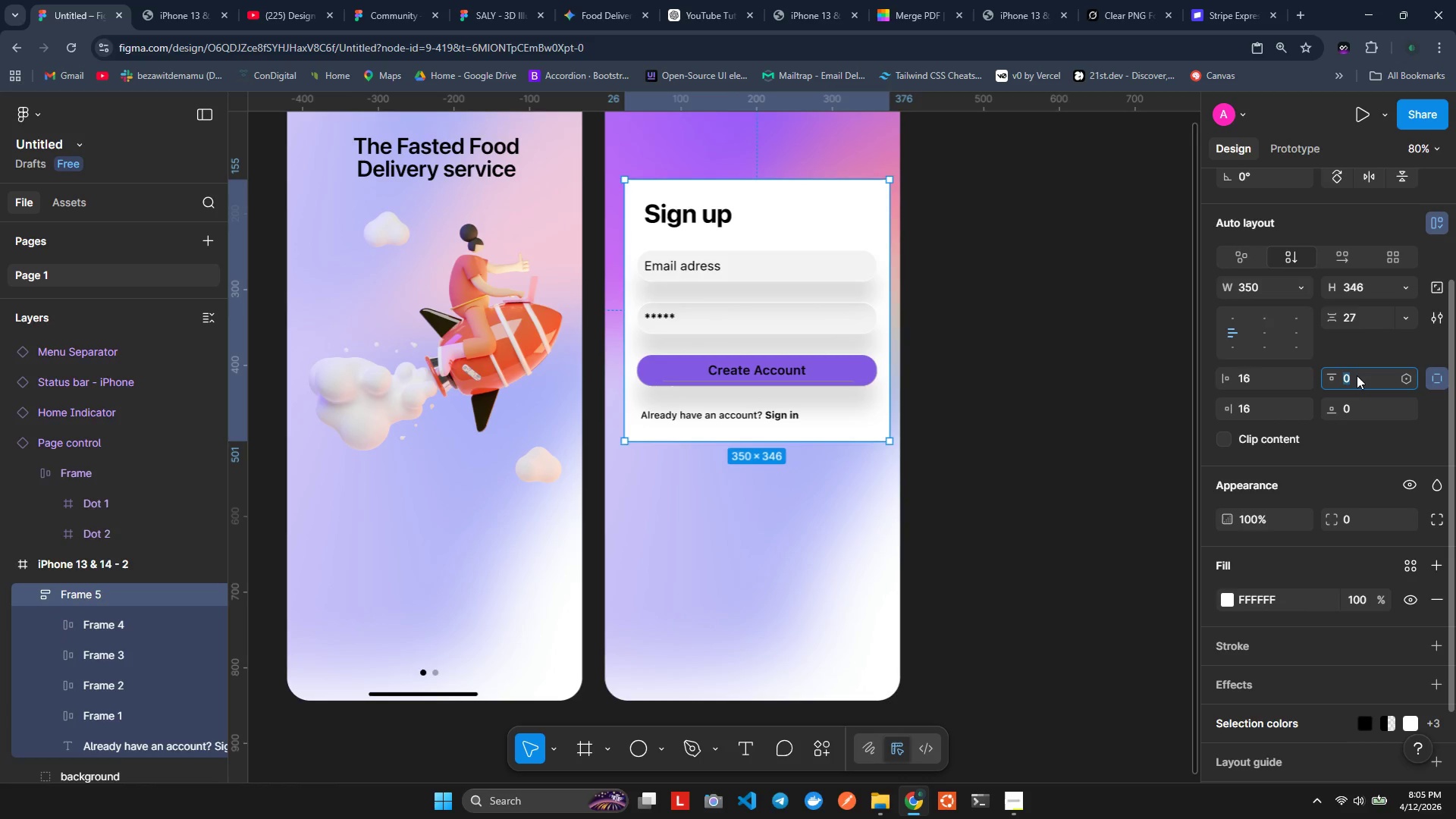 
type(30)
 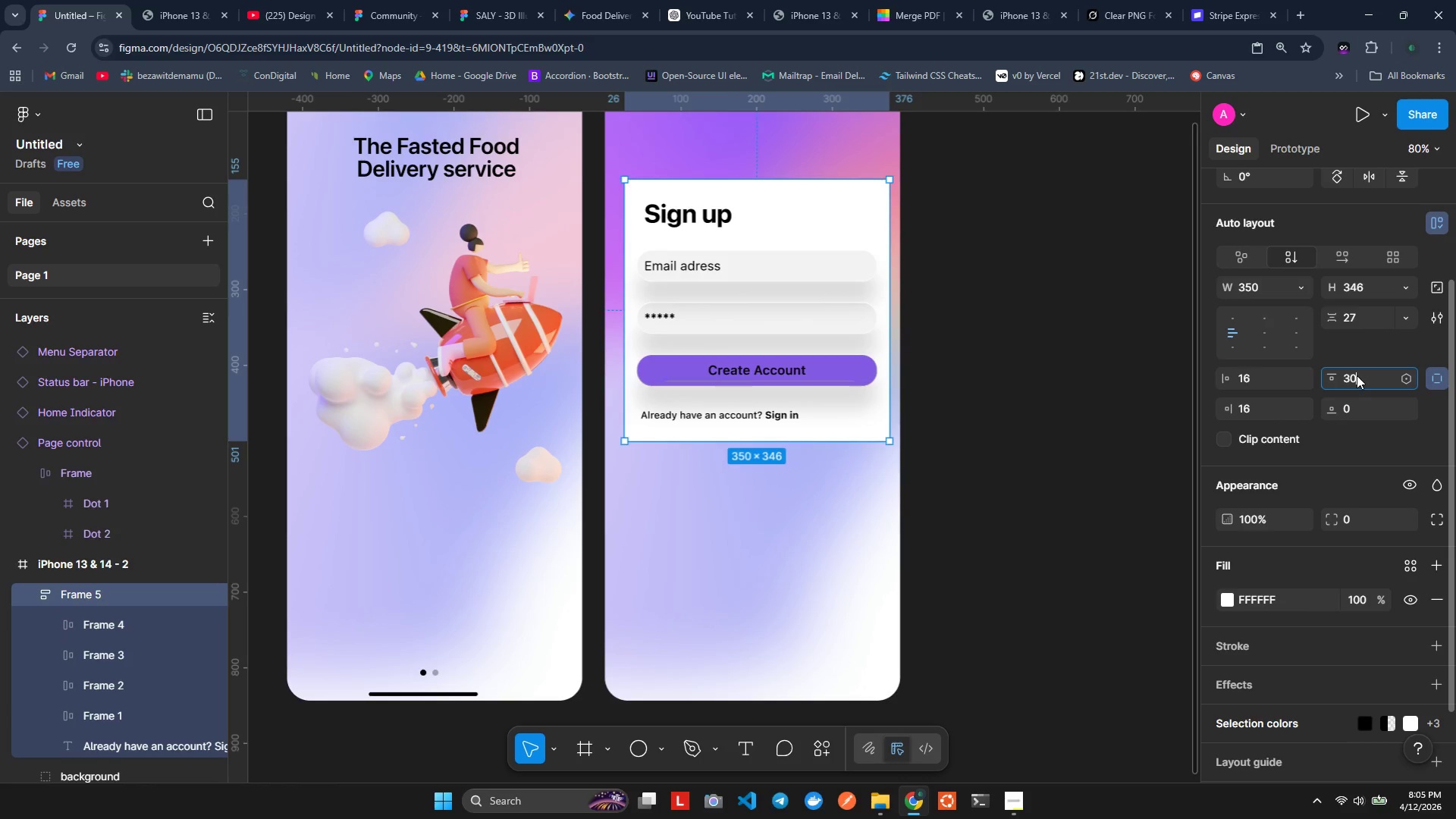 
key(Enter)
 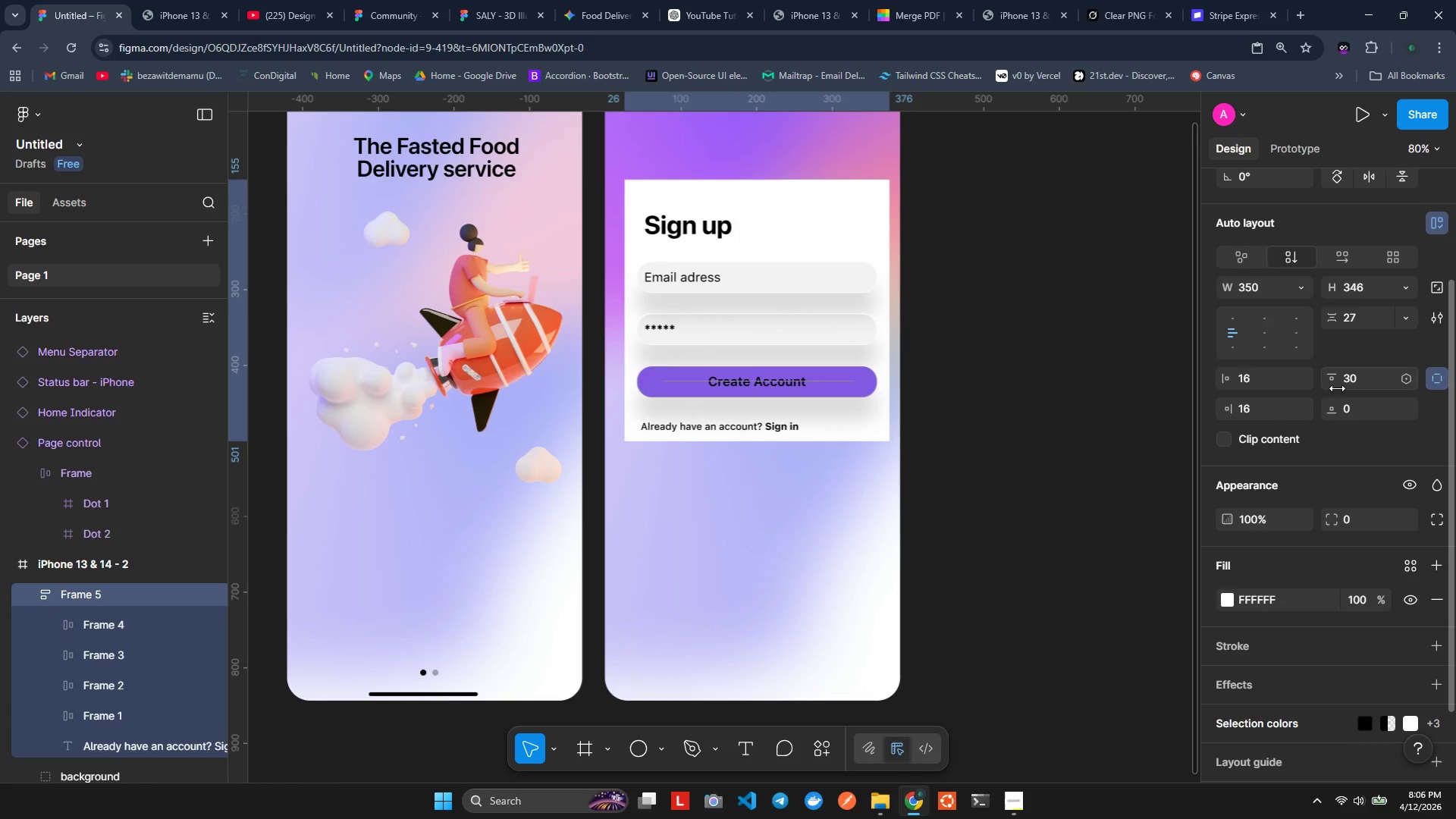 
left_click([1350, 407])
 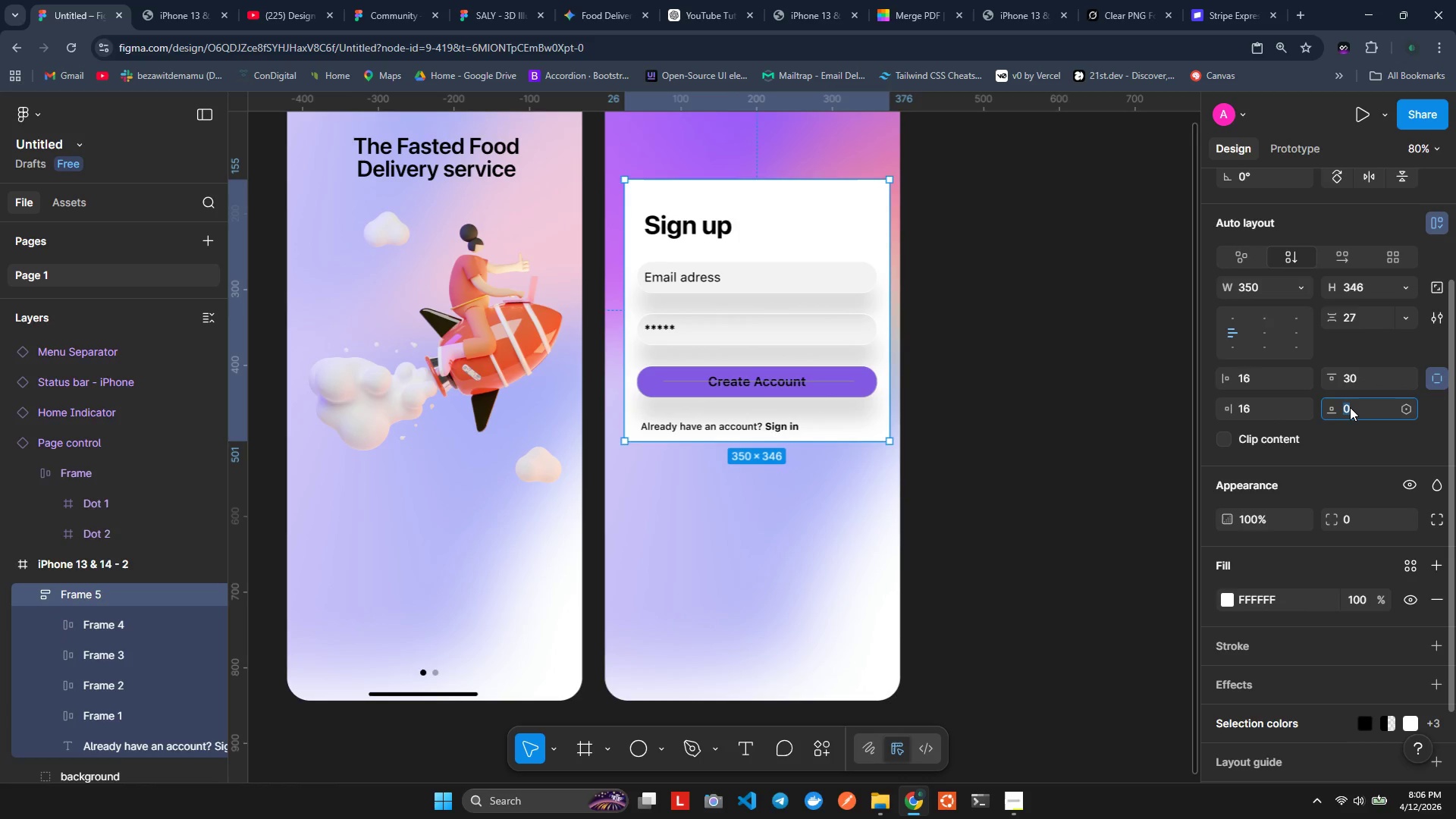 
type(30)
 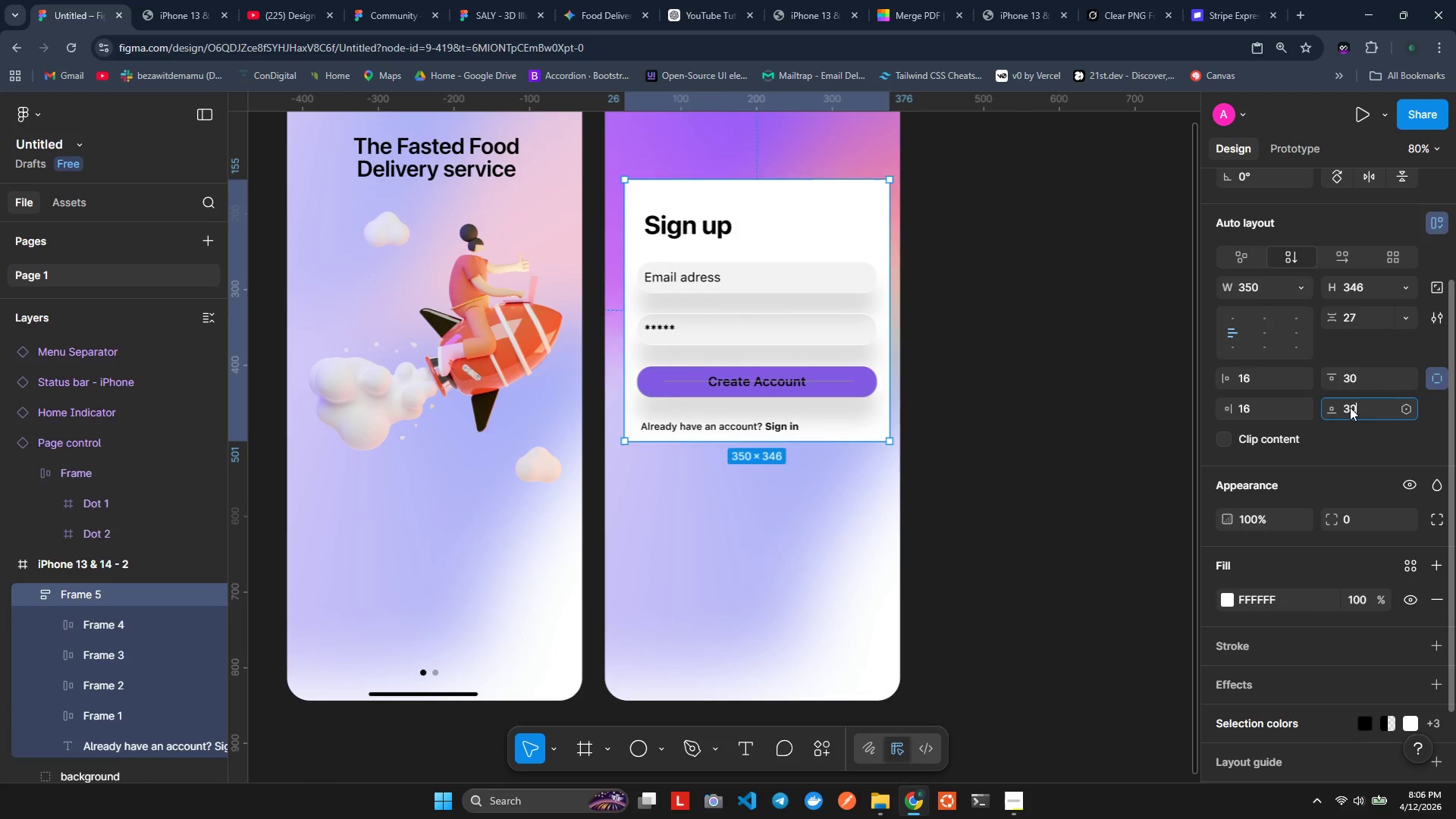 
key(Enter)
 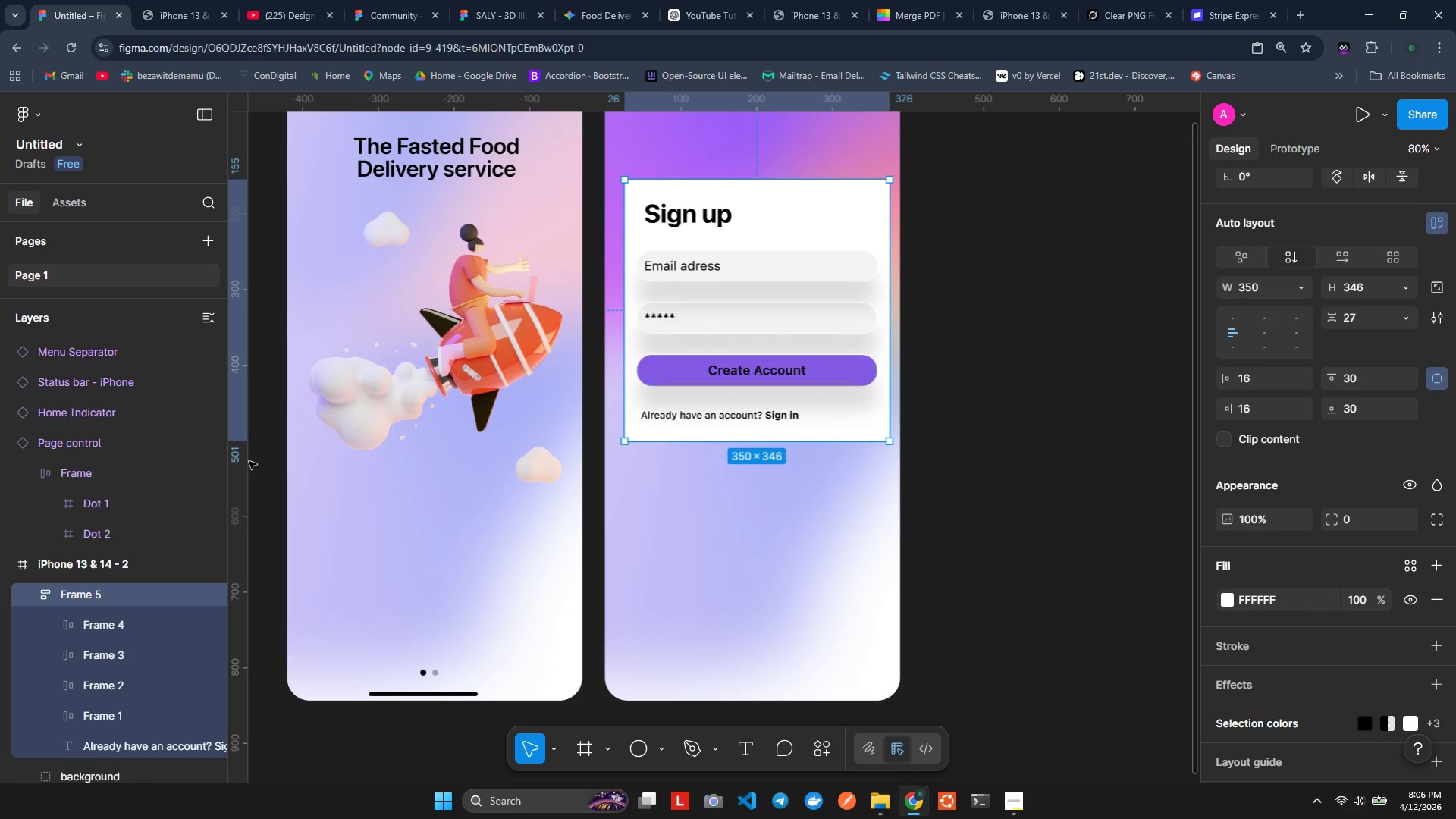 
wait(8.84)
 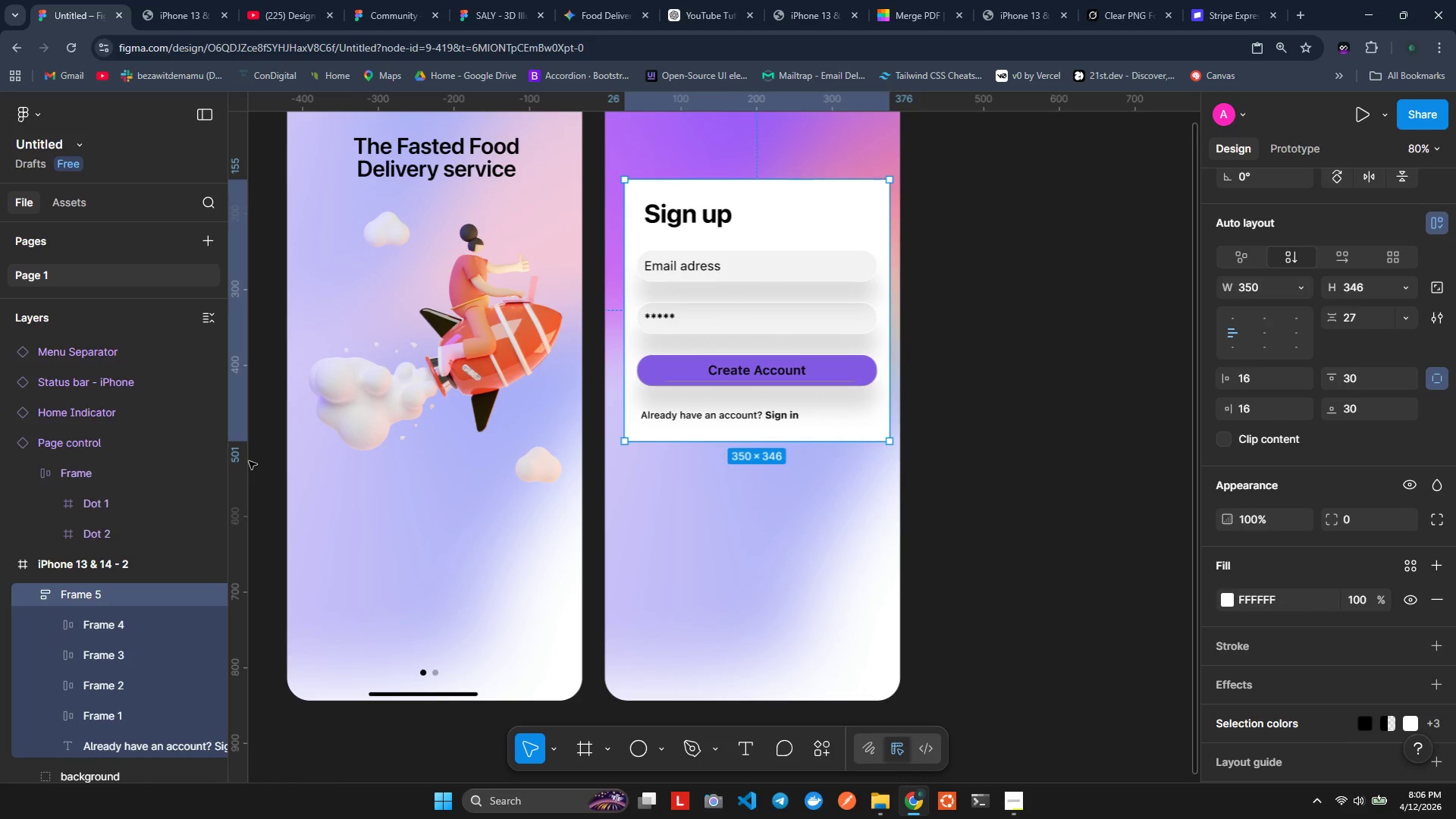 
left_click([1368, 526])
 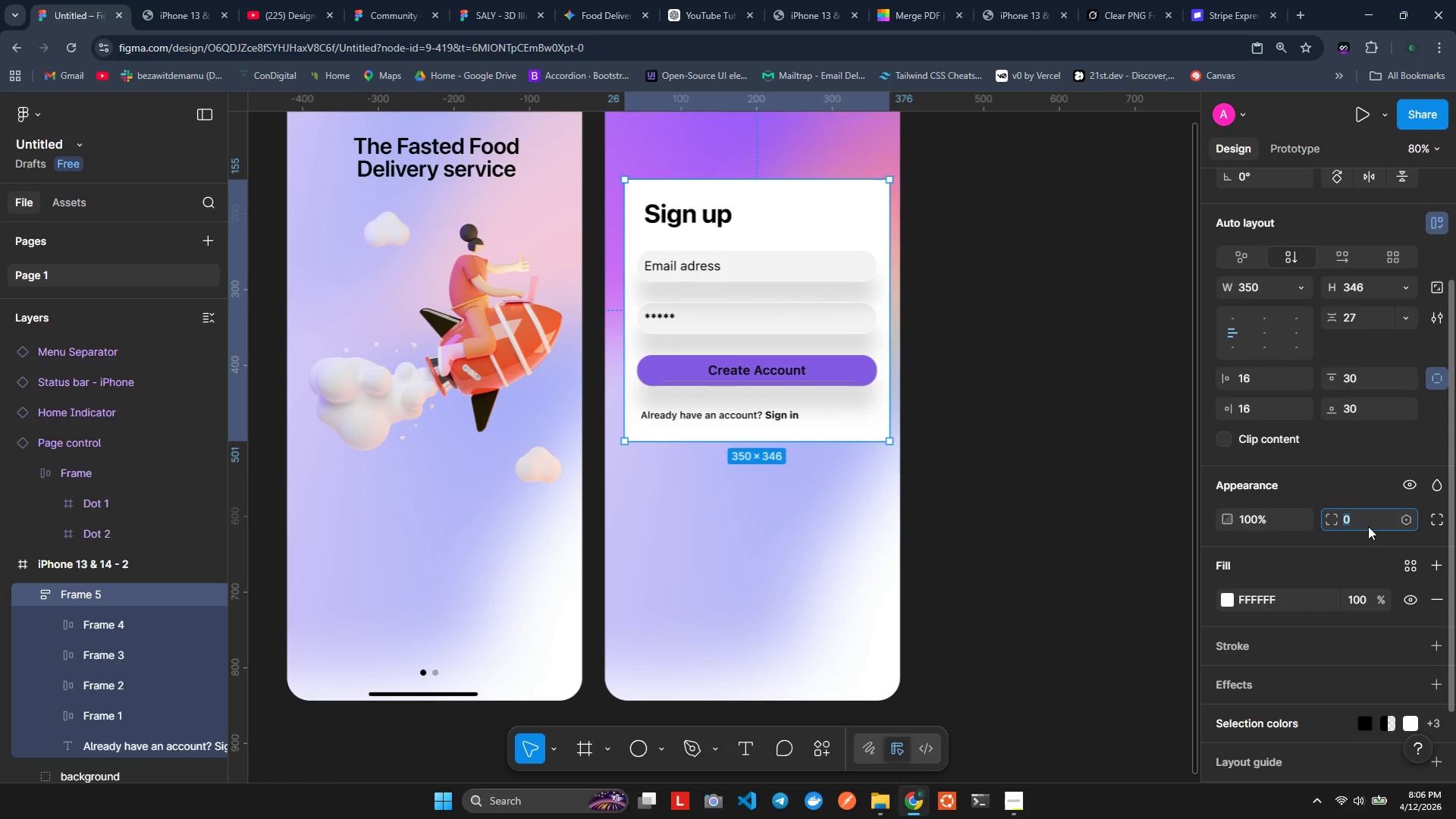 
type(30)
 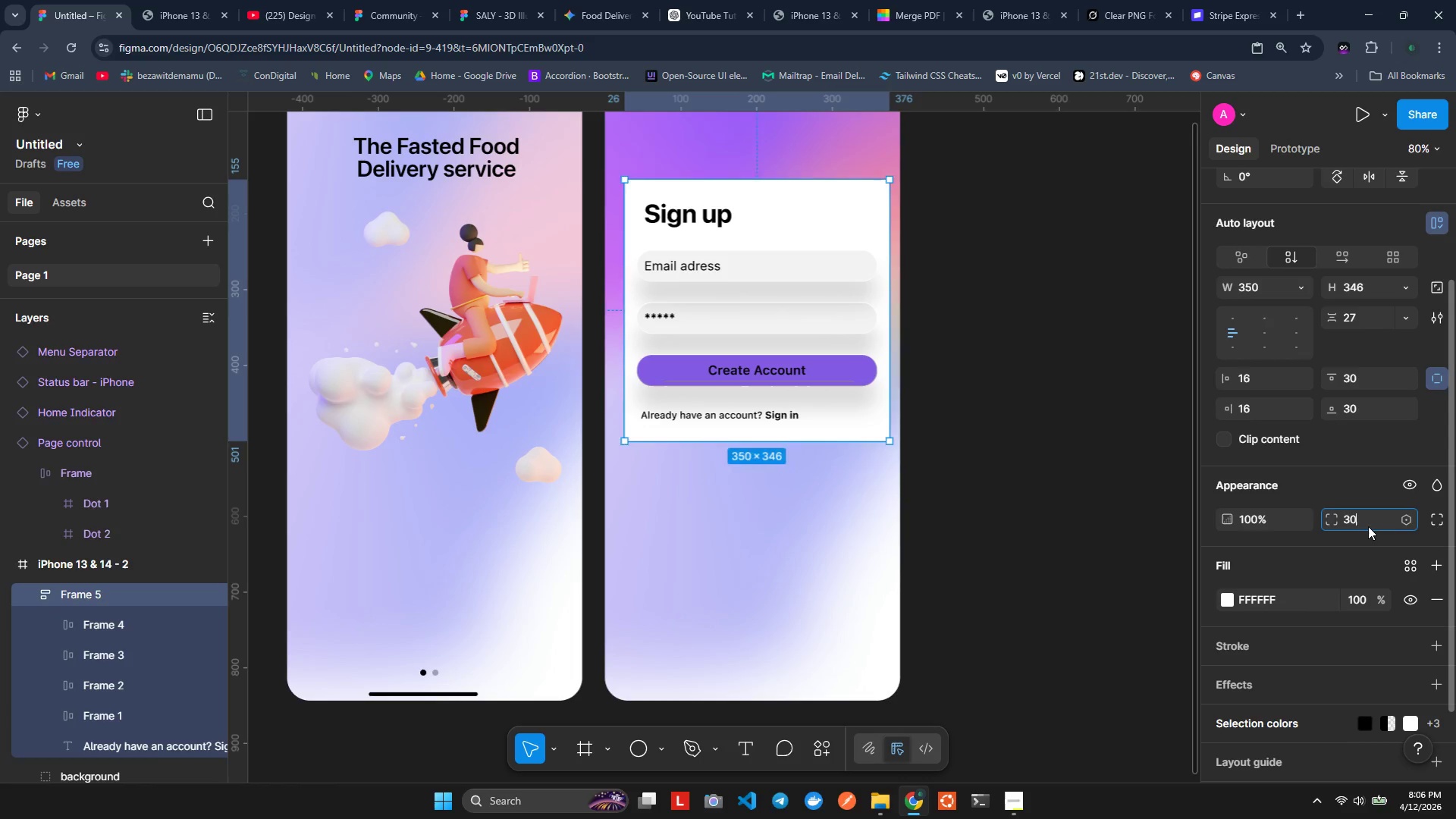 
key(Enter)
 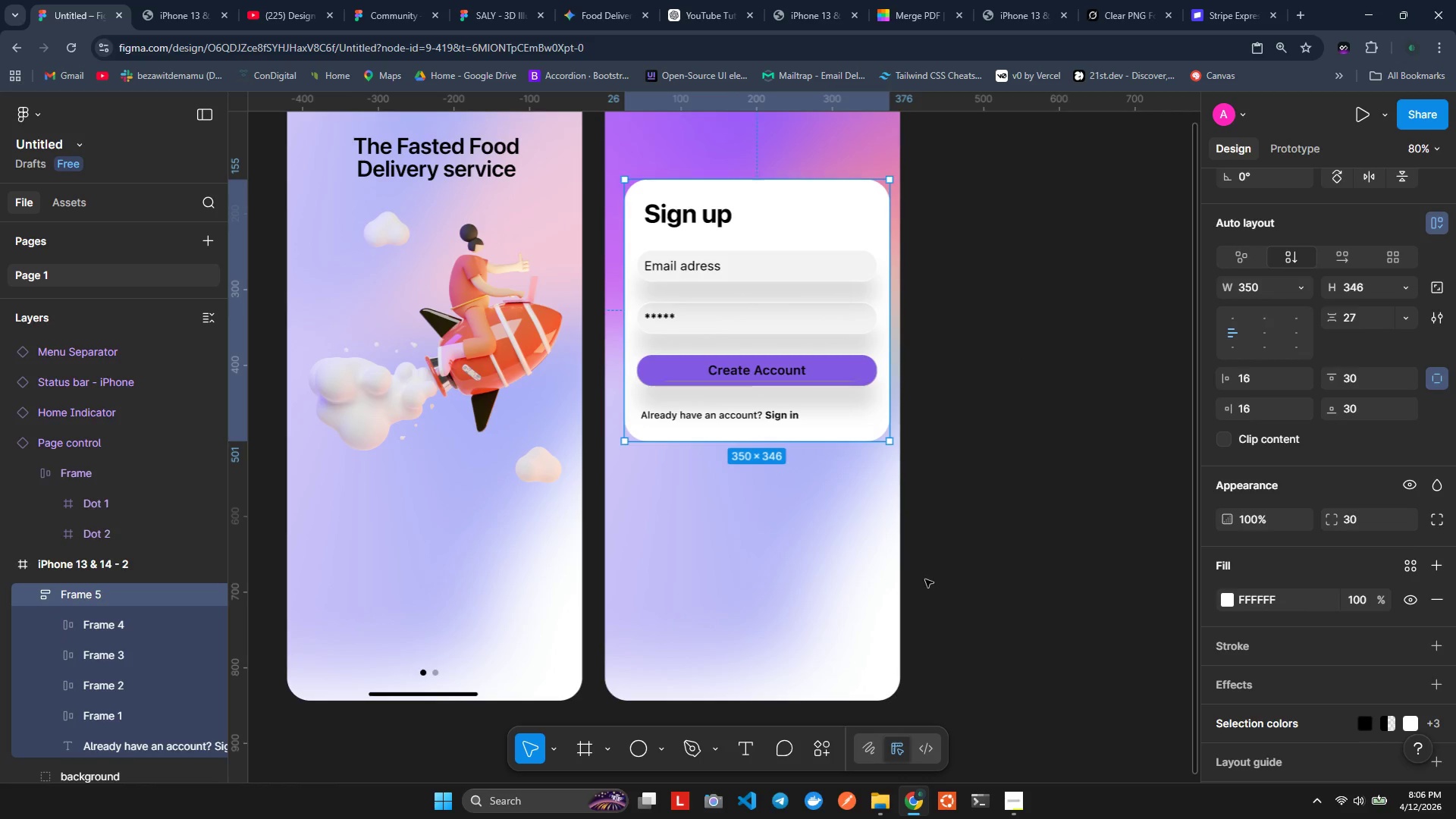 
wait(17.91)
 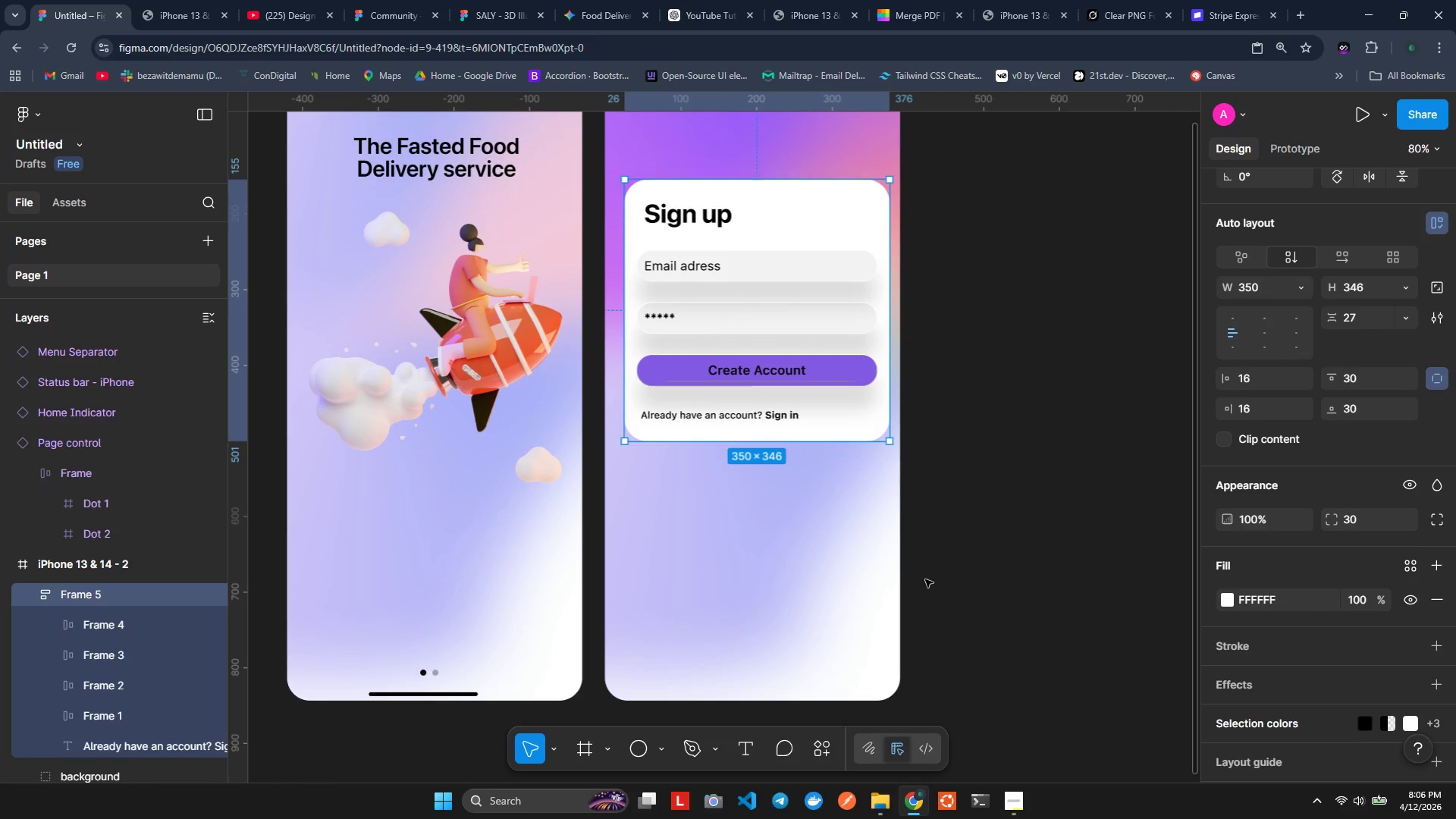 
left_click([795, 375])
 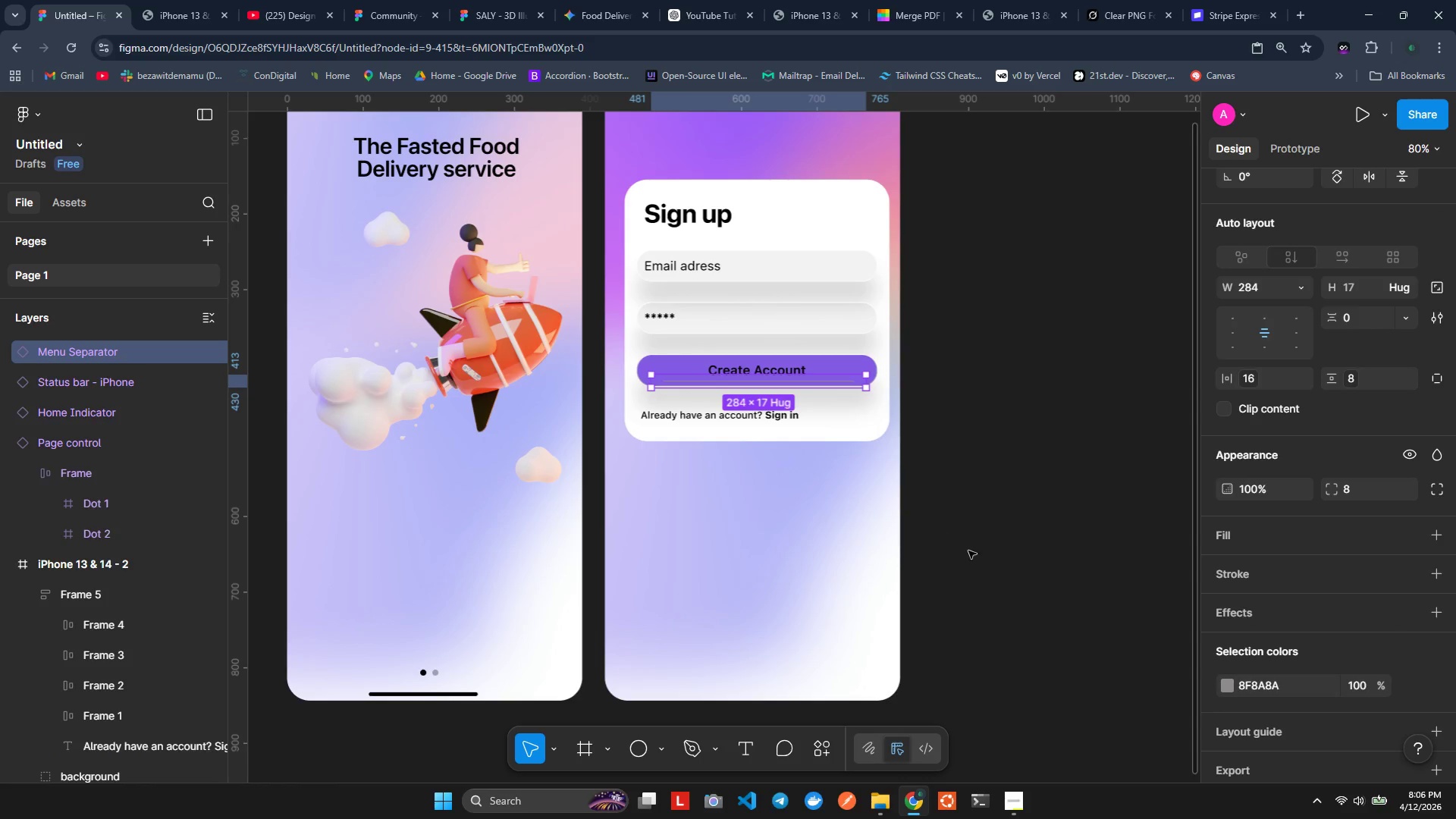 
scroll: coordinate [1166, 602], scroll_direction: down, amount: 1.0
 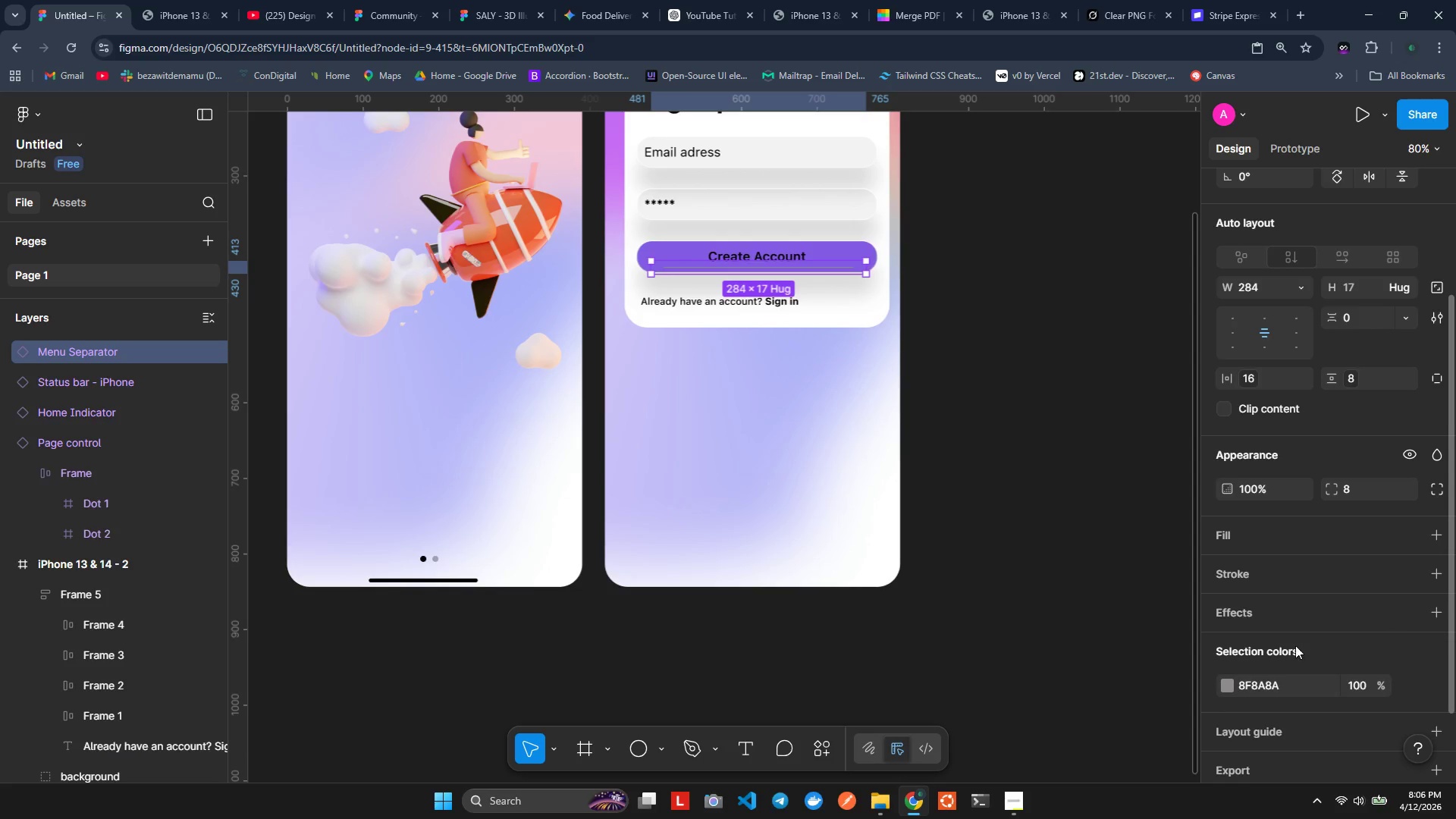 
scroll: coordinate [1305, 645], scroll_direction: none, amount: 0.0
 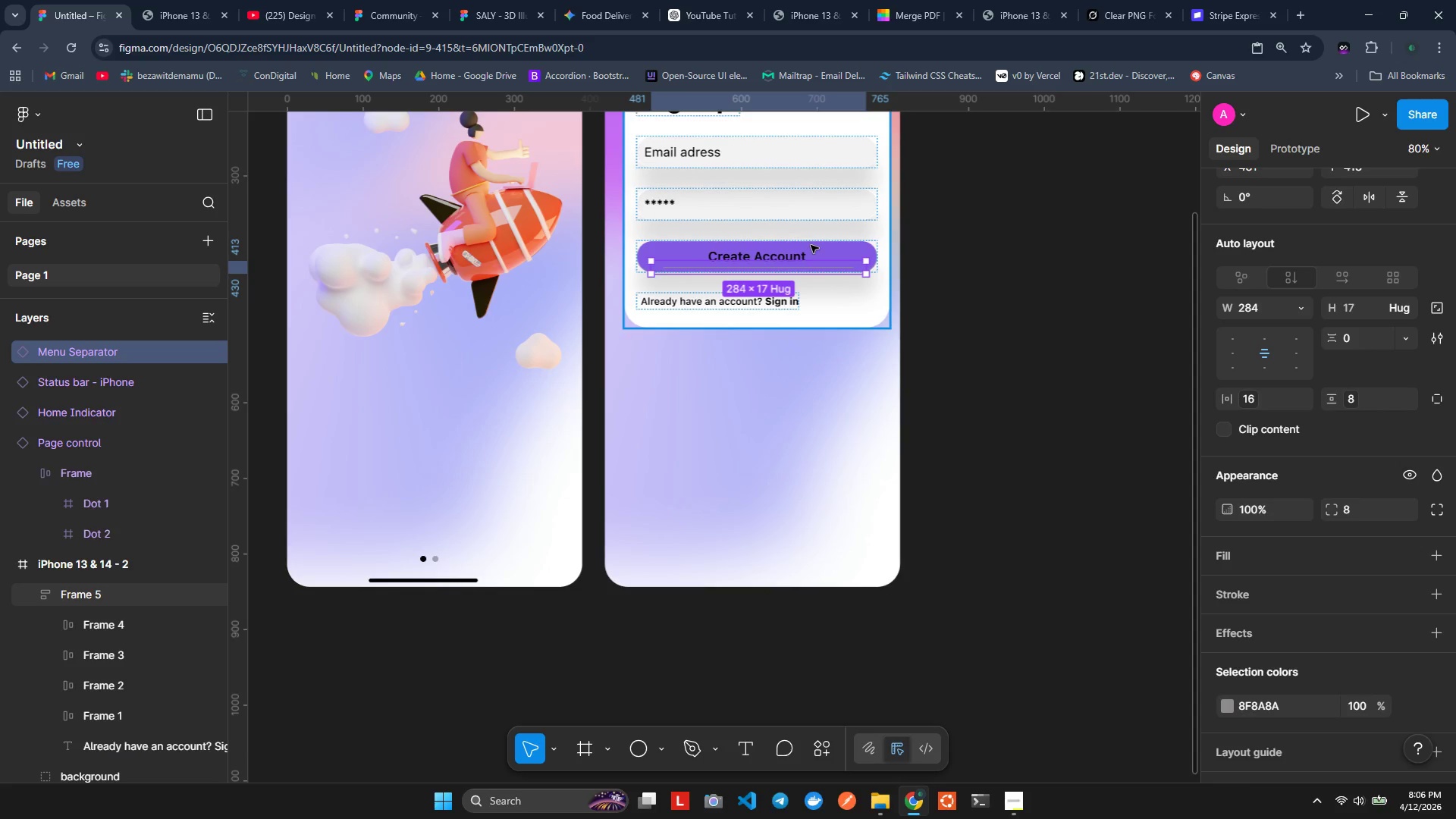 
left_click([814, 247])
 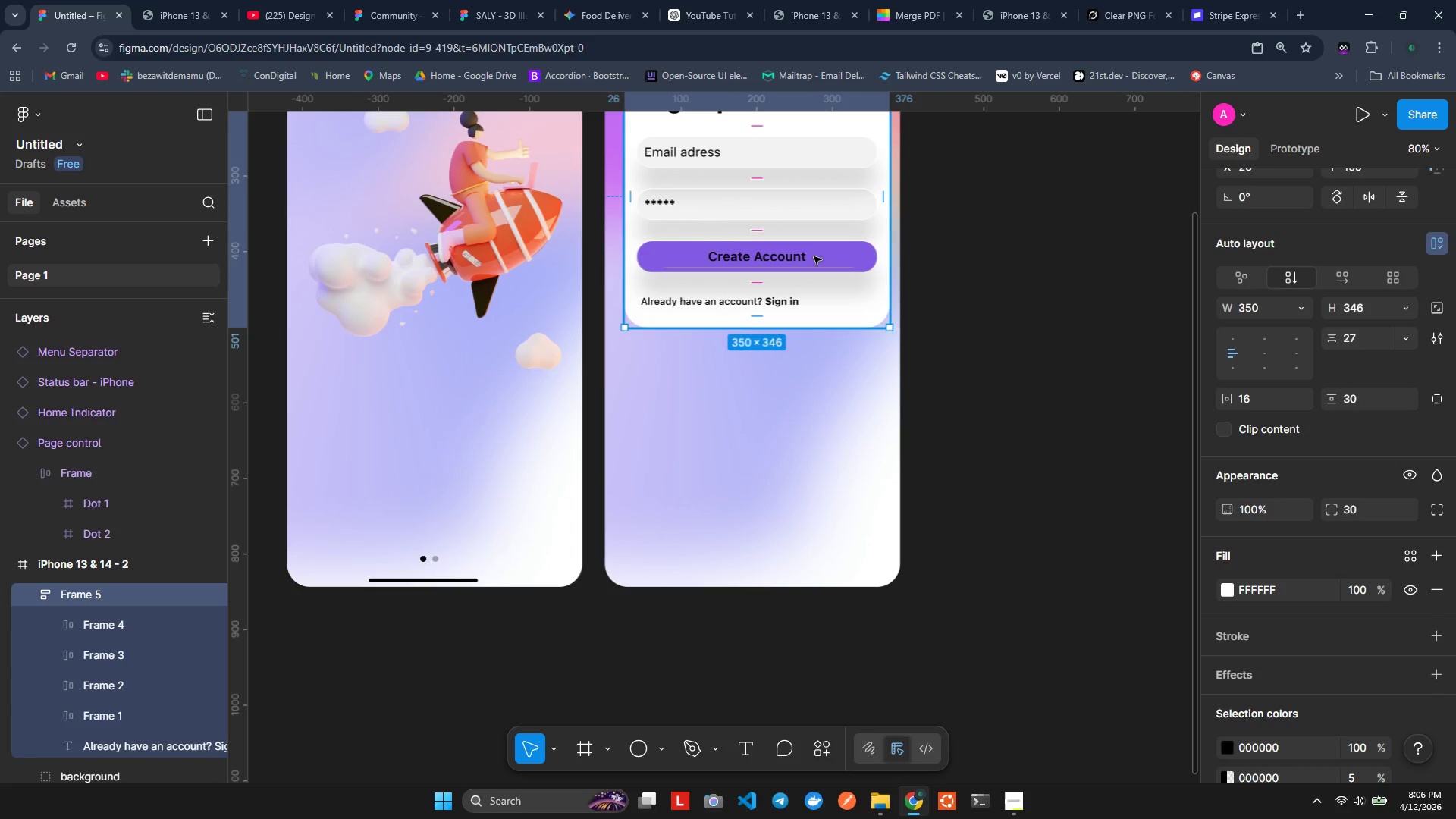 
double_click([814, 256])
 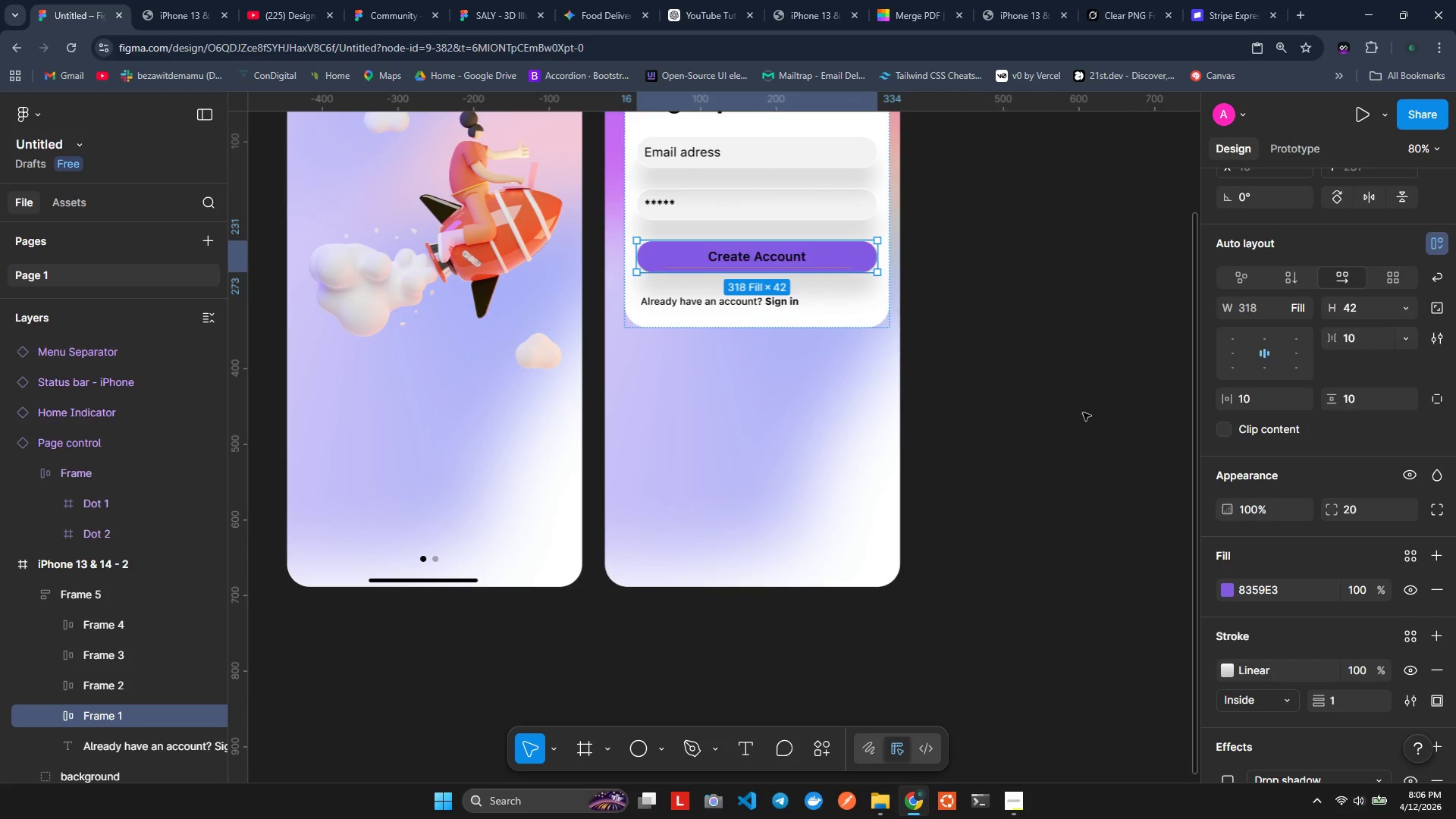 
scroll: coordinate [1304, 547], scroll_direction: down, amount: 2.0
 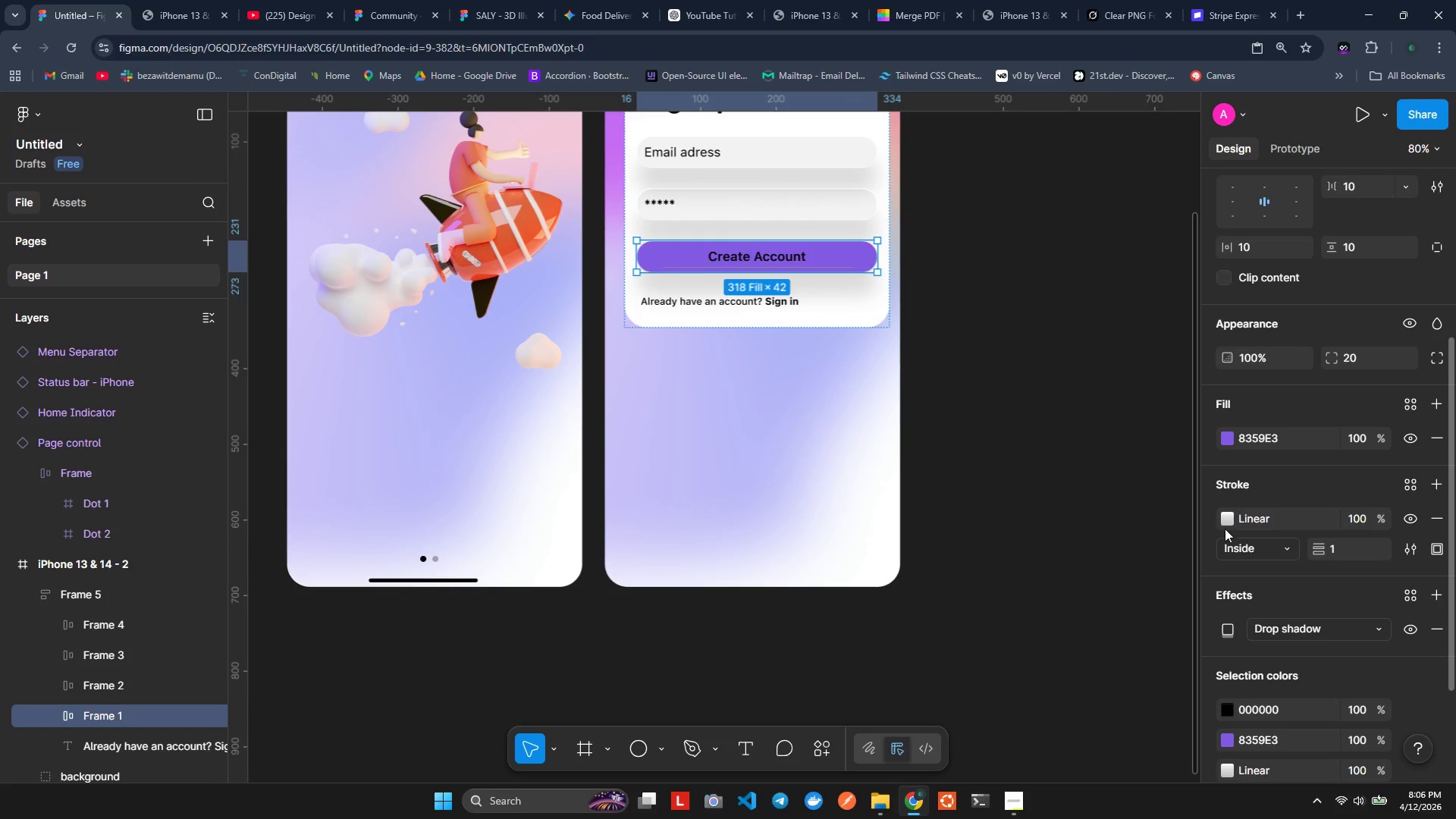 
left_click([1221, 517])
 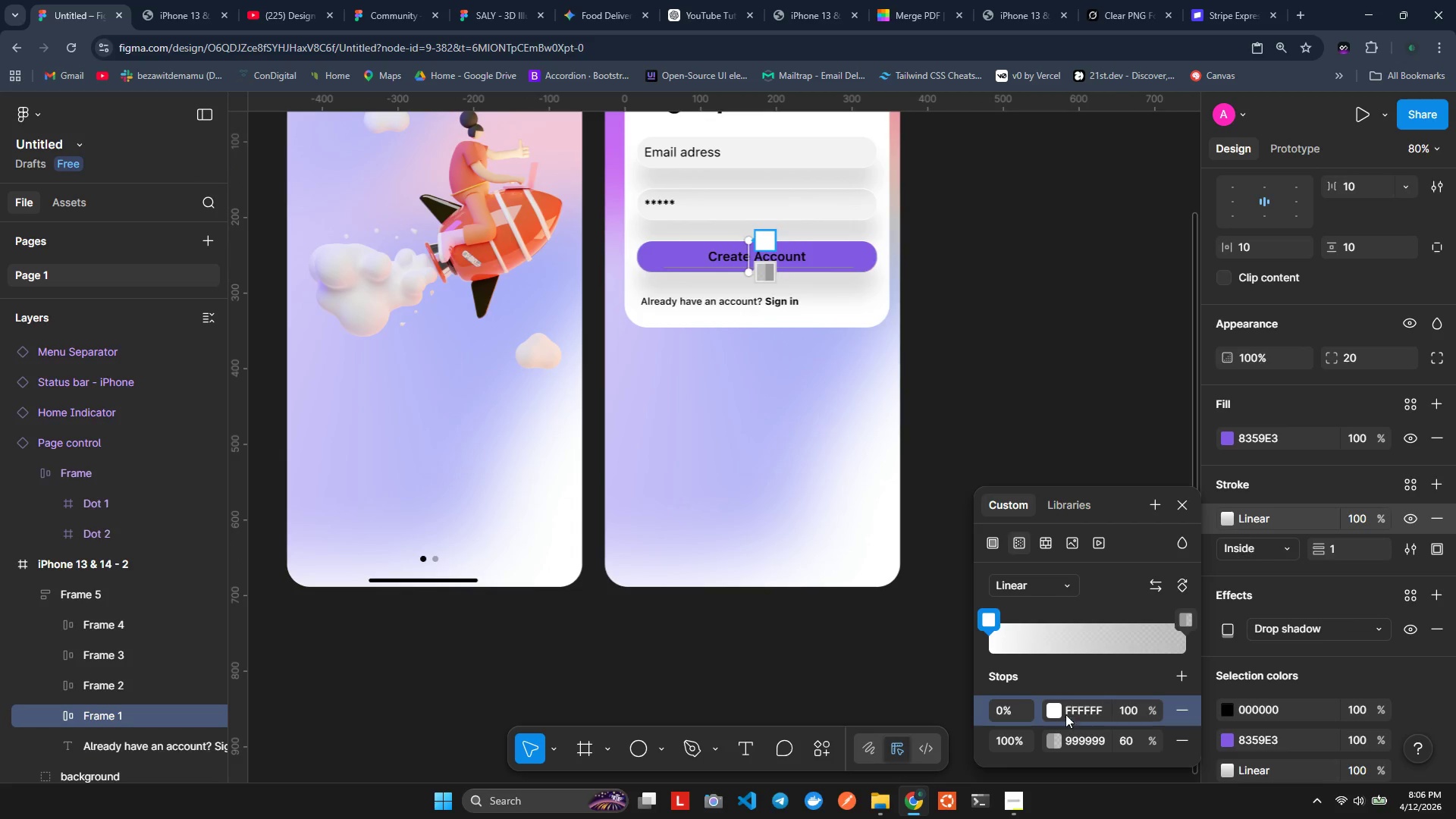 
left_click([1050, 704])
 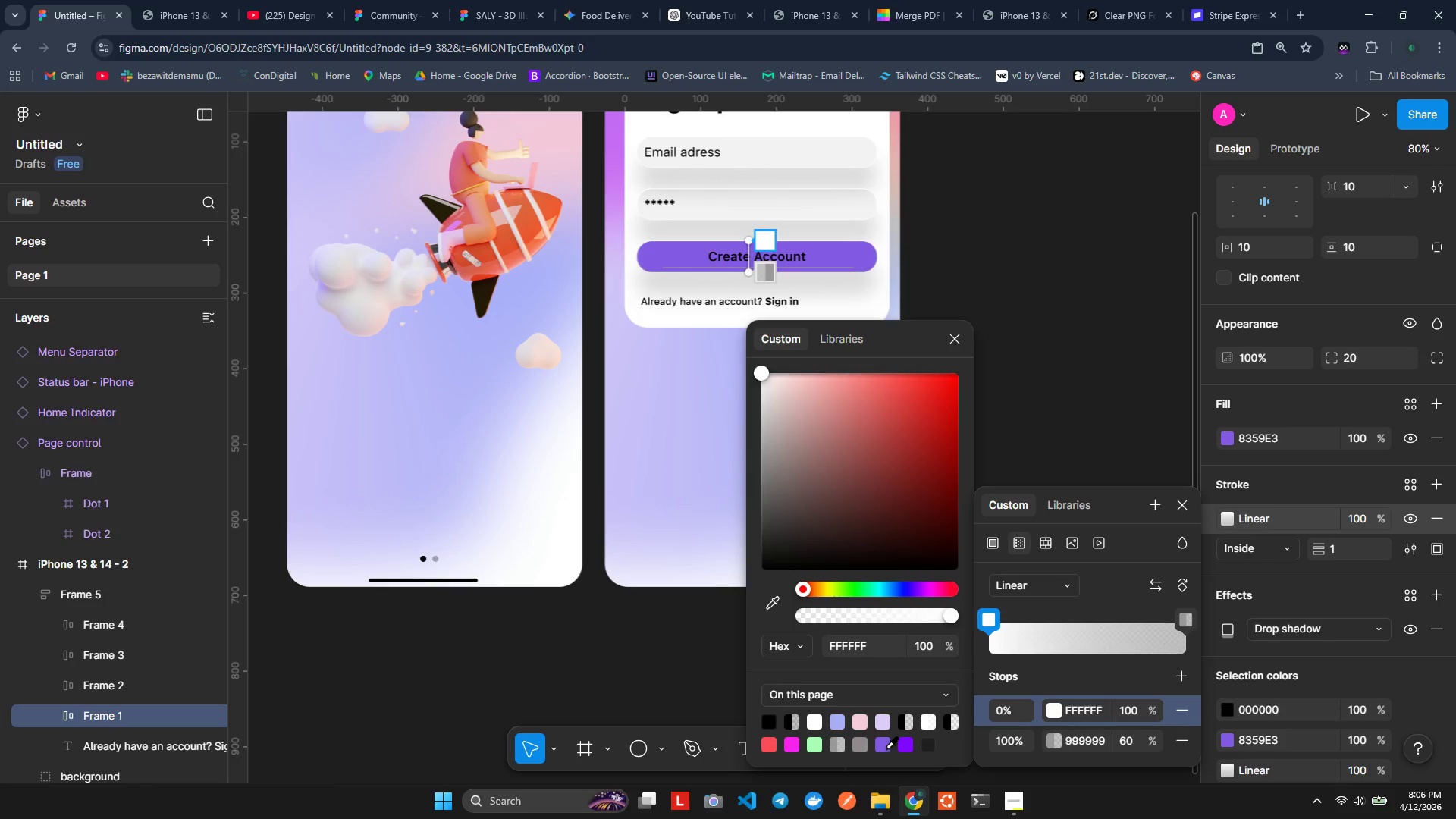 
left_click([1286, 634])
 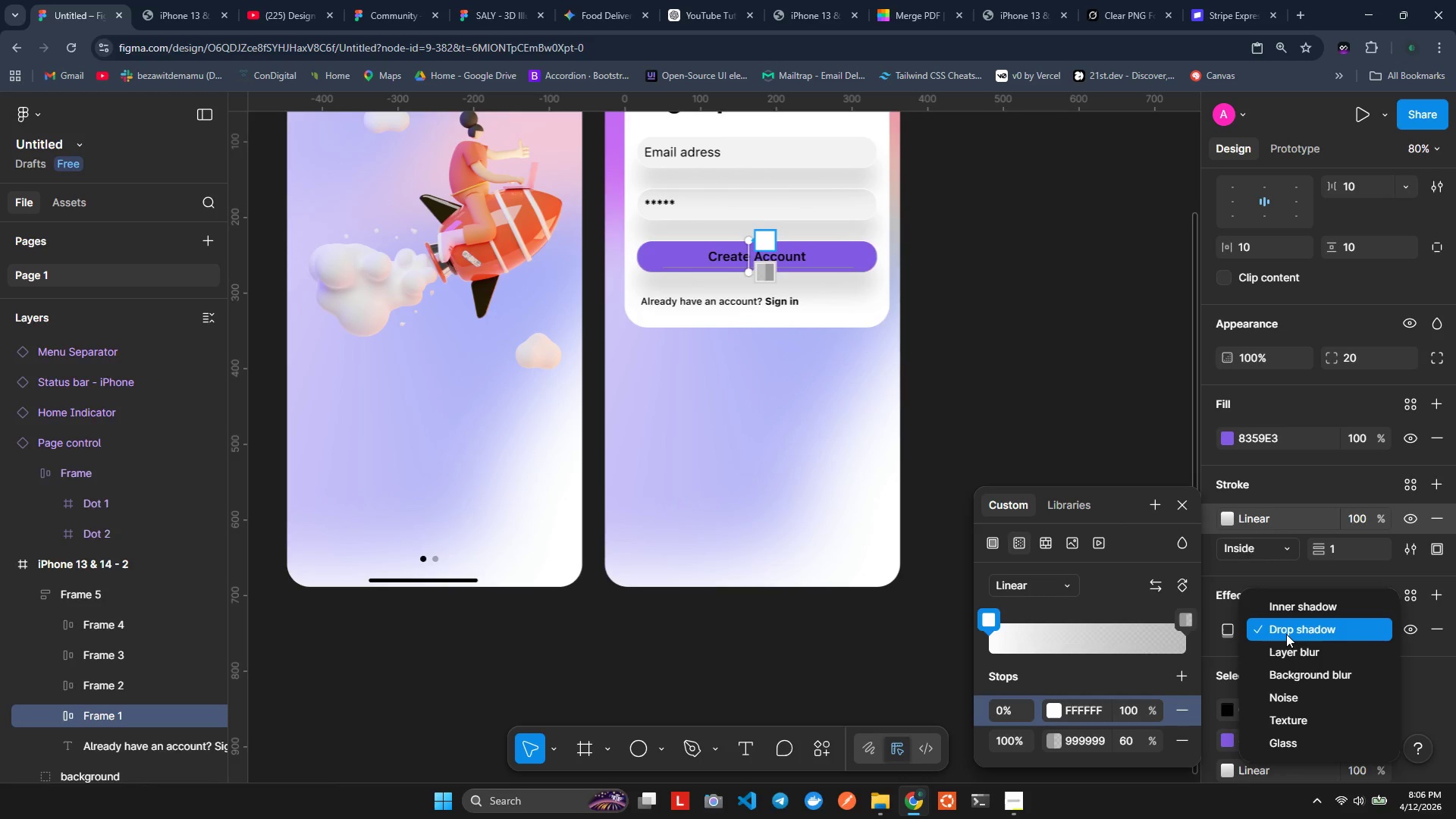 
left_click([1286, 634])
 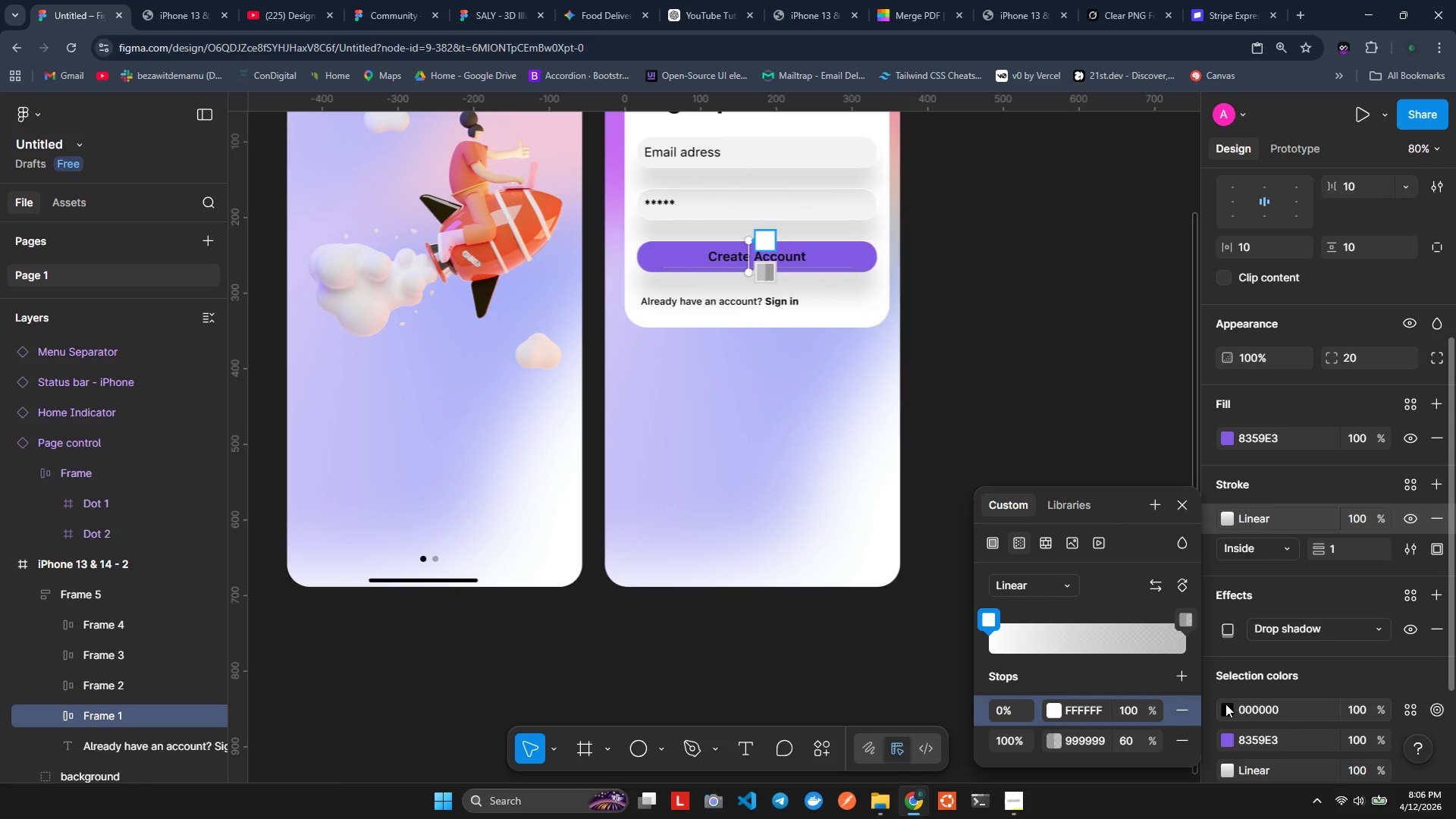 
left_click([1279, 647])
 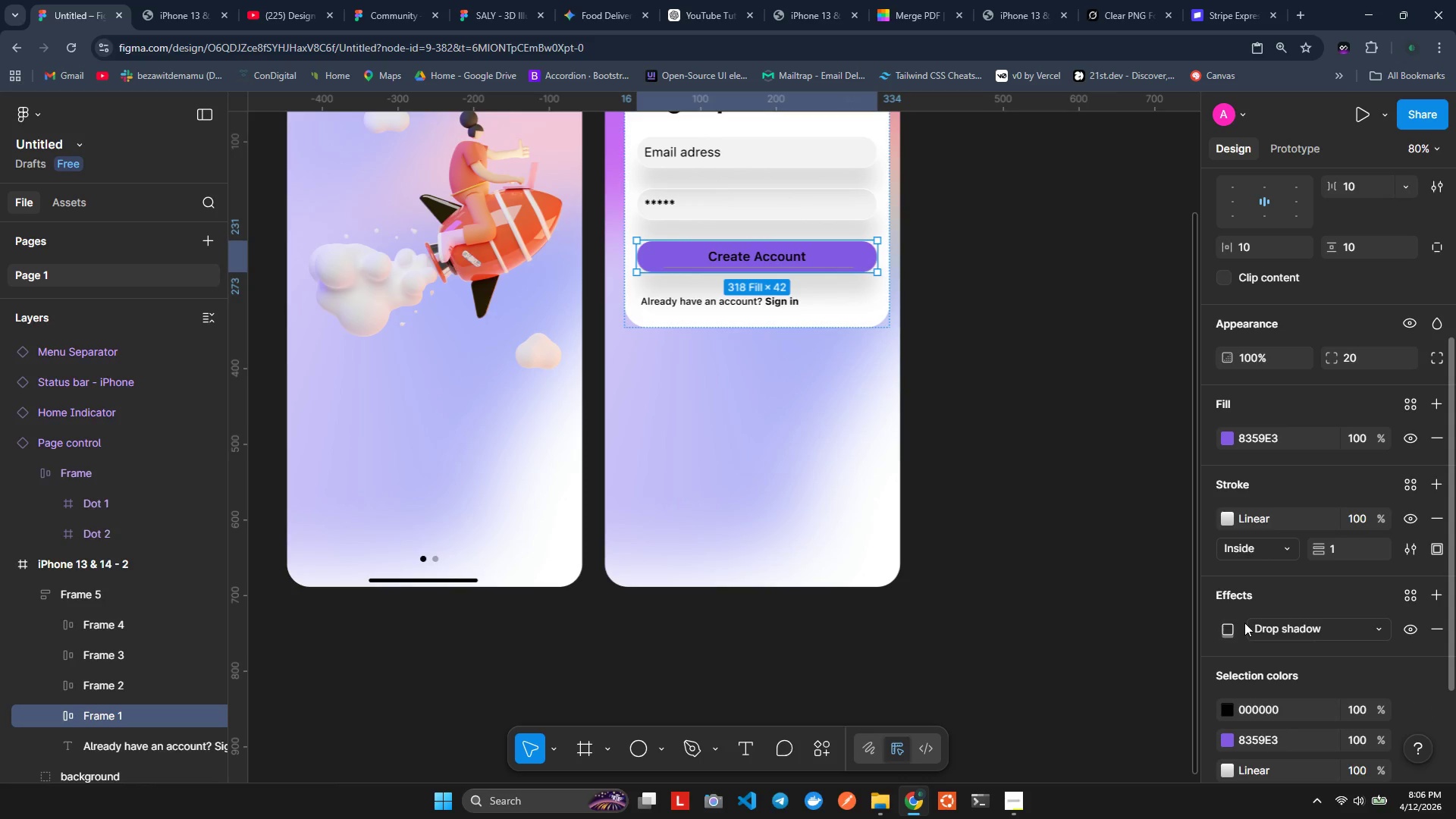 
left_click([1228, 627])
 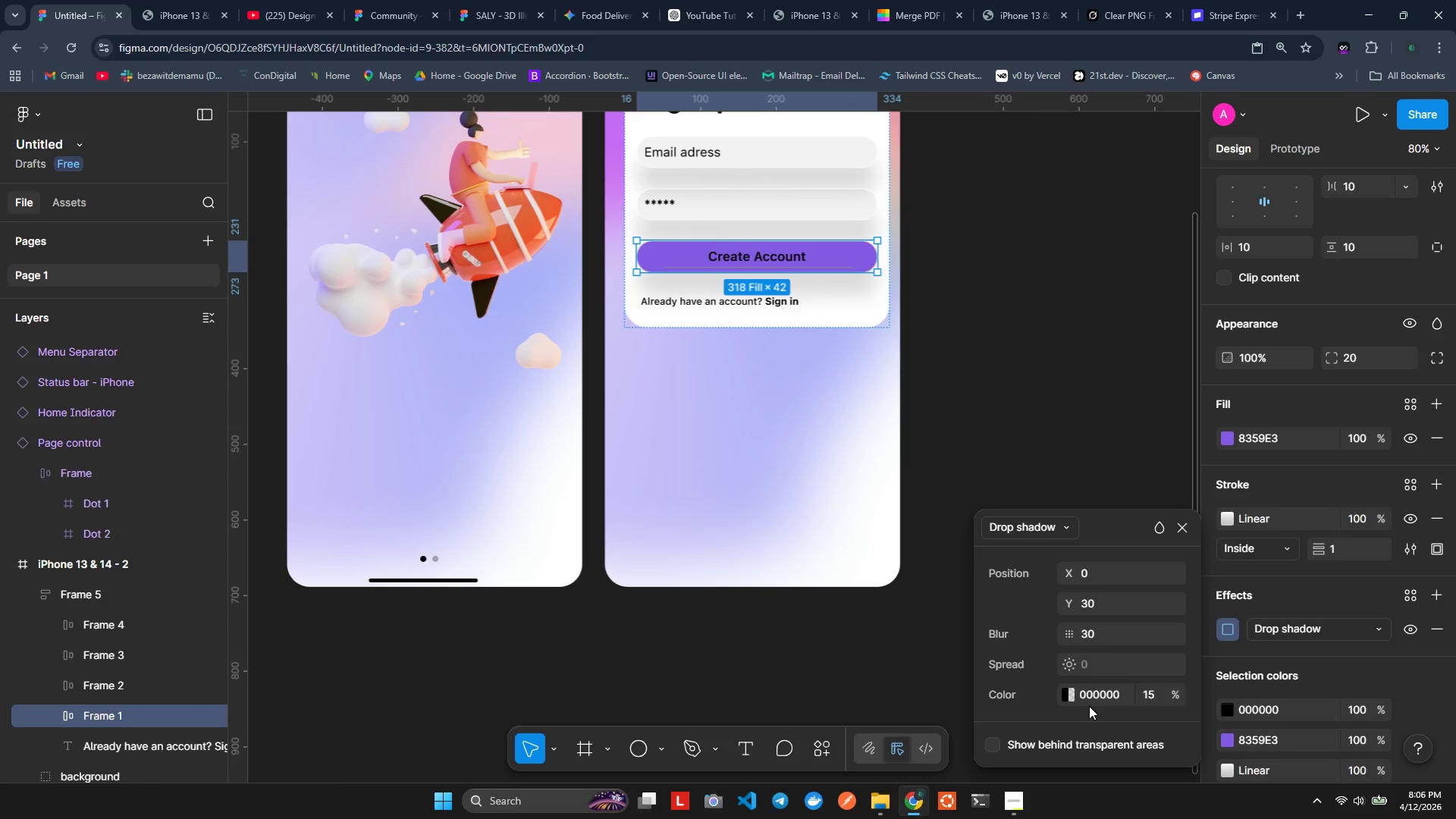 
left_click([1064, 692])
 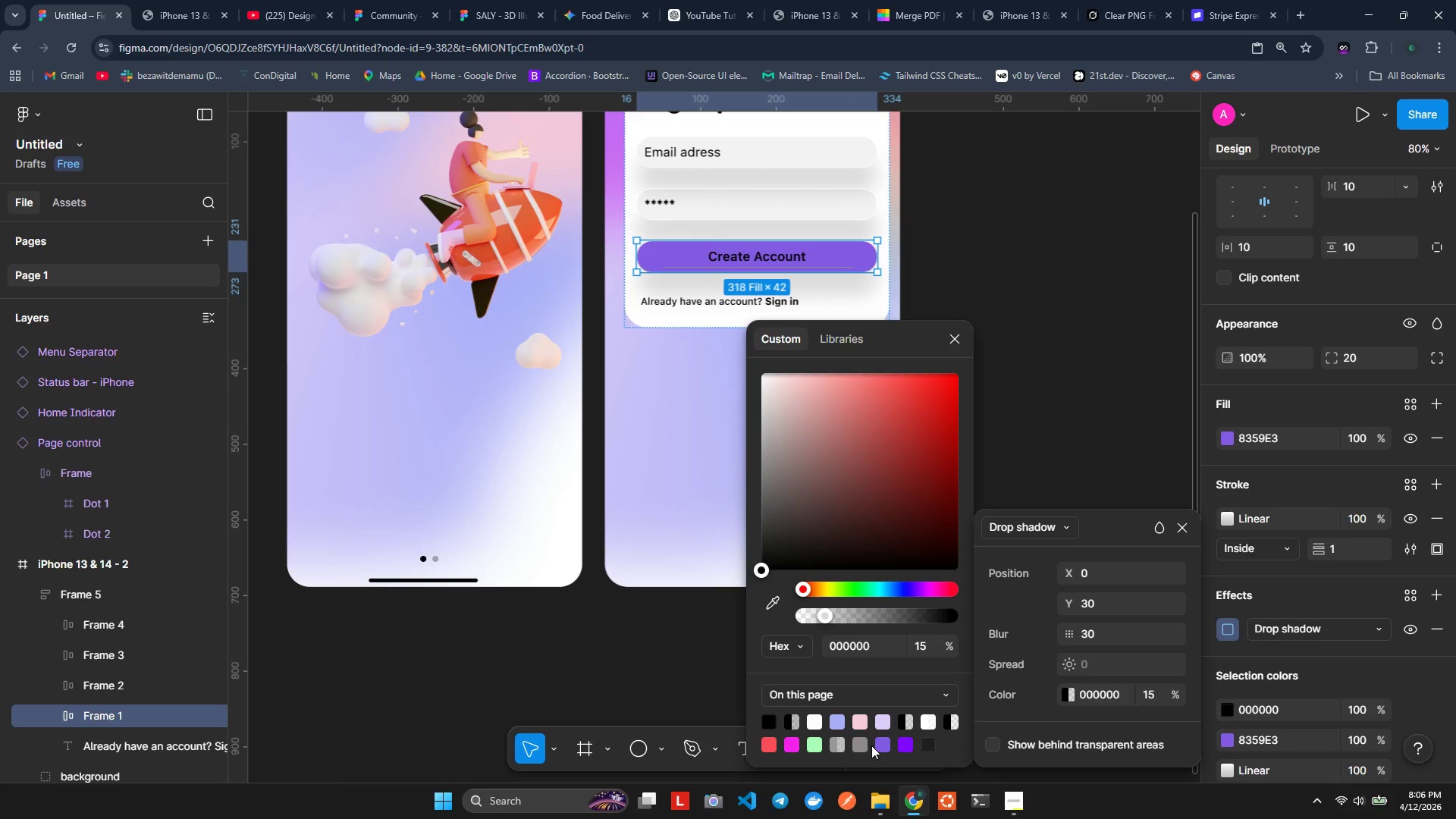 
left_click([886, 739])
 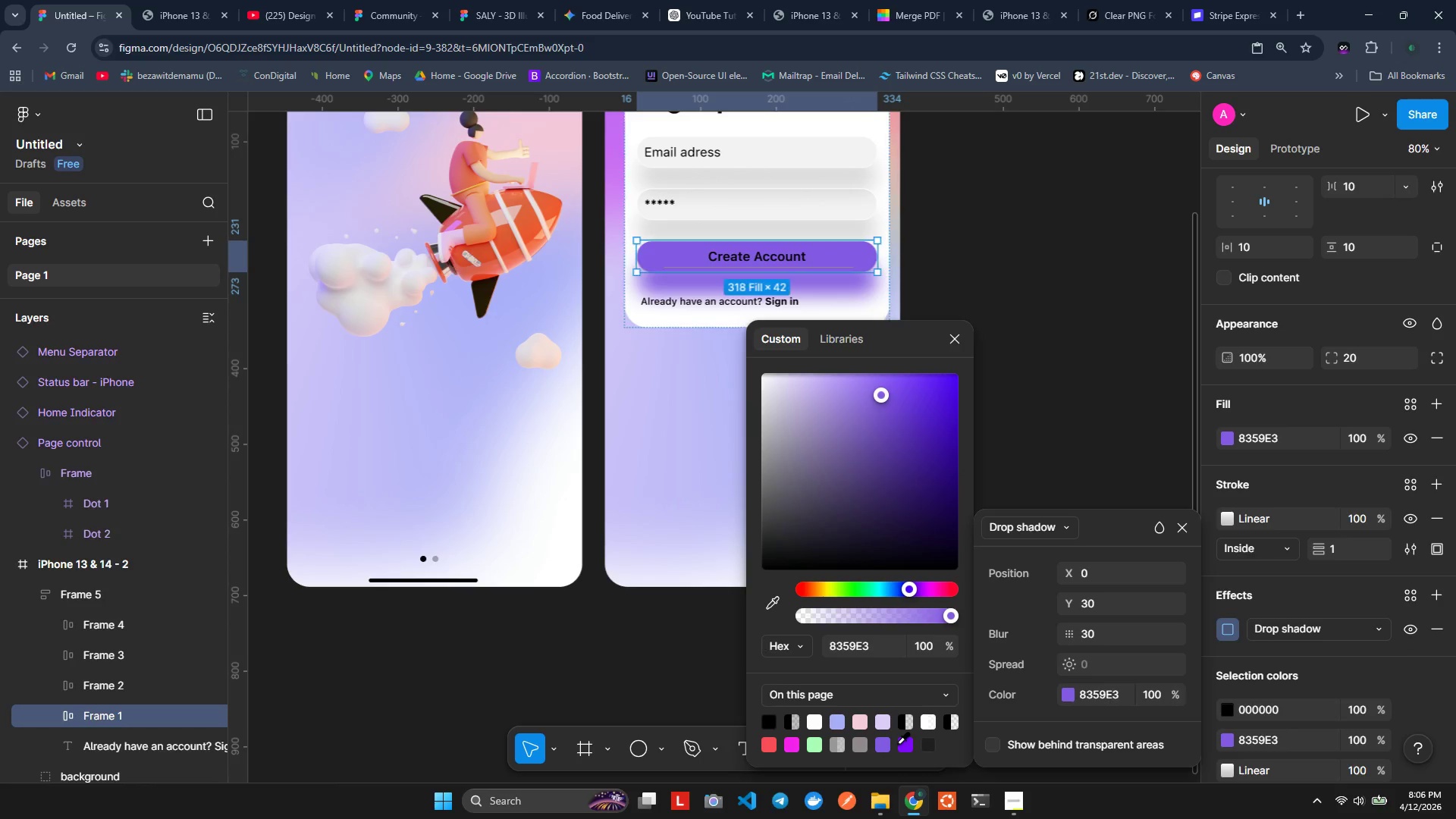 
left_click([898, 743])
 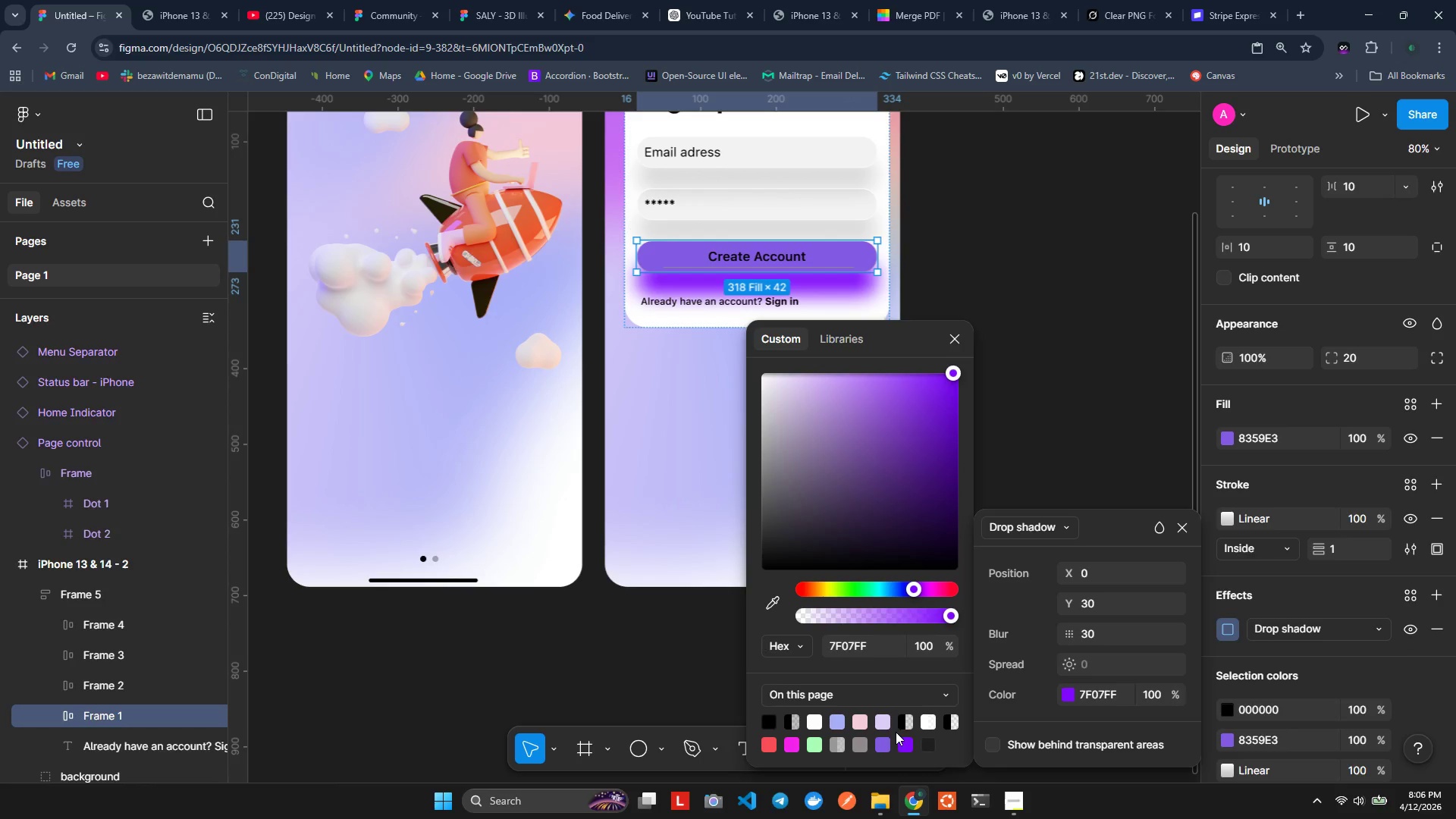 
double_click([884, 743])
 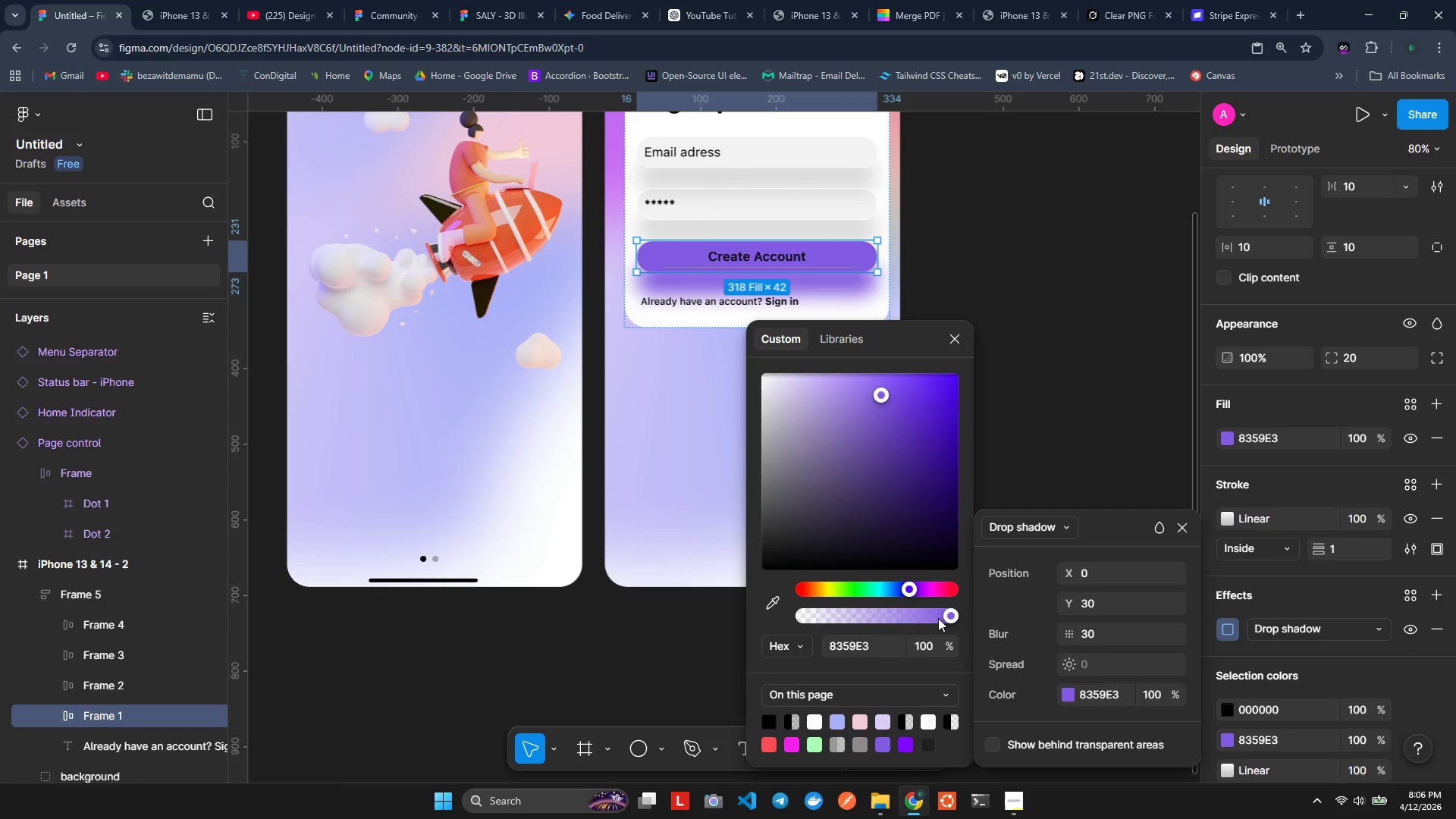 
left_click_drag(start_coordinate=[943, 617], to_coordinate=[871, 612])
 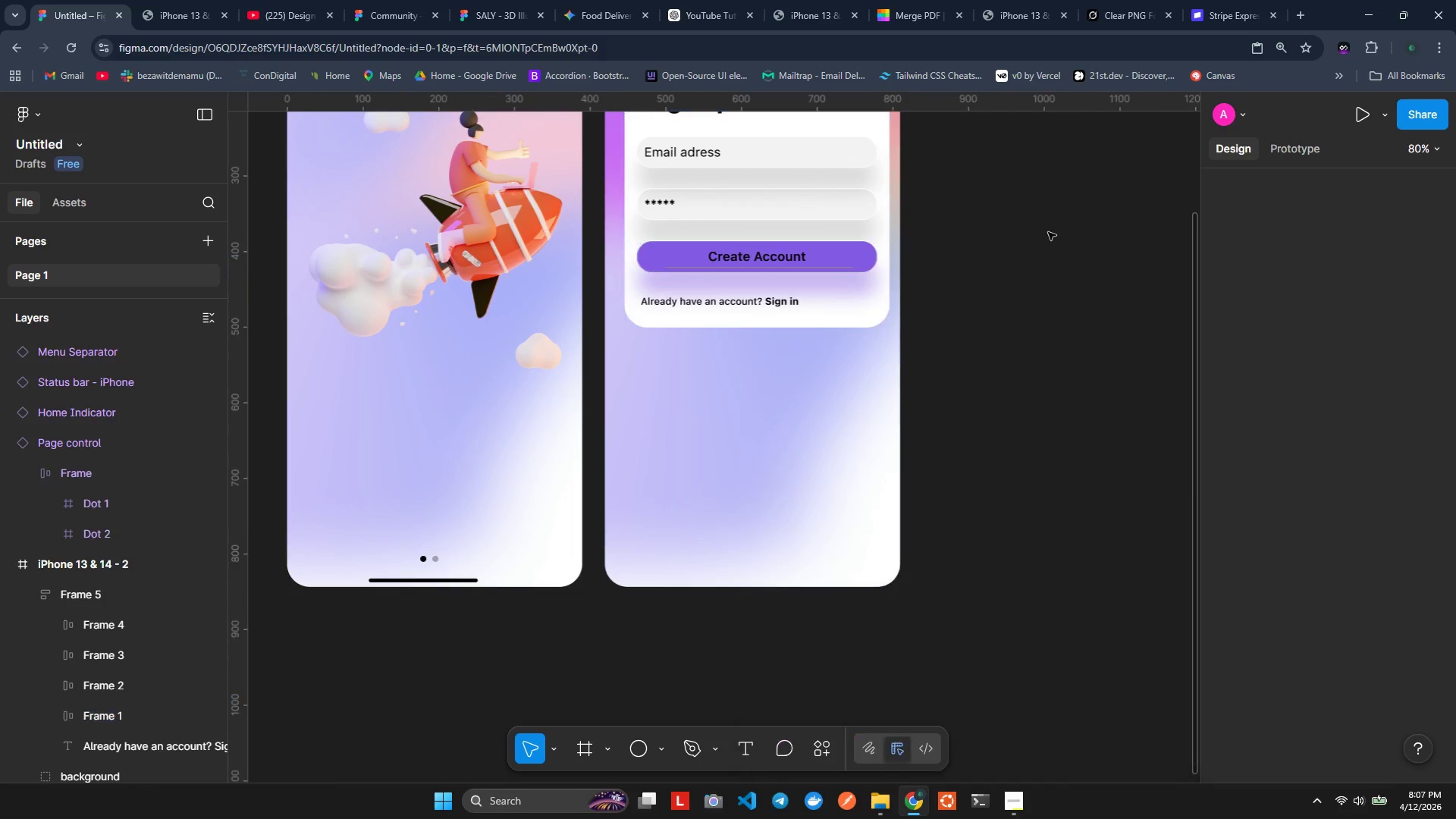 
scroll: coordinate [956, 249], scroll_direction: up, amount: 1.0
 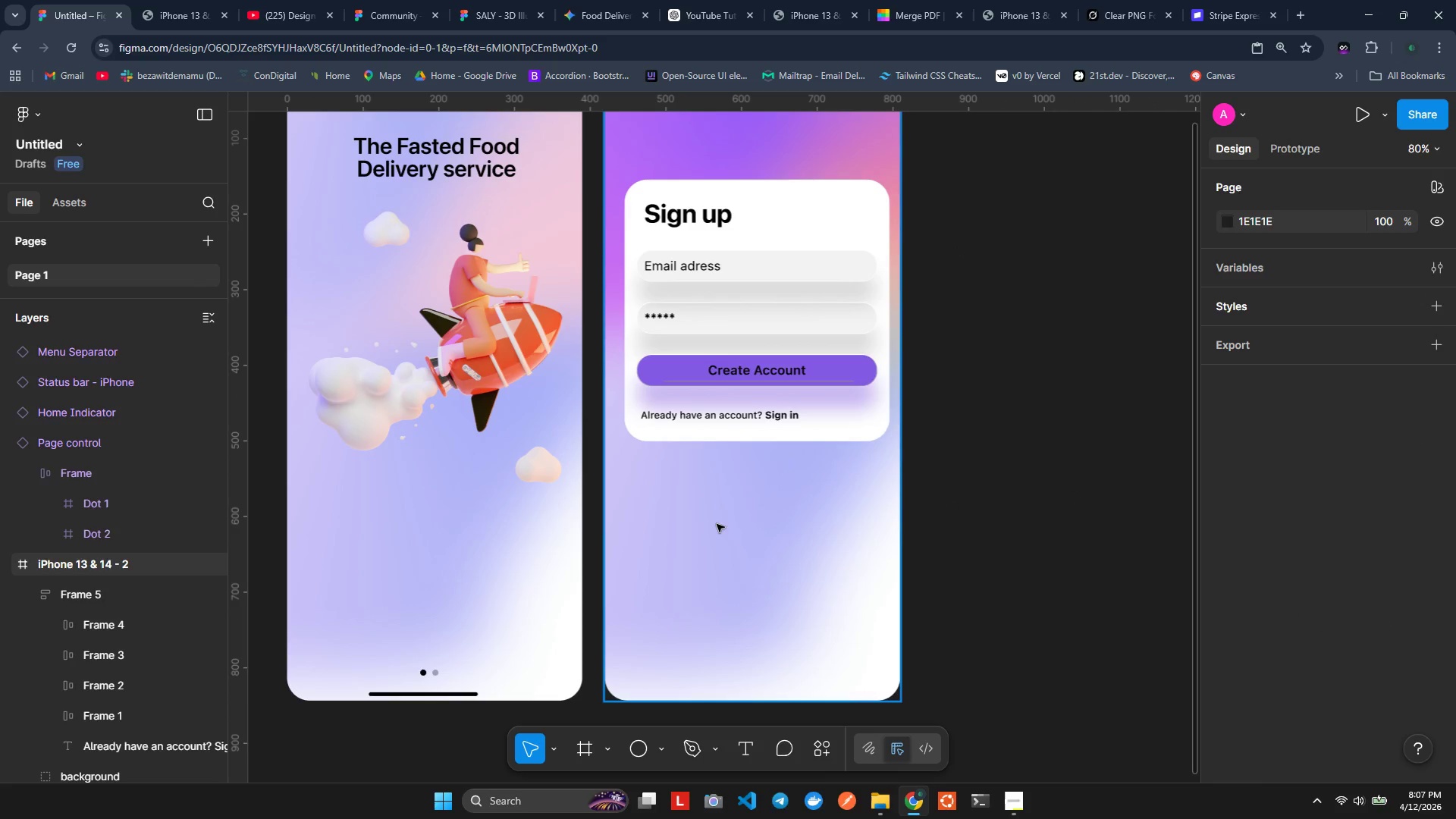 
wait(12.19)
 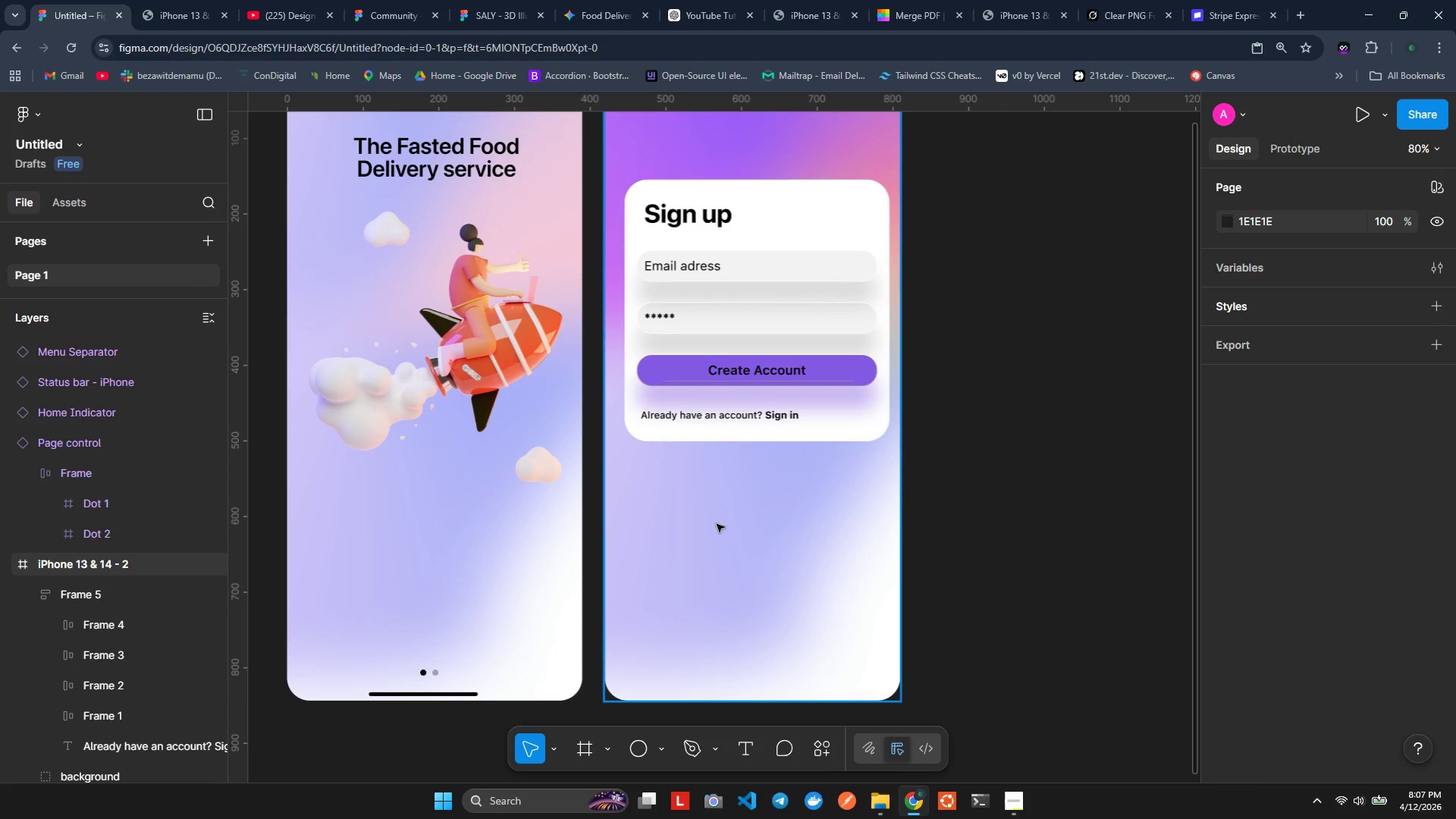 
left_click([397, 10])
 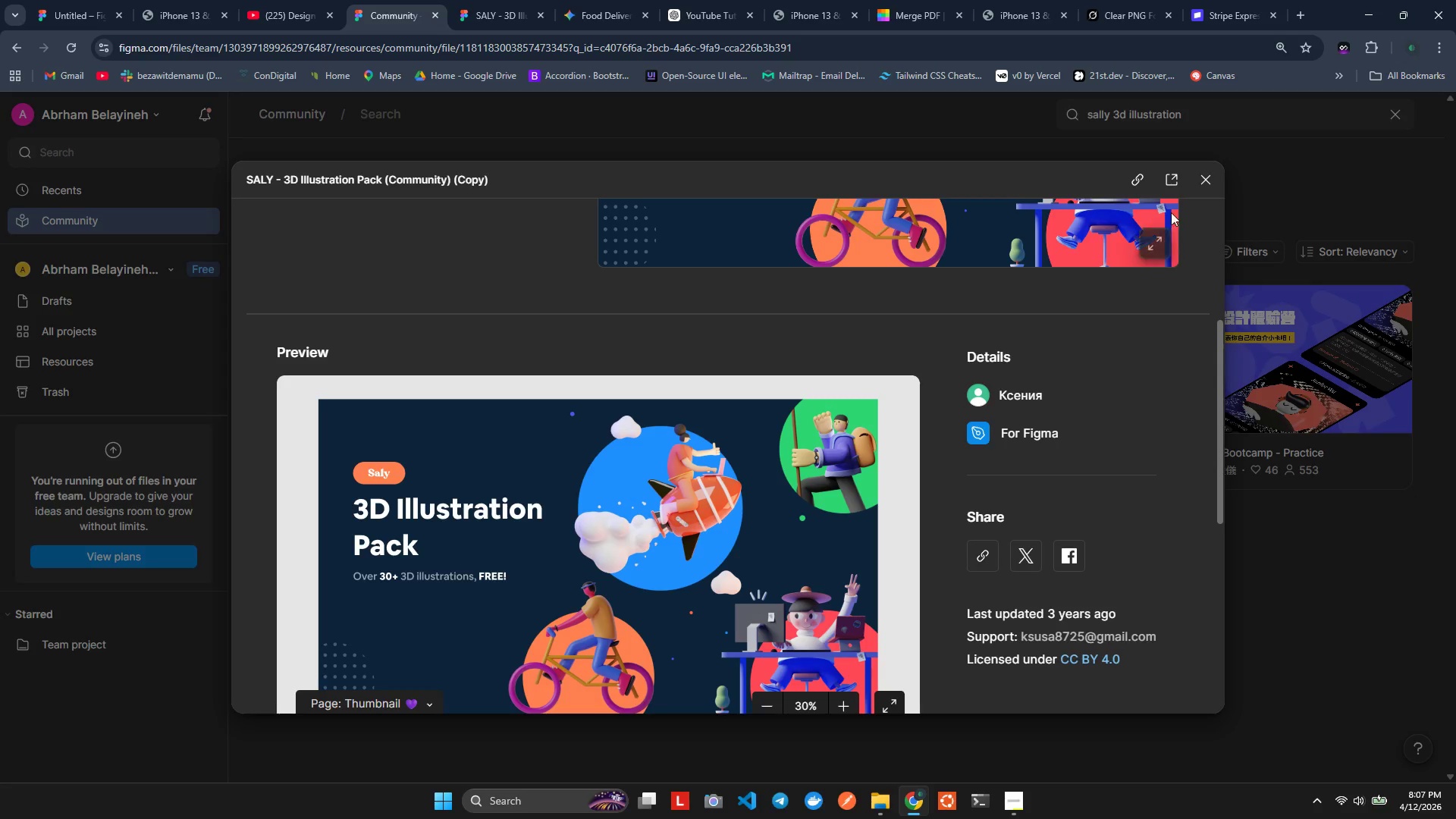 
left_click([1197, 177])
 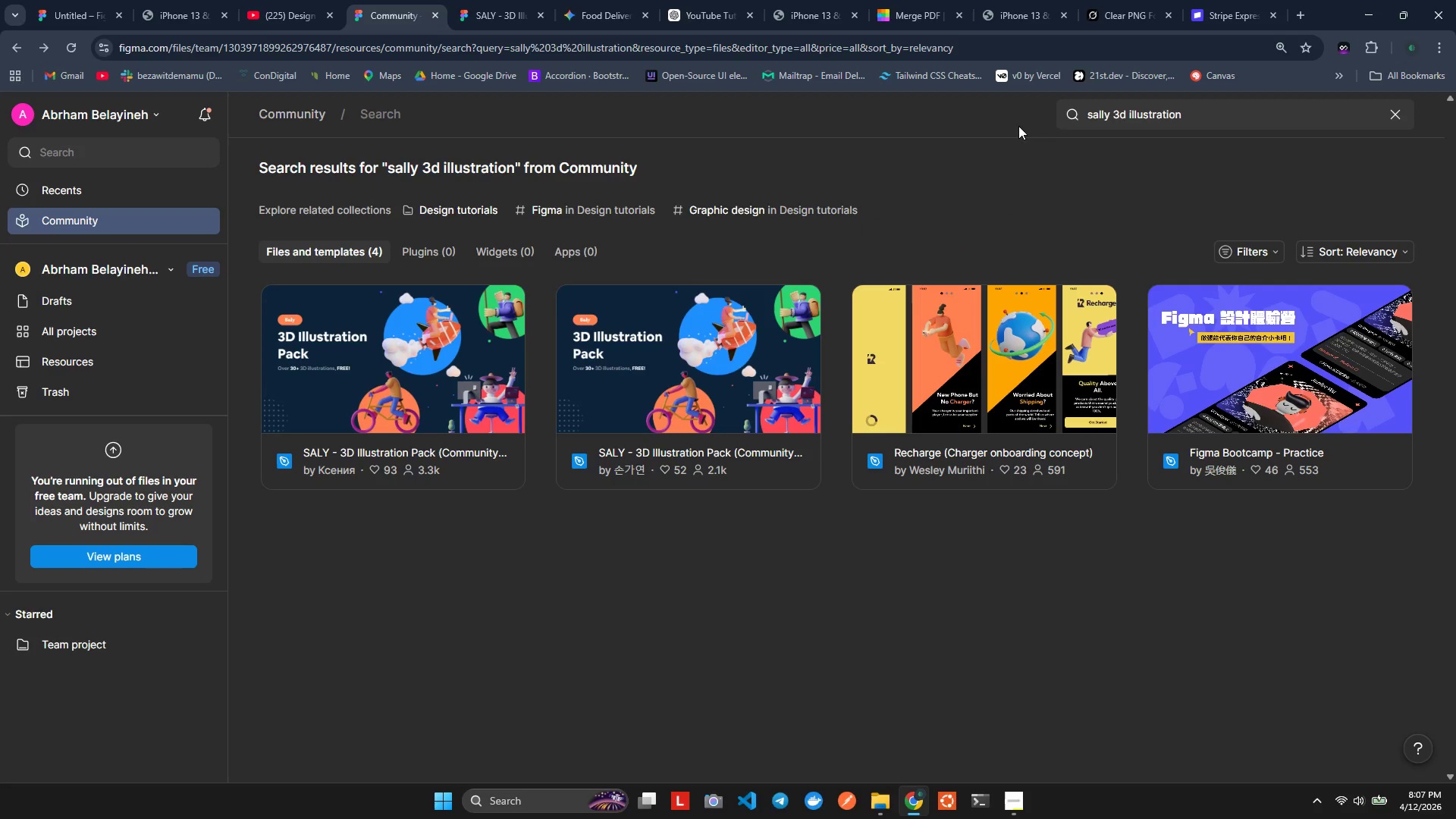 
left_click([1114, 119])
 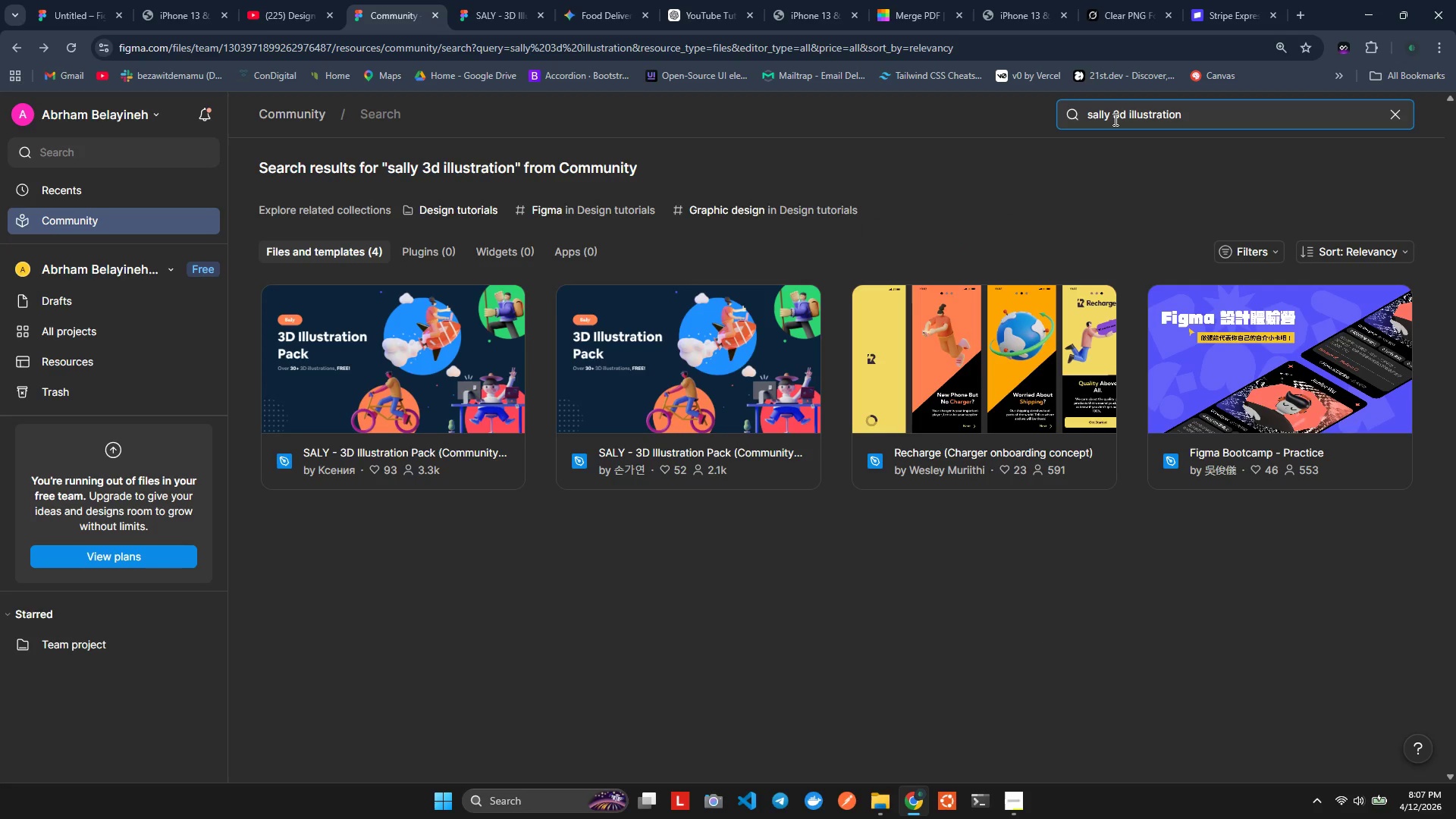 
left_click_drag(start_coordinate=[1114, 119], to_coordinate=[1059, 117])
 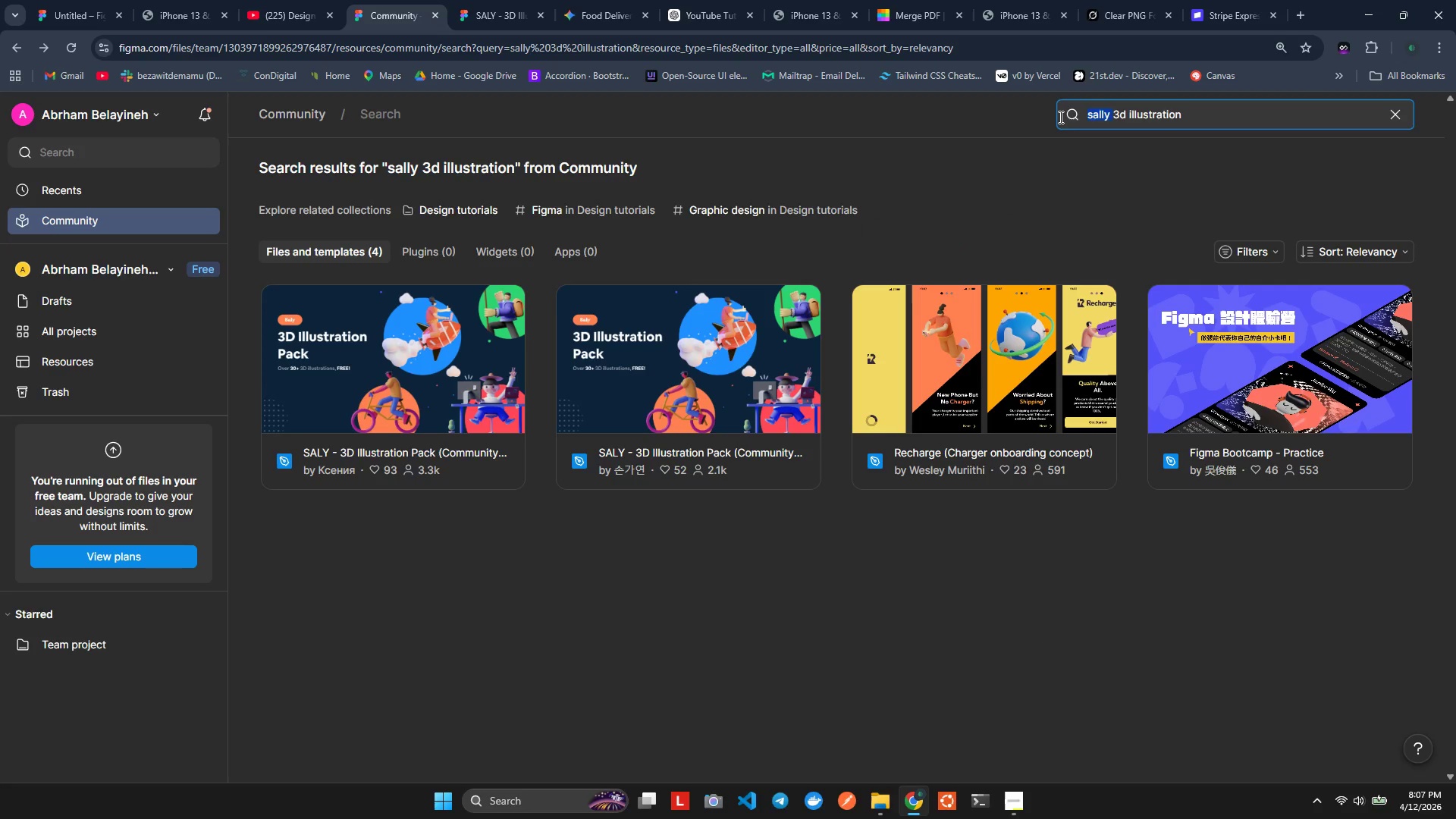 
key(Backspace)
 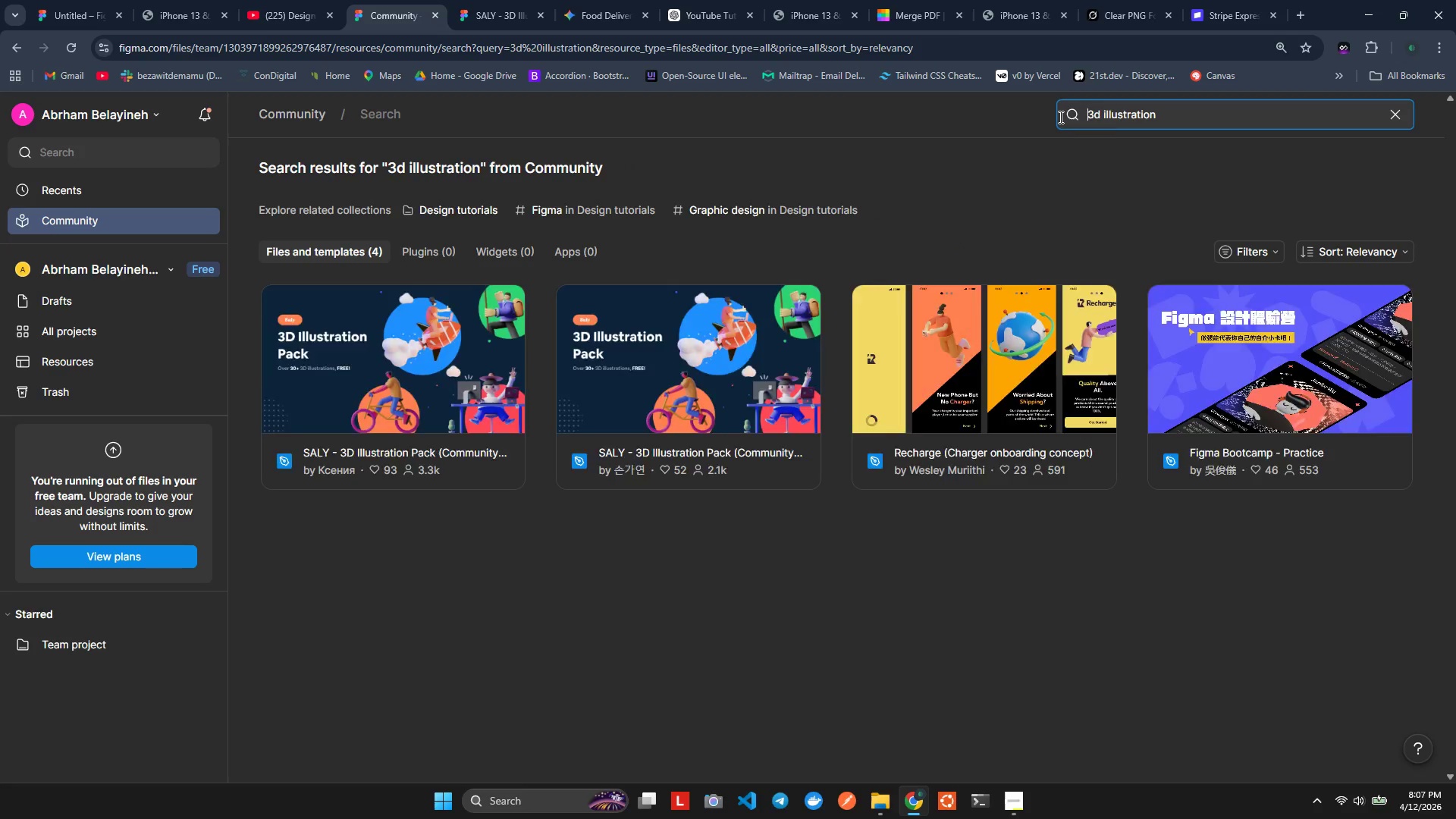 
key(ArrowRight)
 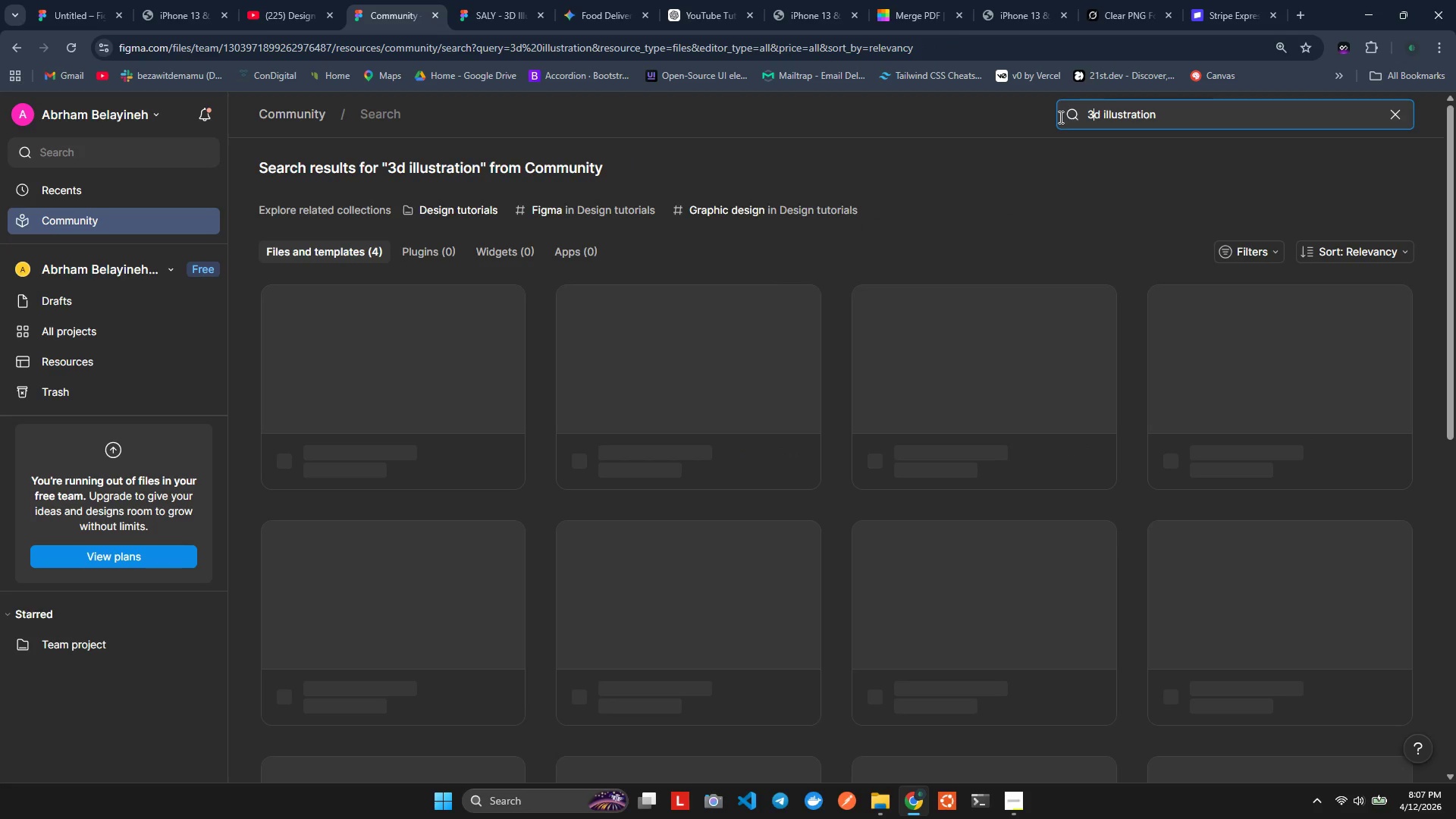 
key(ArrowRight)
 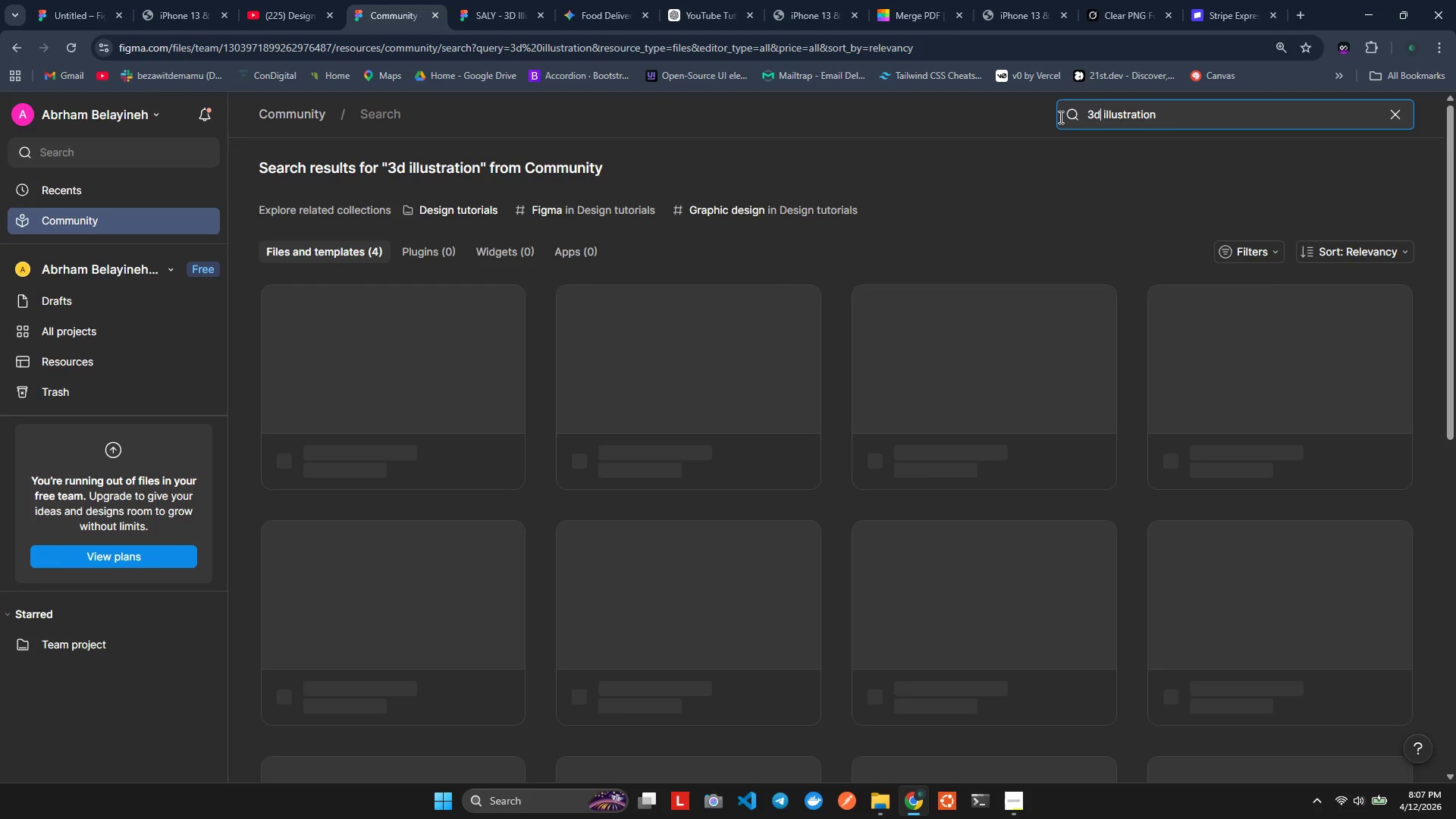 
type( food)
 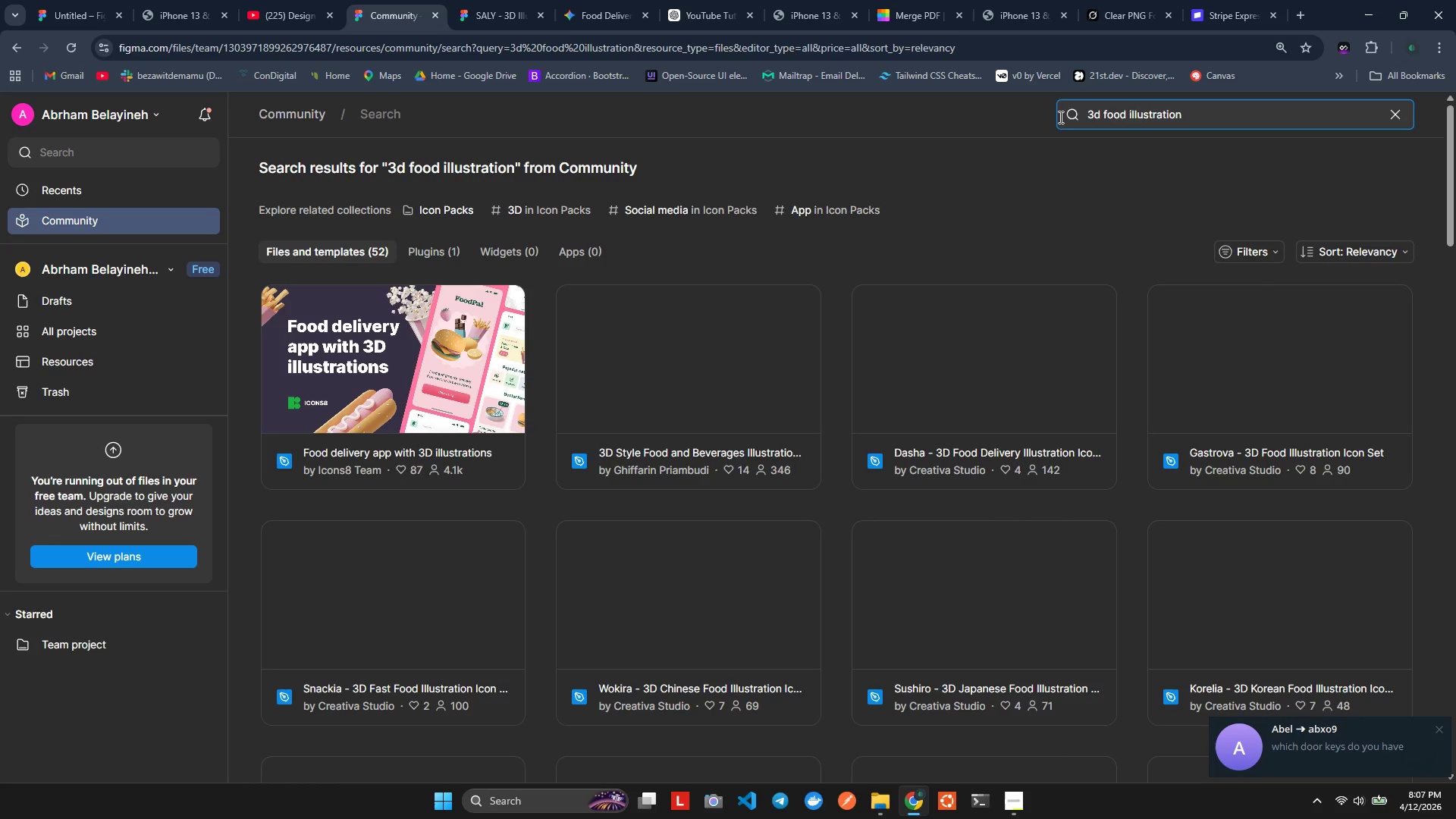 
wait(5.41)
 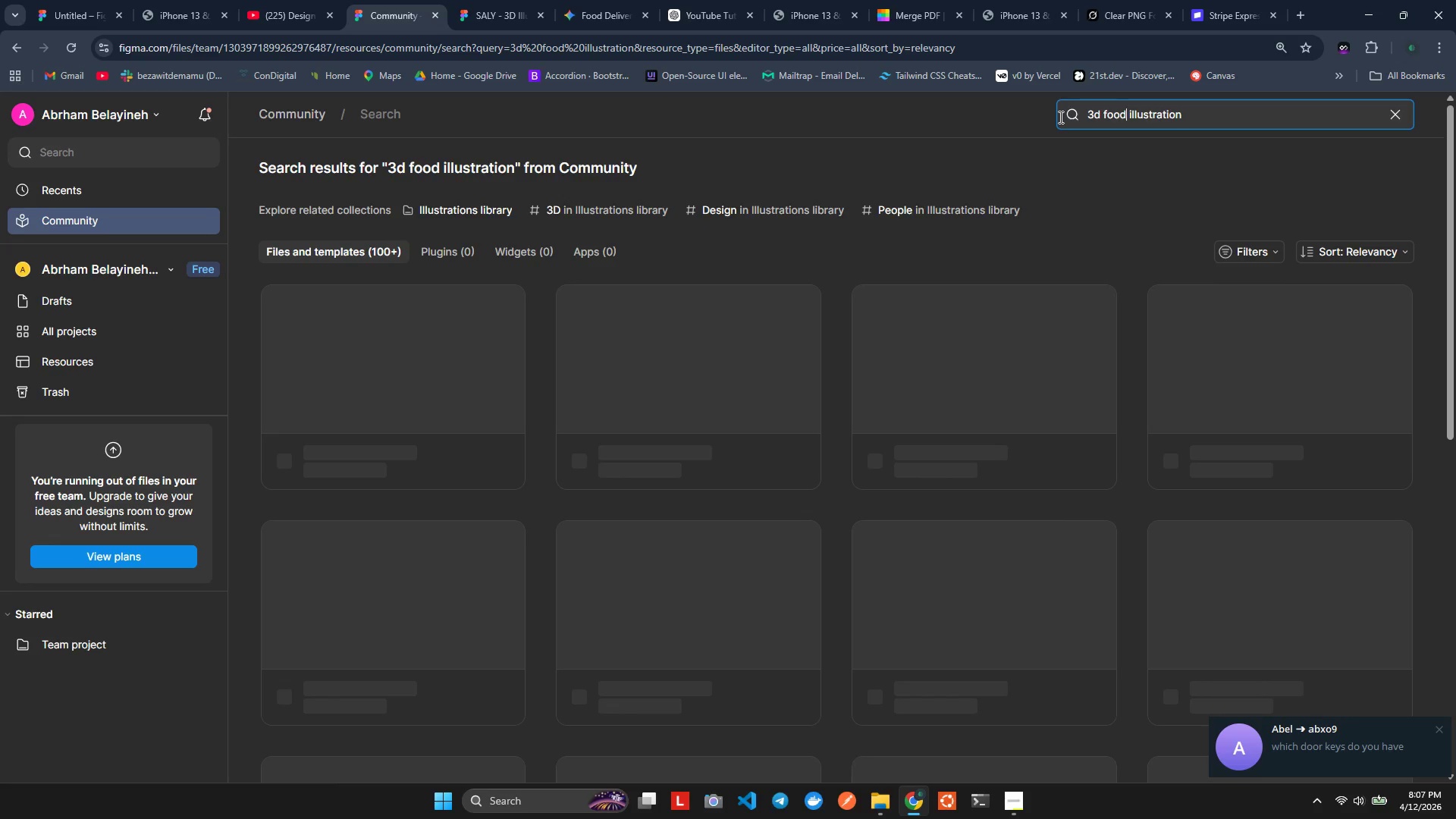 
key(Space)
 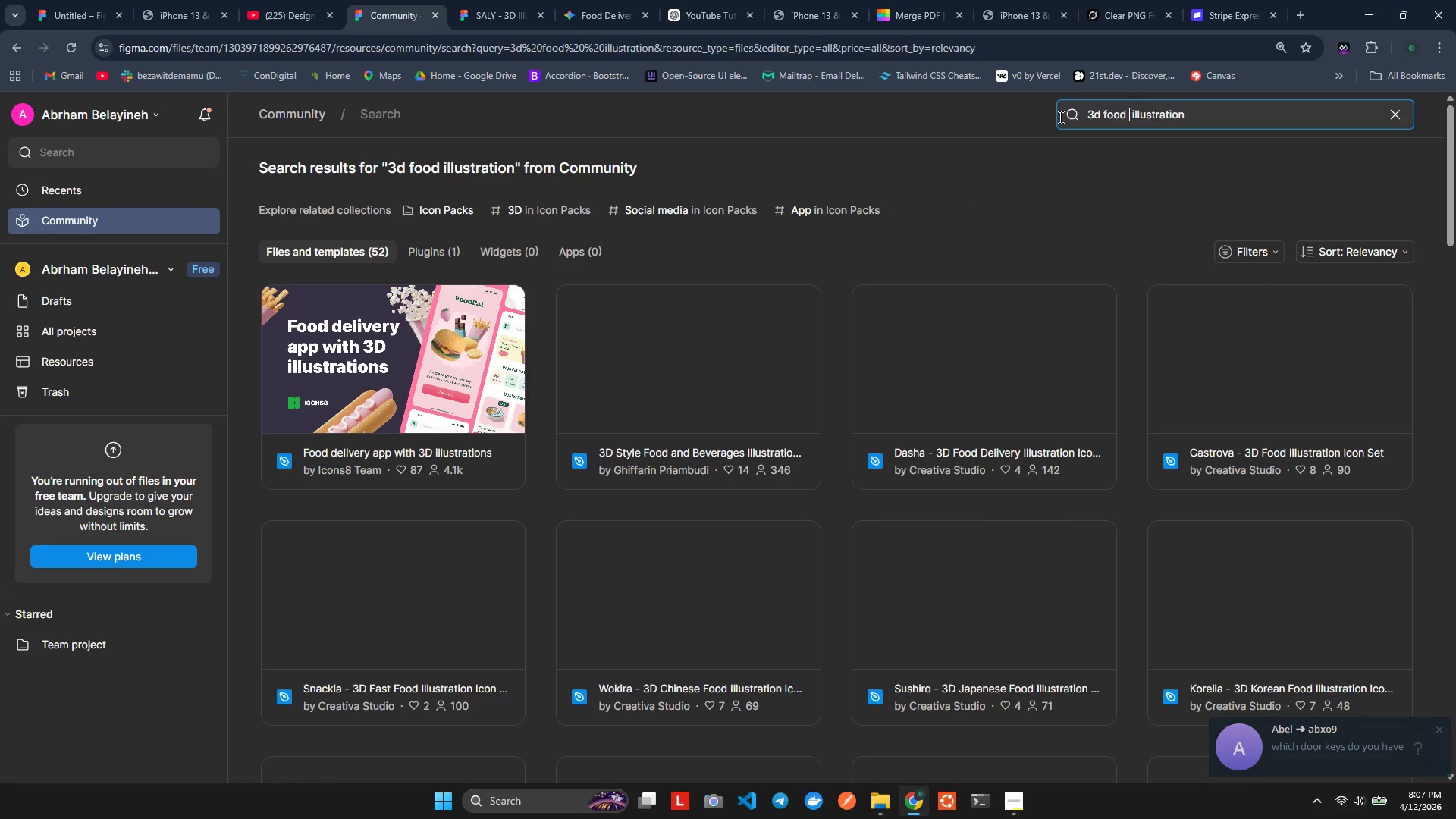 
key(Backspace)
 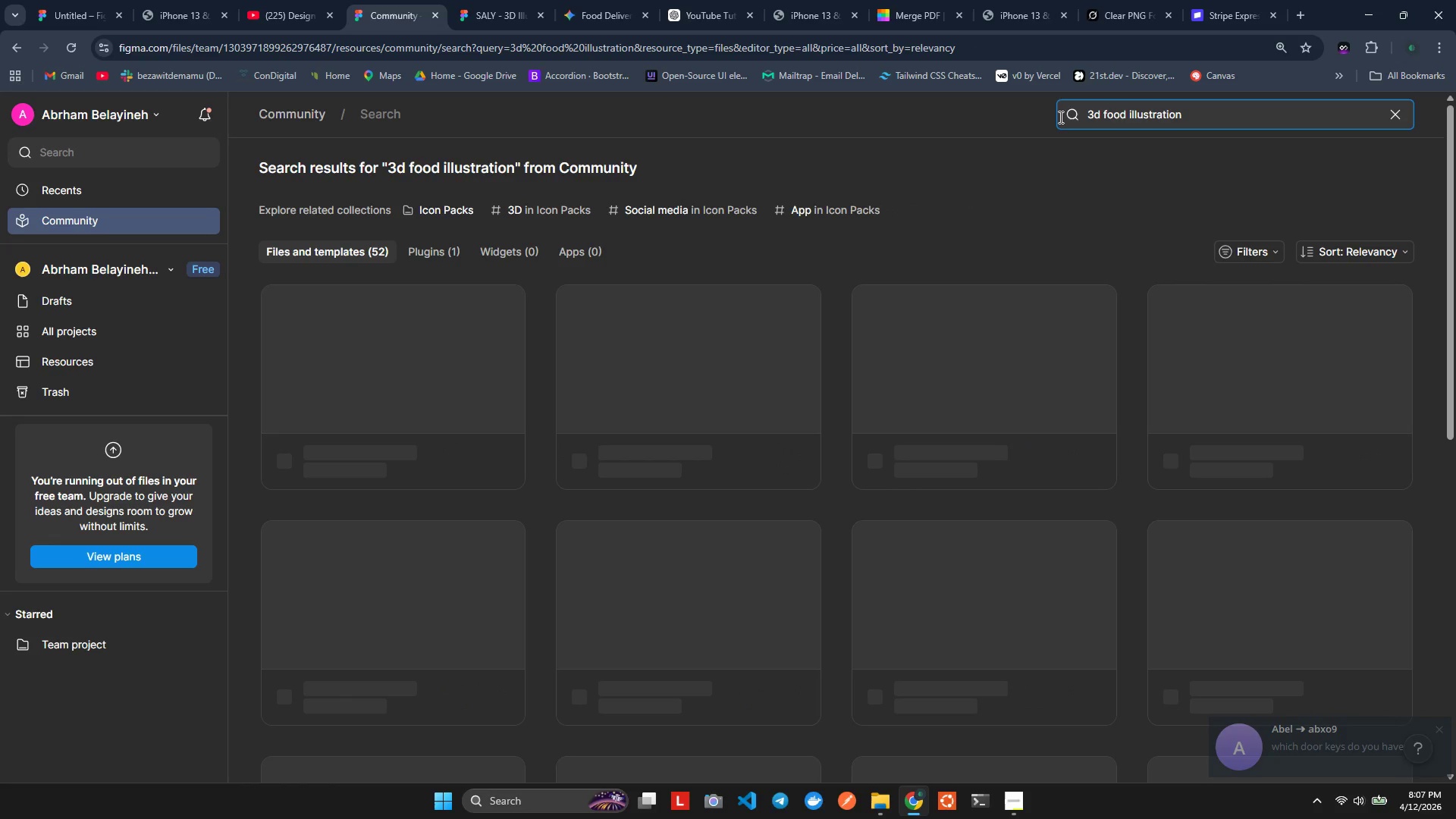 
hold_key(key=ArrowRight, duration=1.11)
 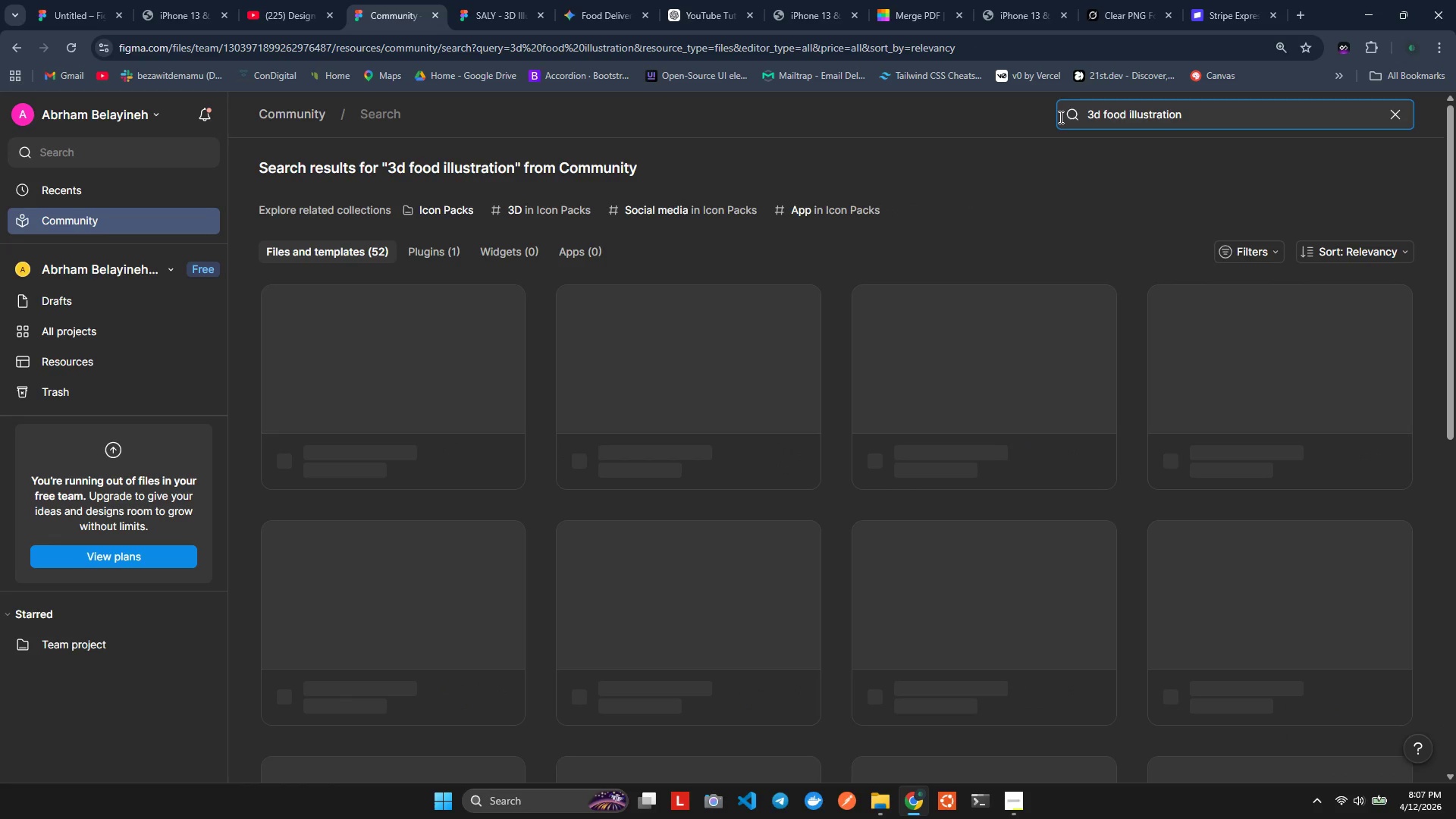 
key(Enter)
 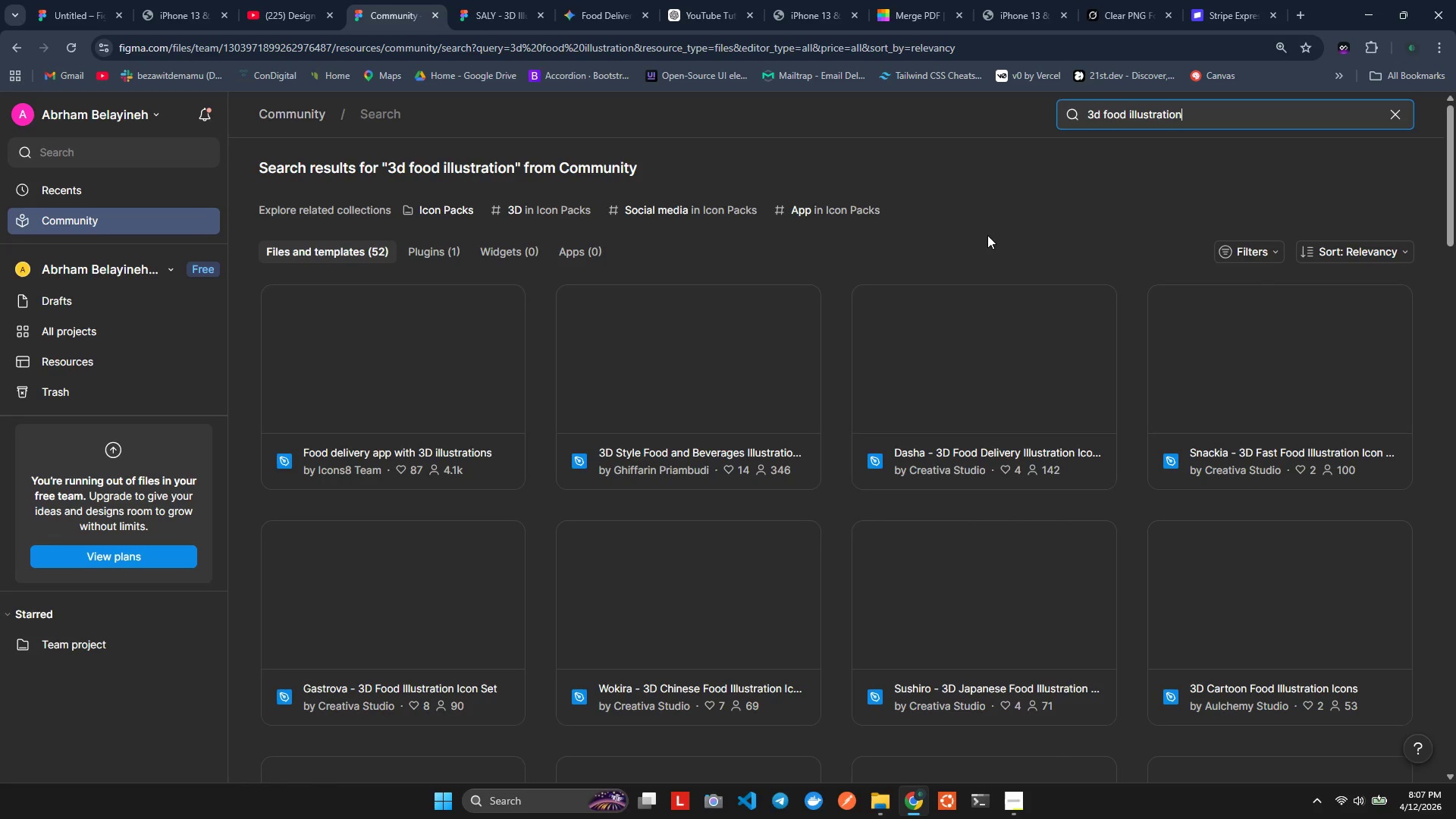 
left_click([795, 813])
 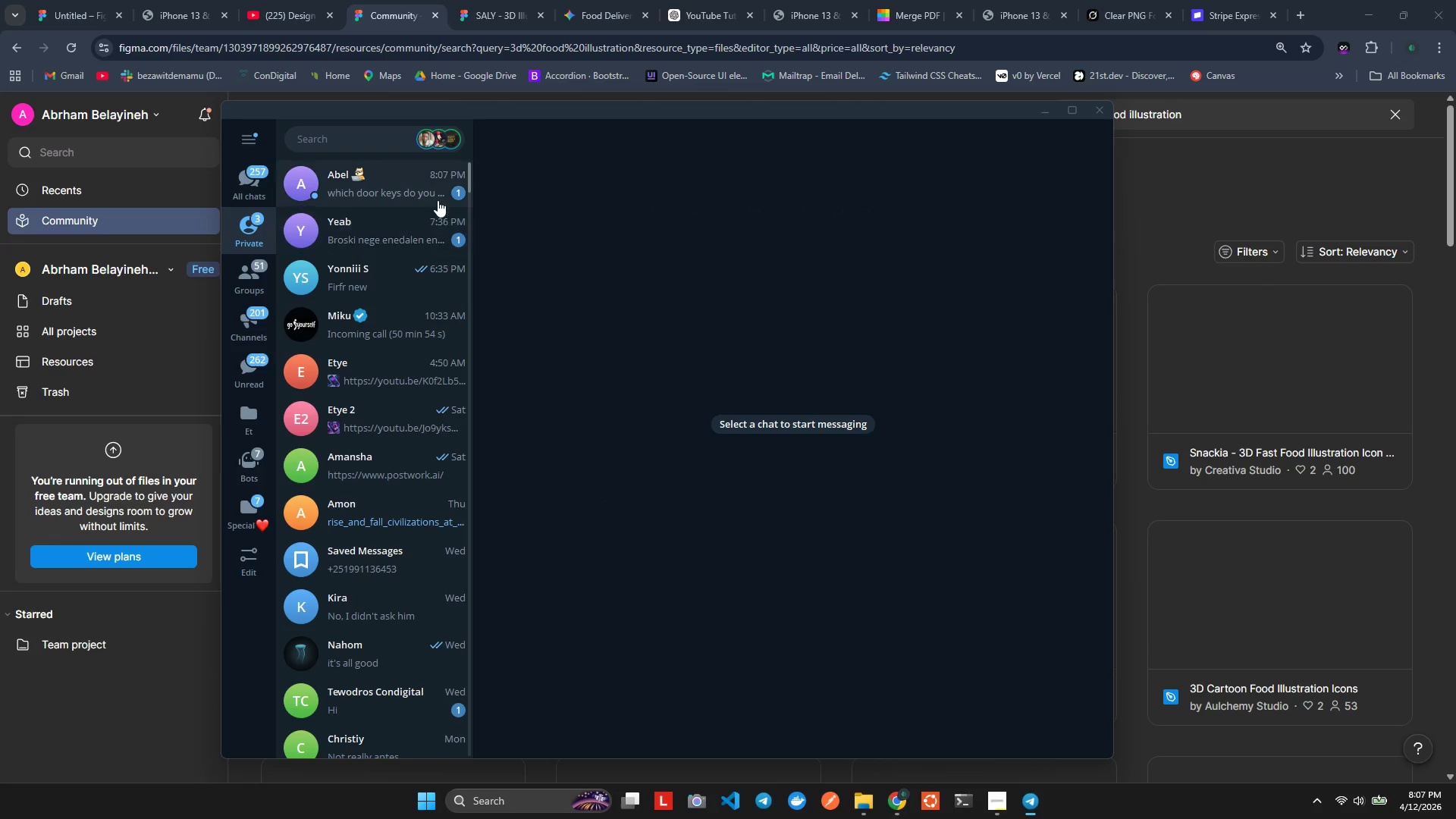 
left_click([438, 196])
 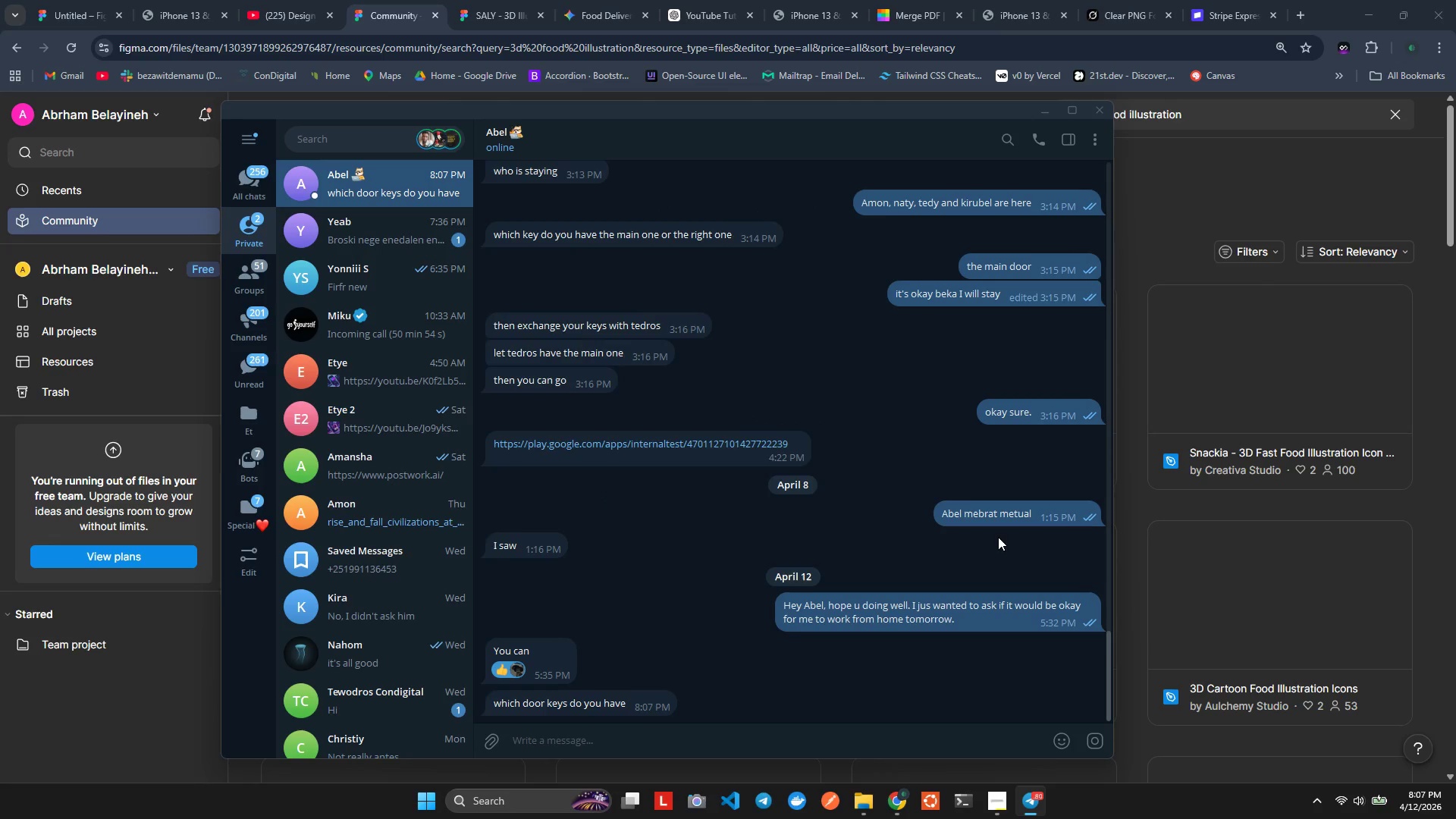 
type(te main door)
 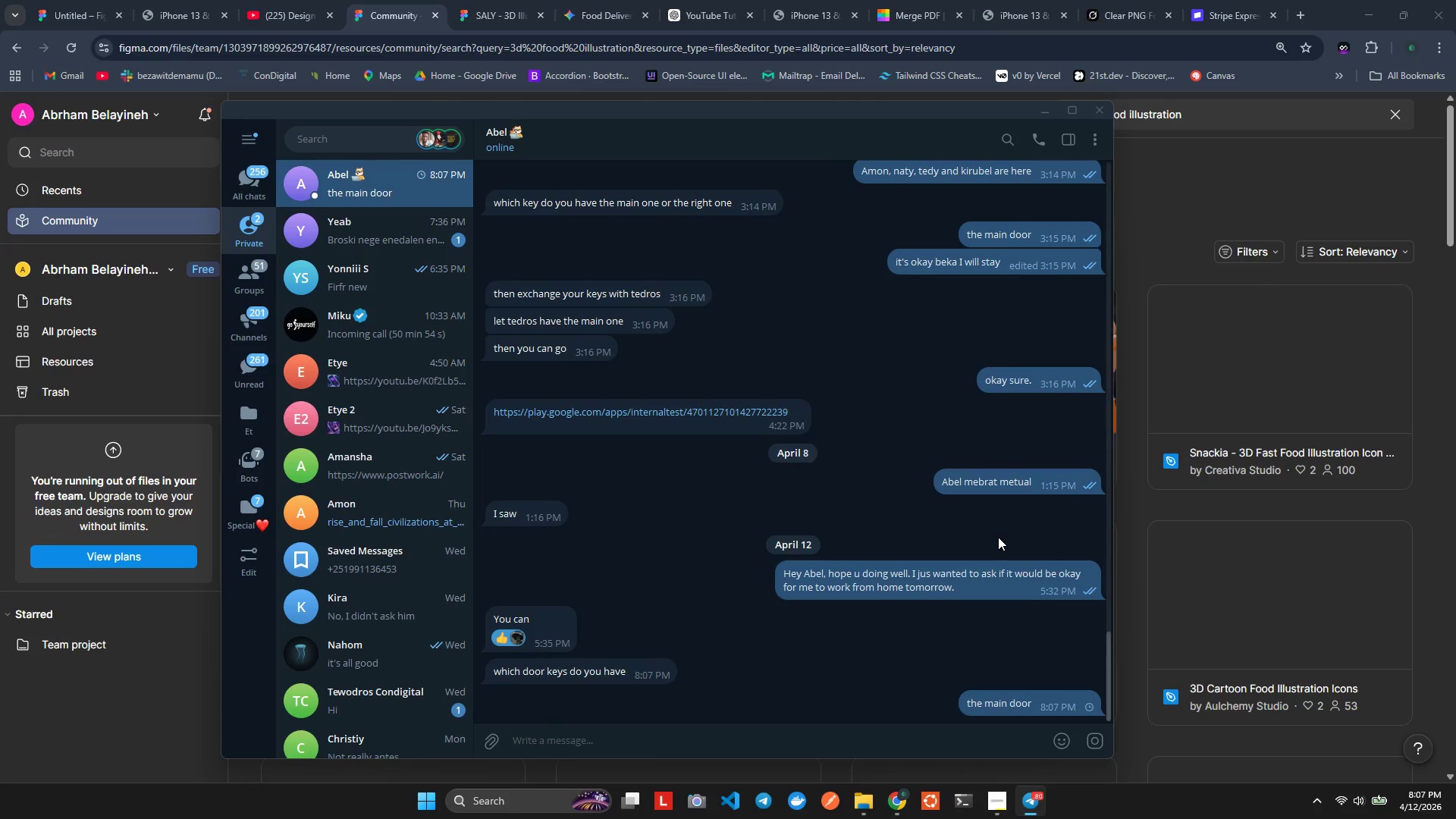 
hold_key(key=H, duration=0.31)
 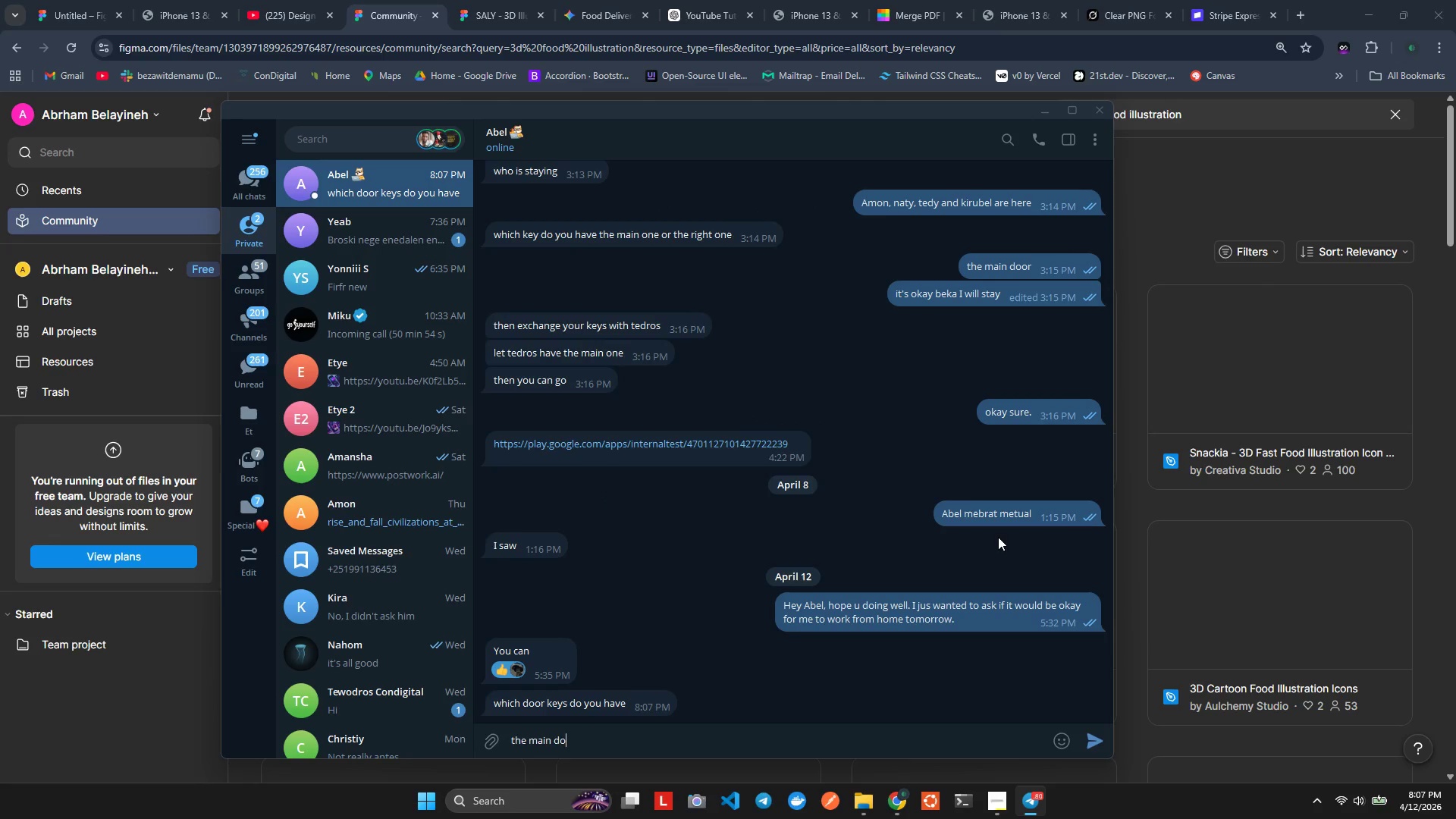 
key(Enter)
 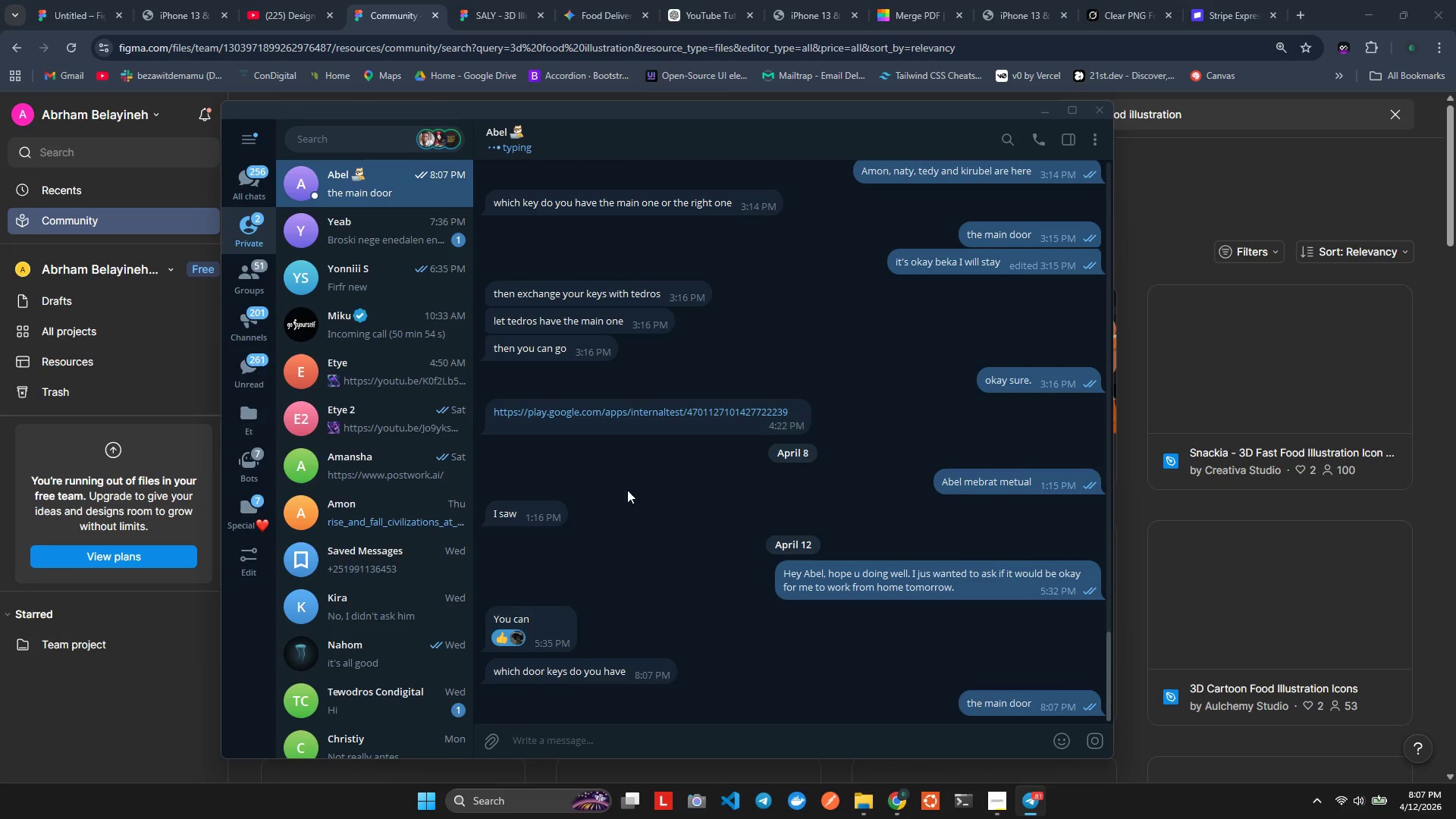 
wait(20.39)
 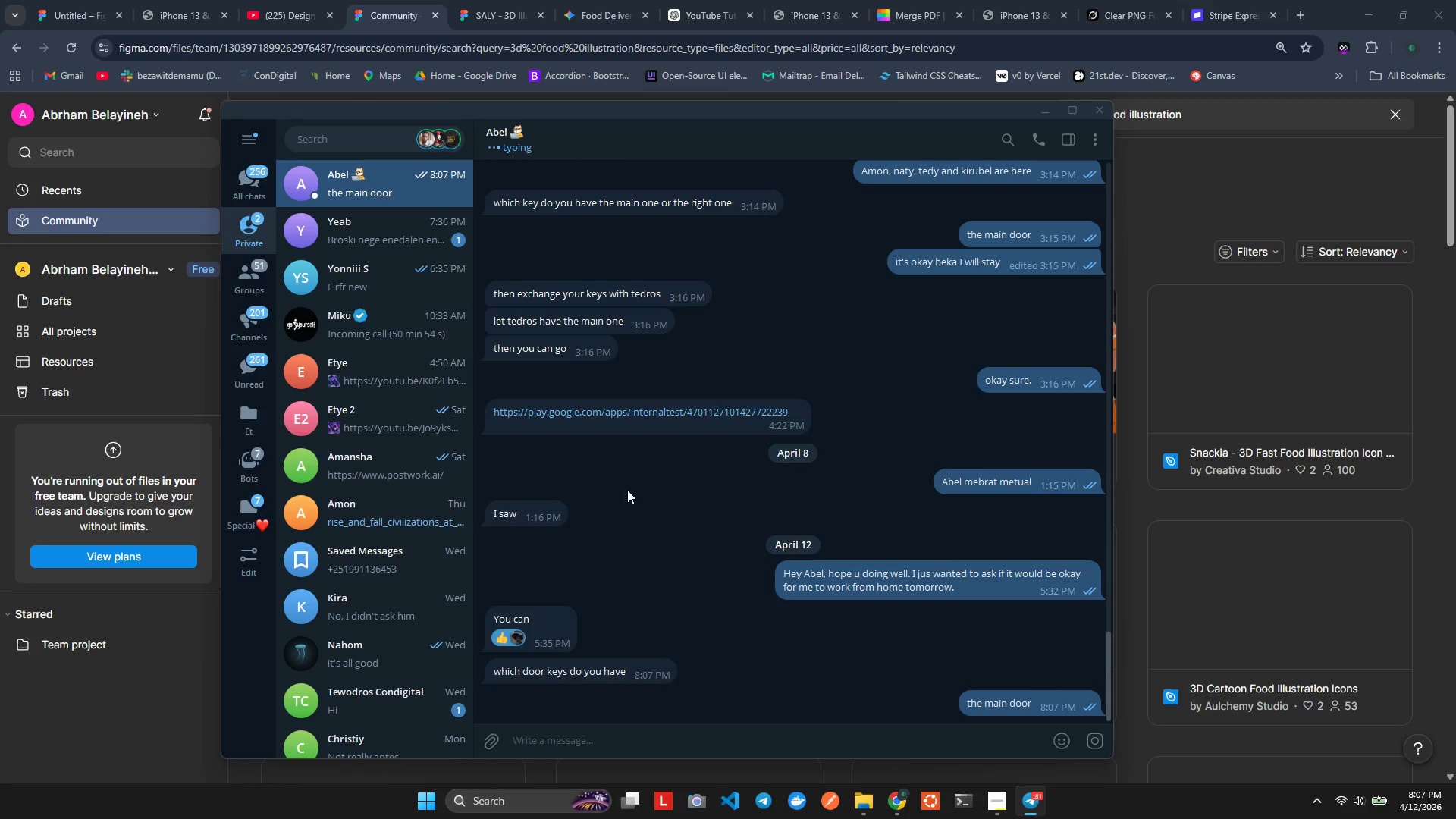 
left_click([410, 305])
 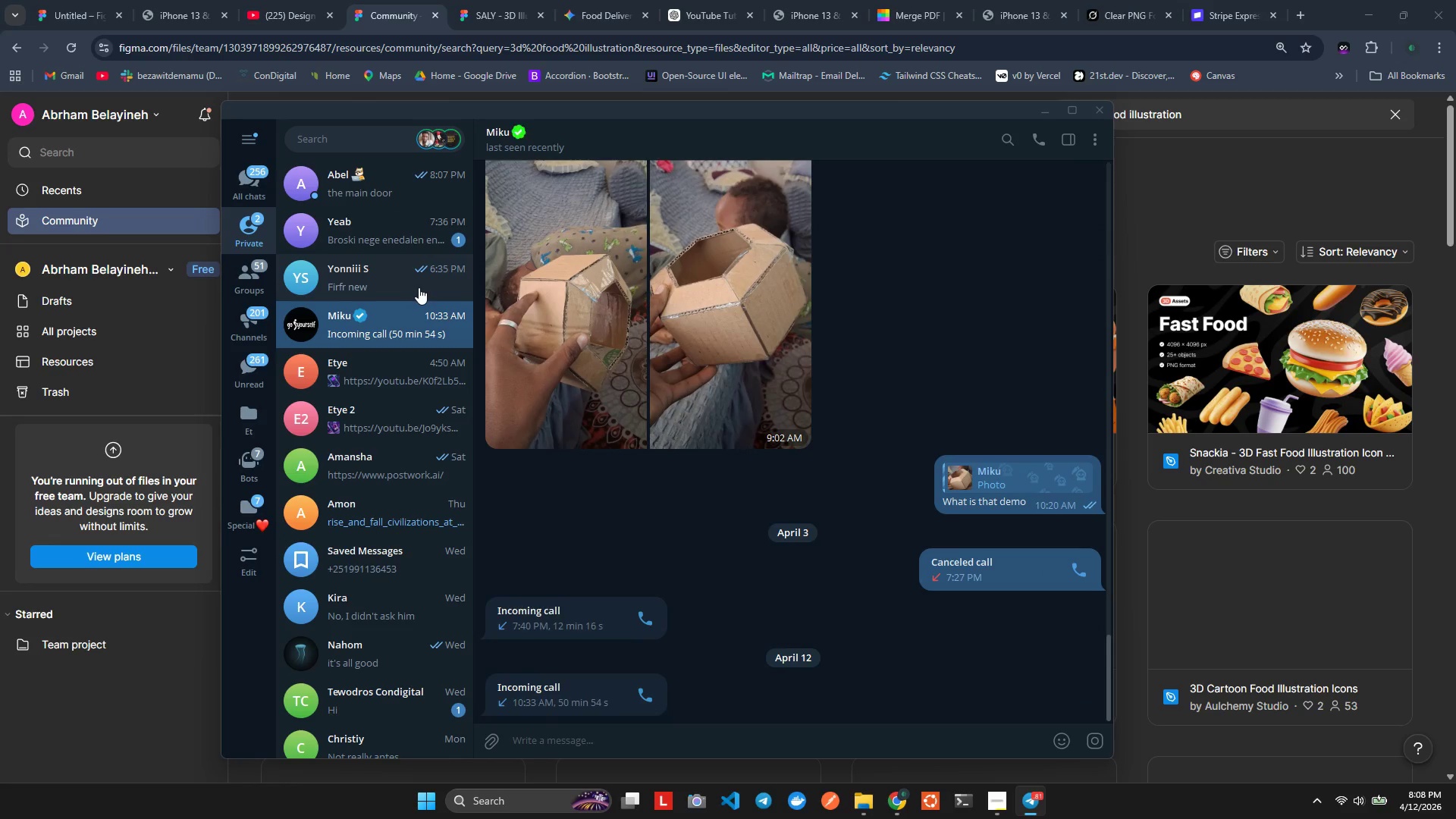 
left_click([432, 242])
 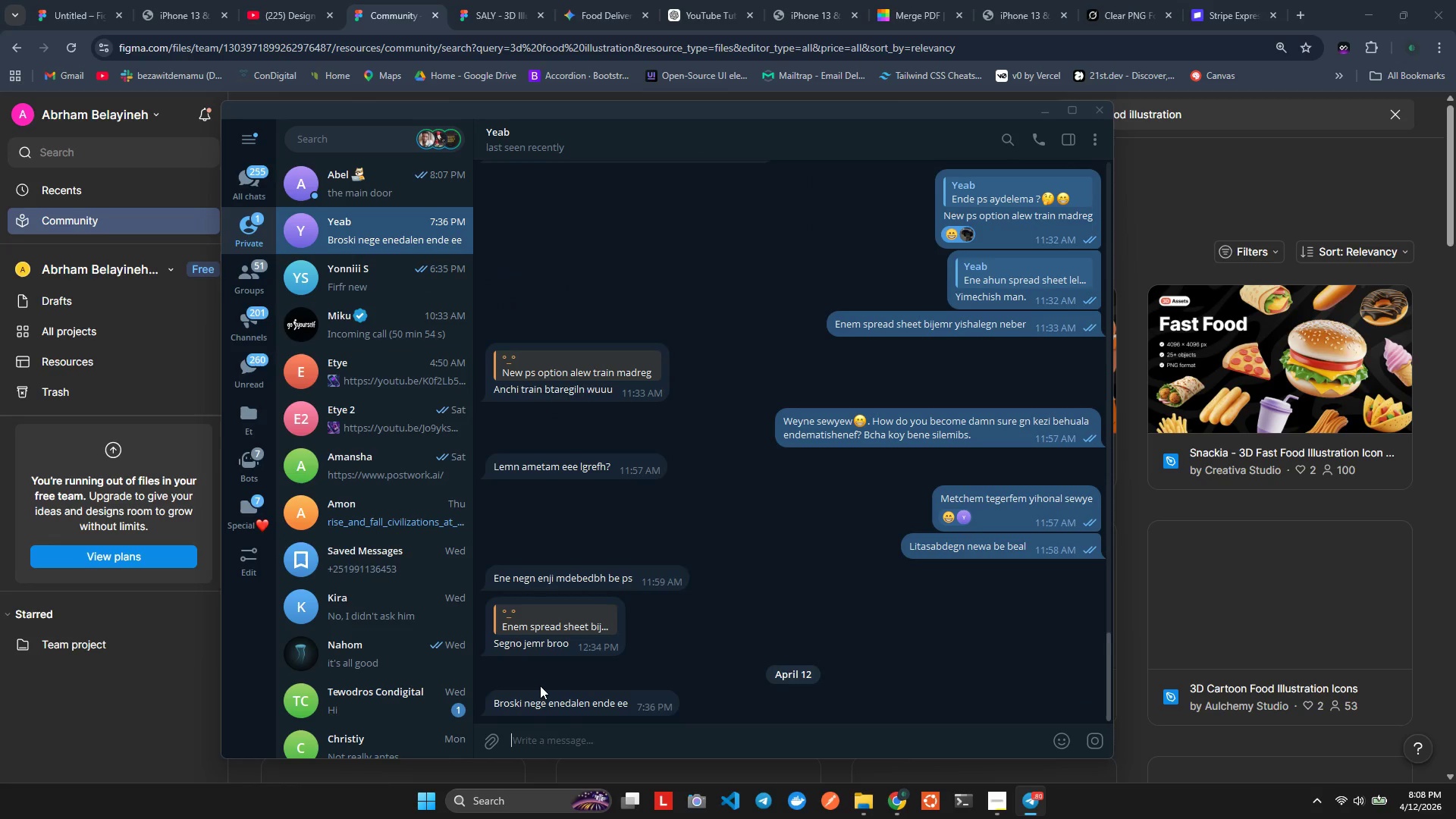 
type(Ene ale=me===)
key(Backspace)
type(lmetam )
 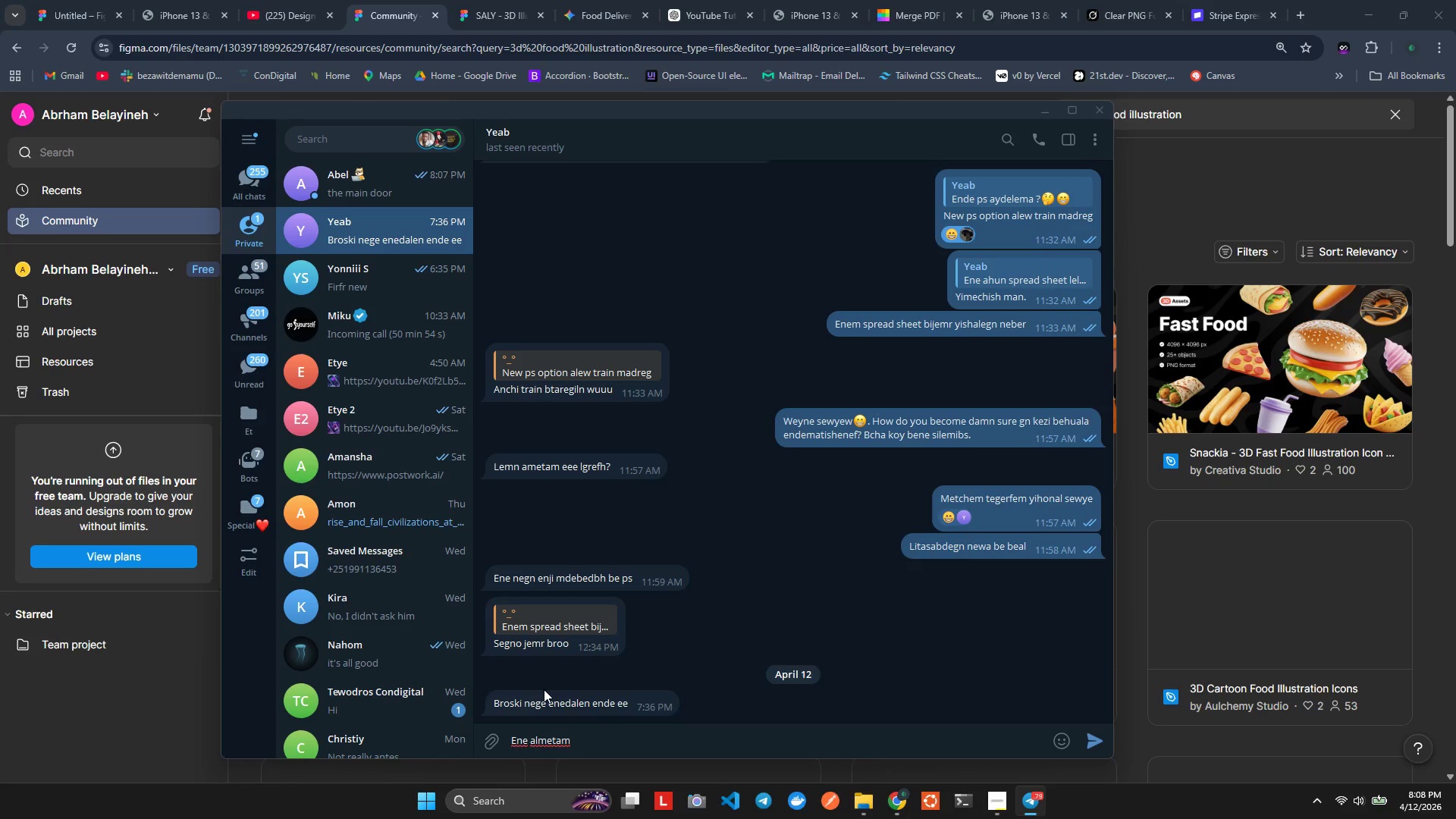 
key(Control+A)
 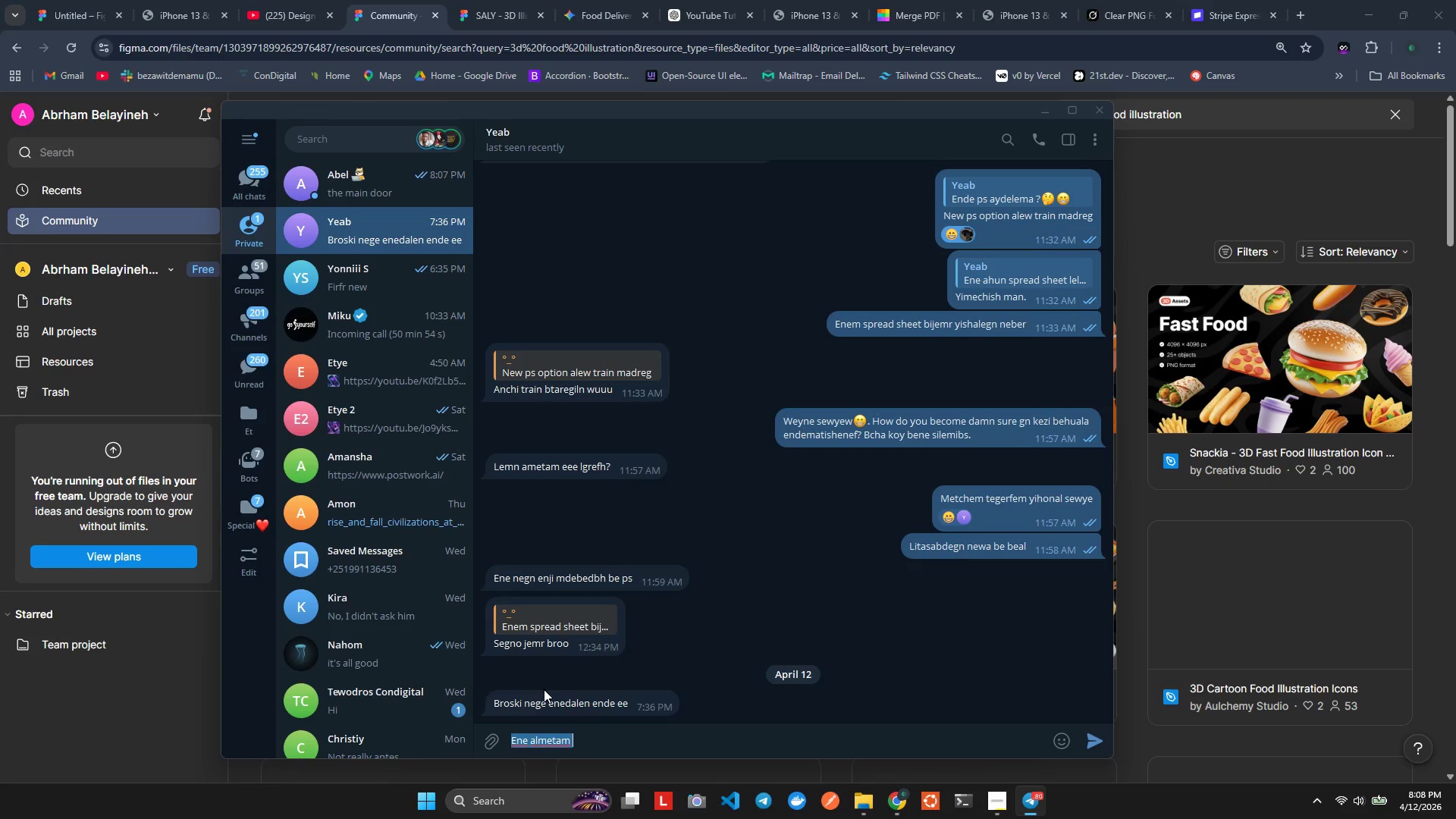 
type(Ene lememtat alasebkum yeah)
key(Backspace)
type(b)
 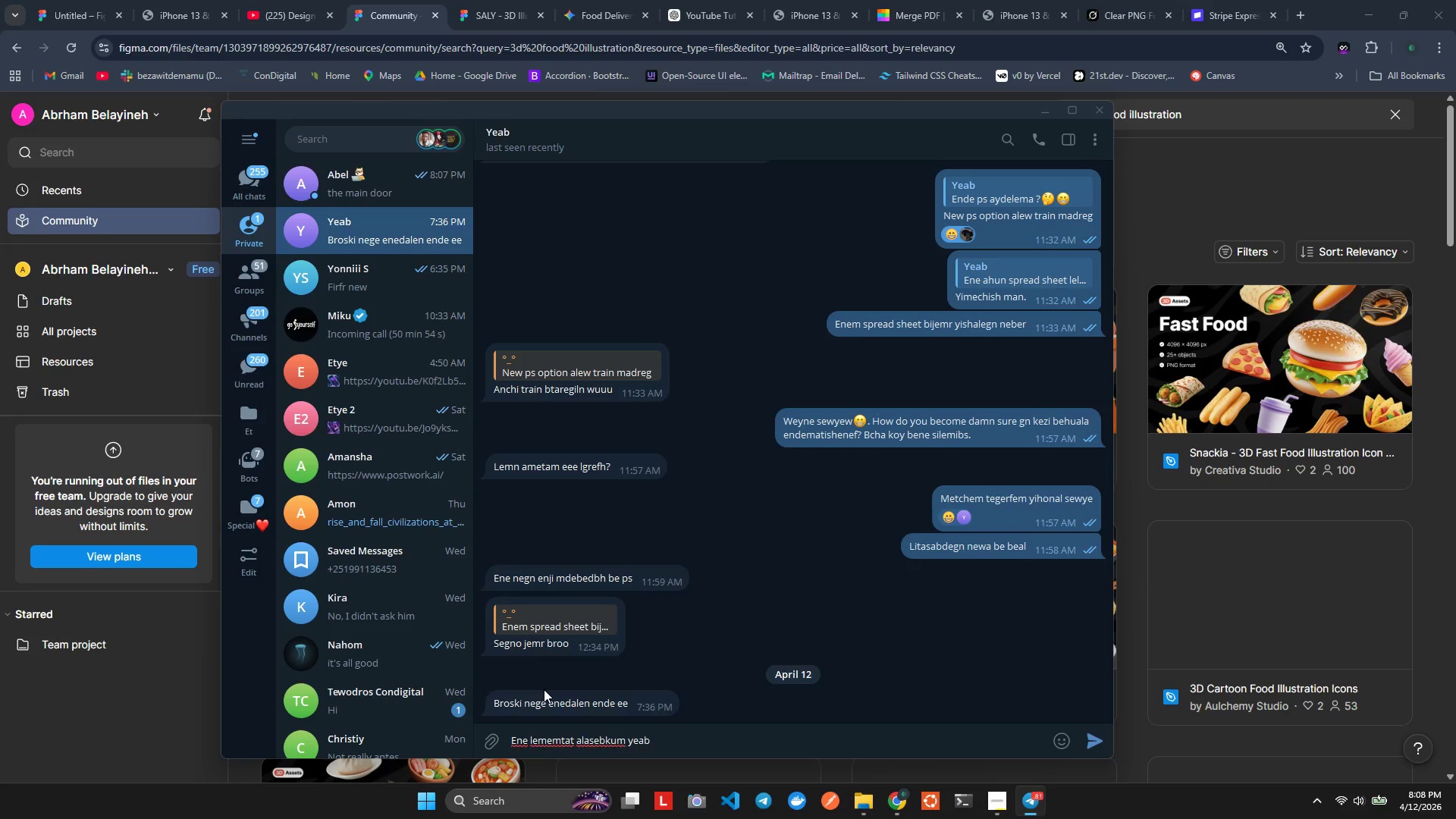 
key(Enter)
 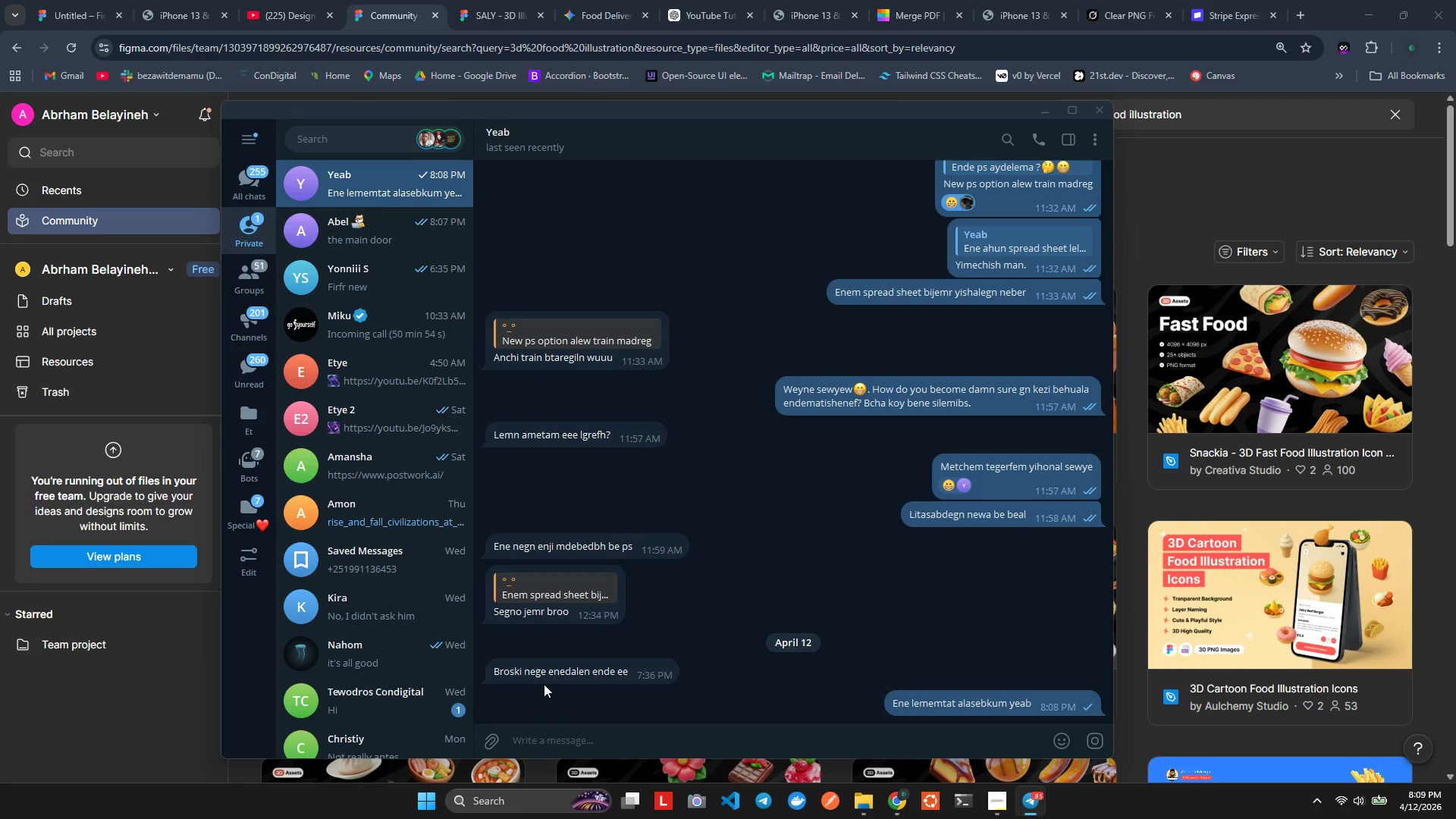 
wait(58.83)
 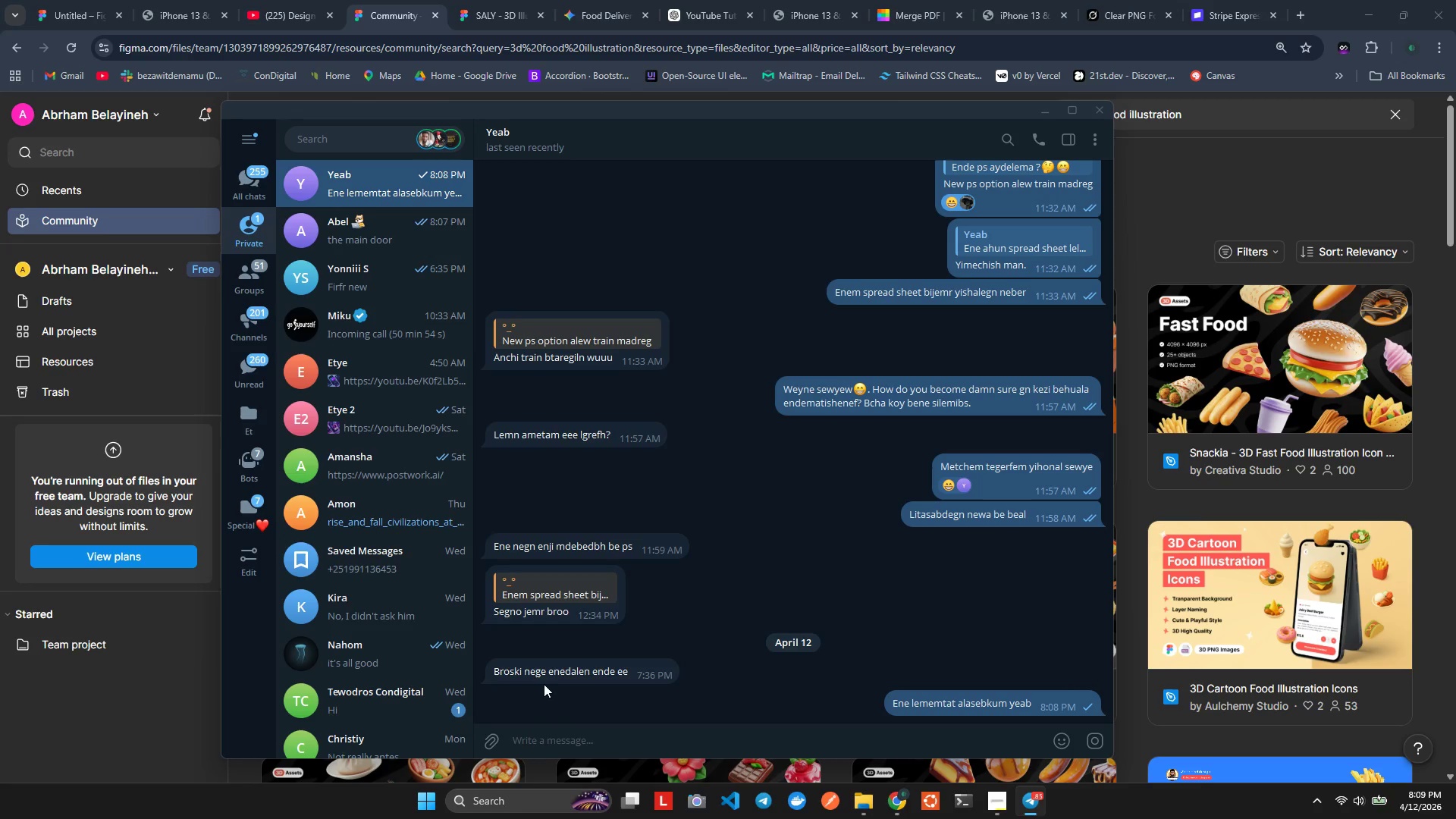 
scroll: coordinate [801, 352], scroll_direction: down, amount: 3.0
 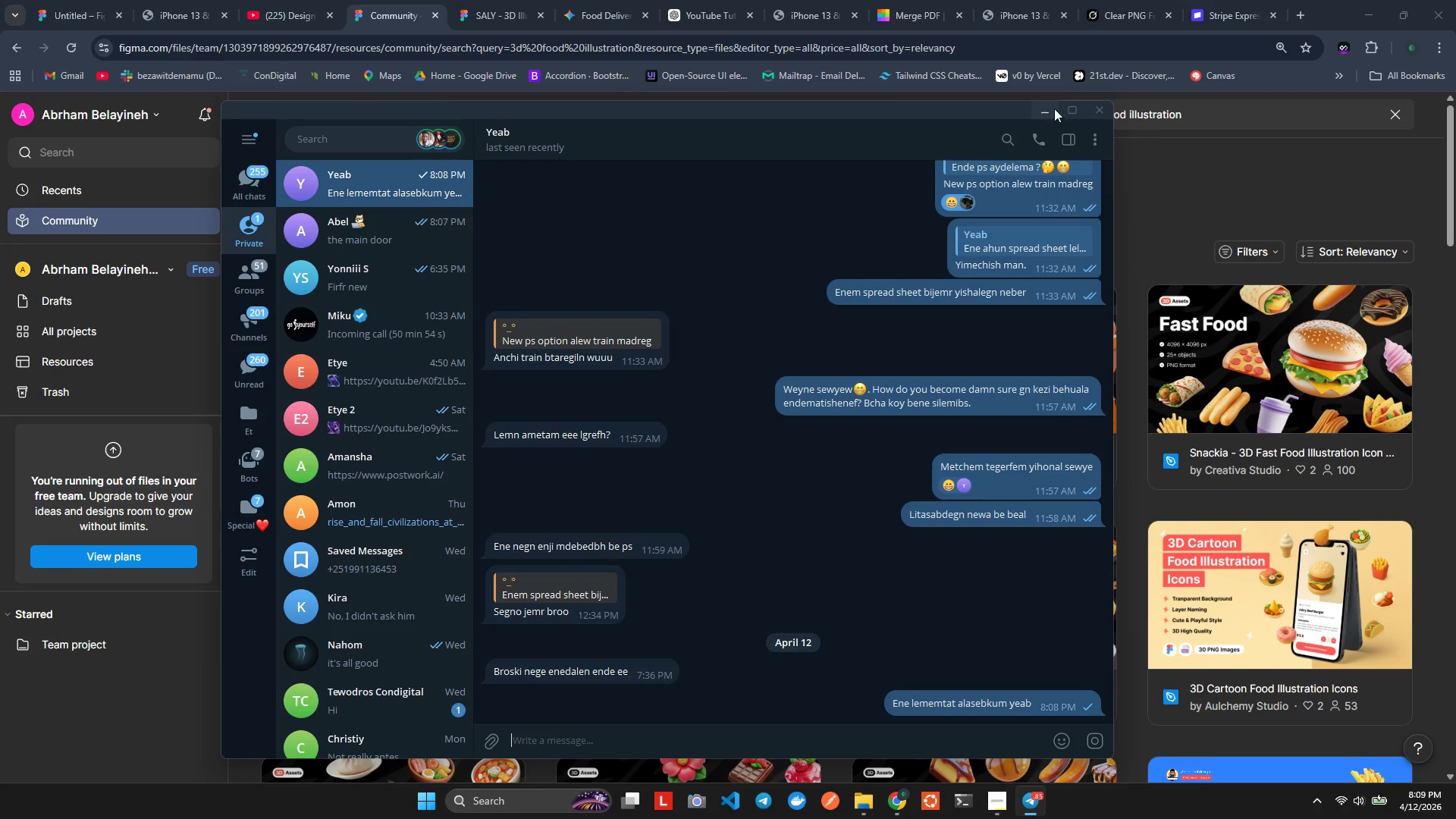 
left_click([1094, 106])
 